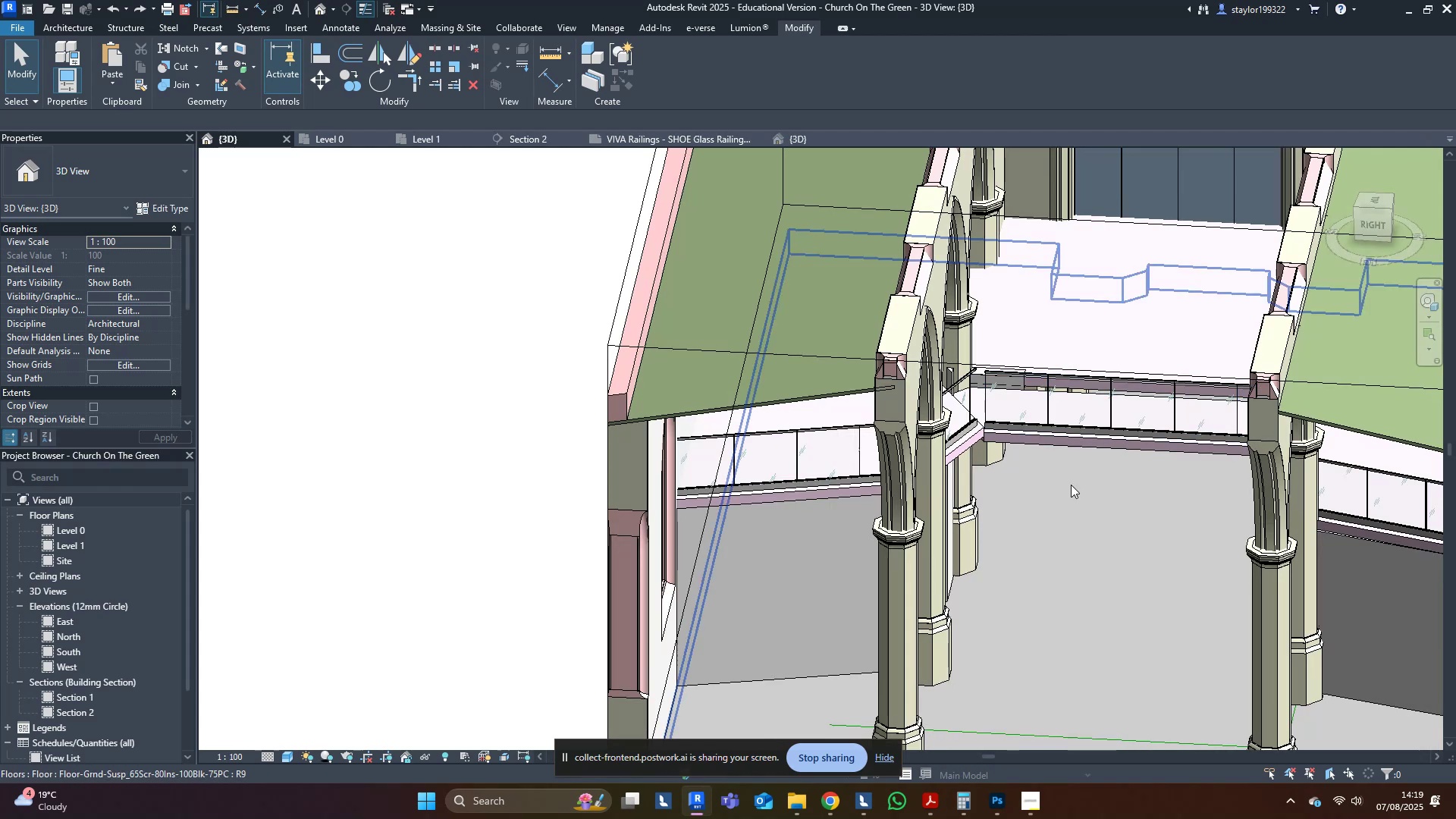 
hold_key(key=ShiftLeft, duration=1.52)
 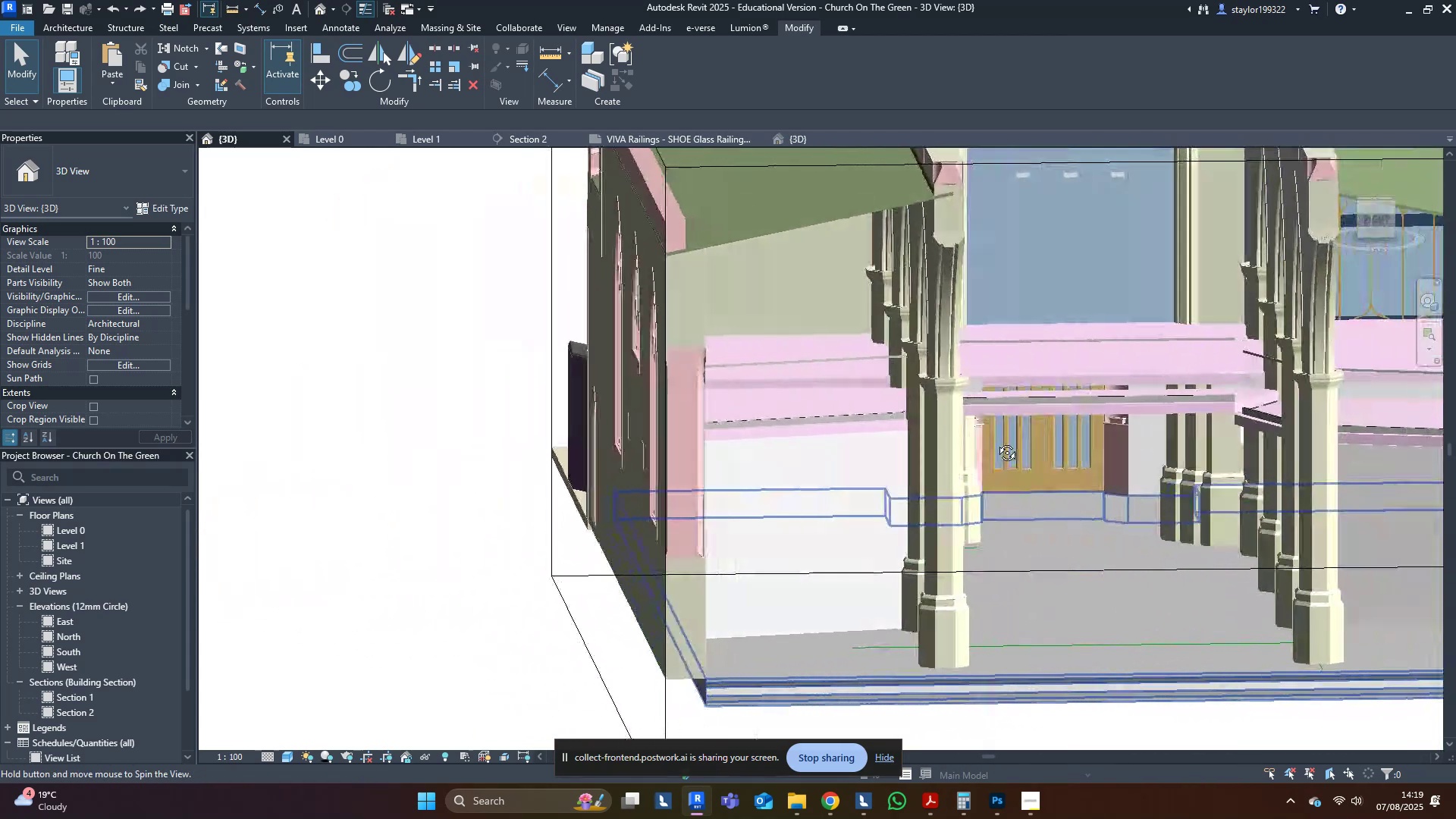 
hold_key(key=ShiftLeft, duration=1.53)
 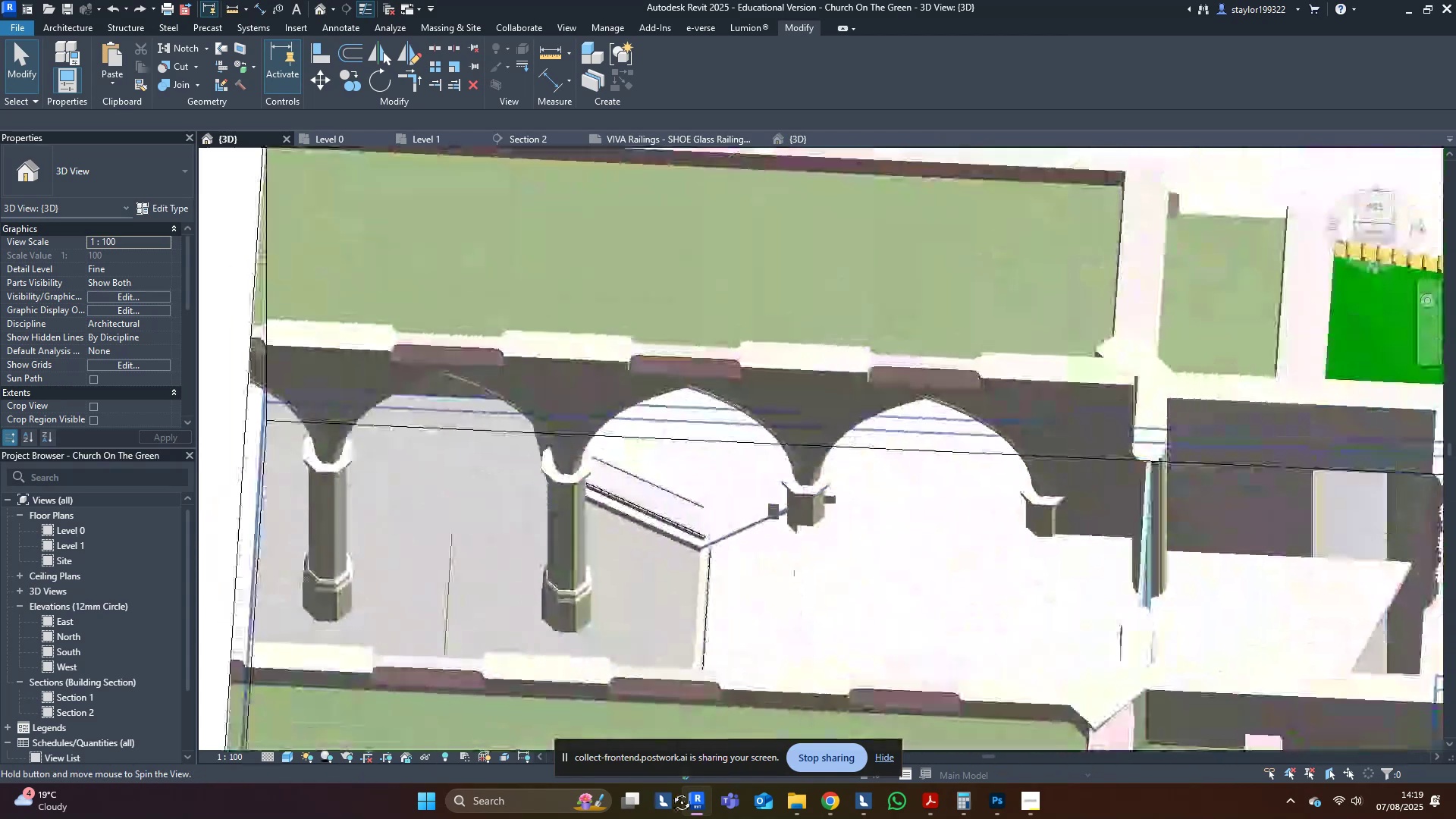 
hold_key(key=ShiftLeft, duration=0.48)
 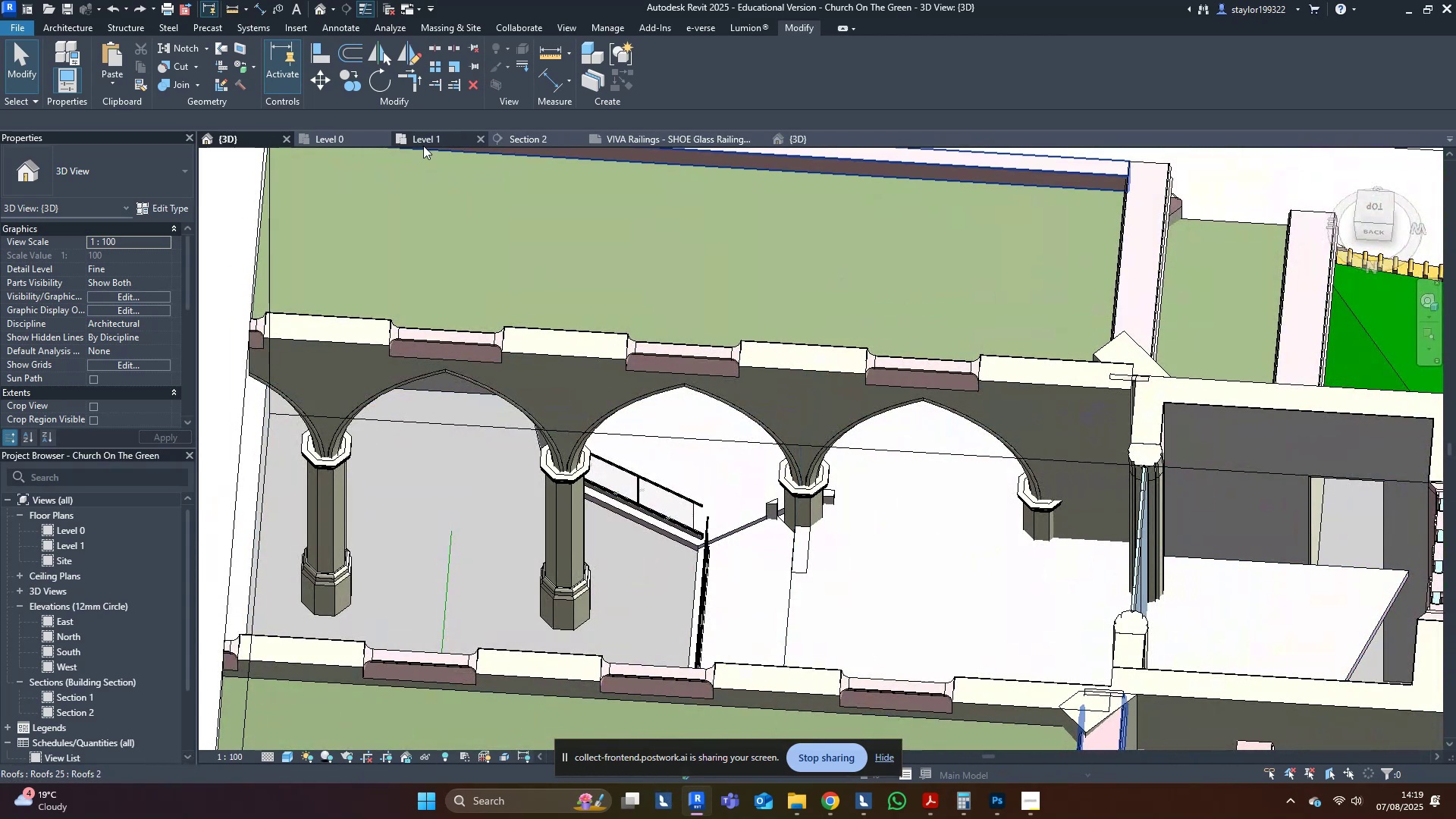 
left_click([836, 620])
 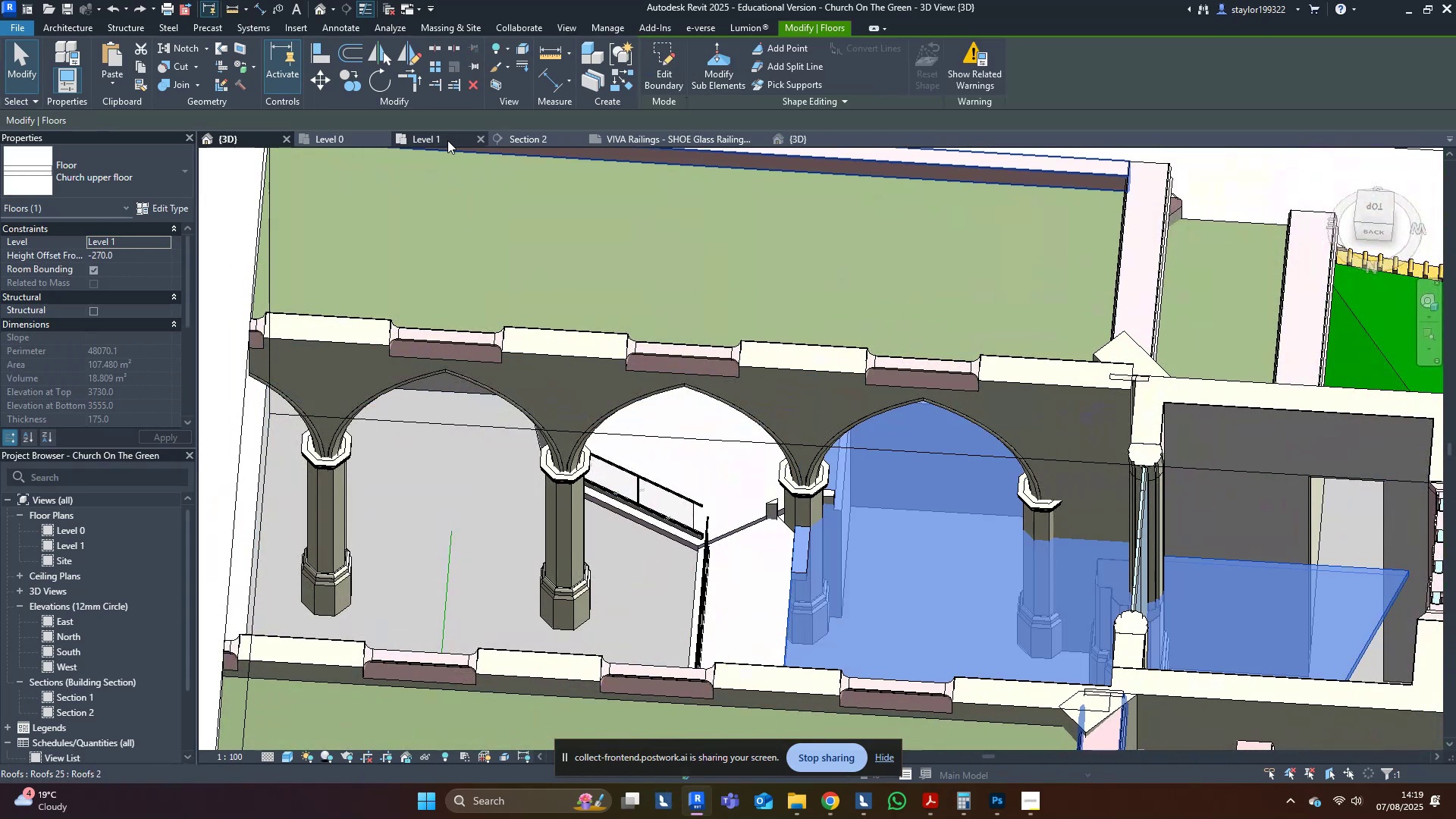 
left_click([670, 62])
 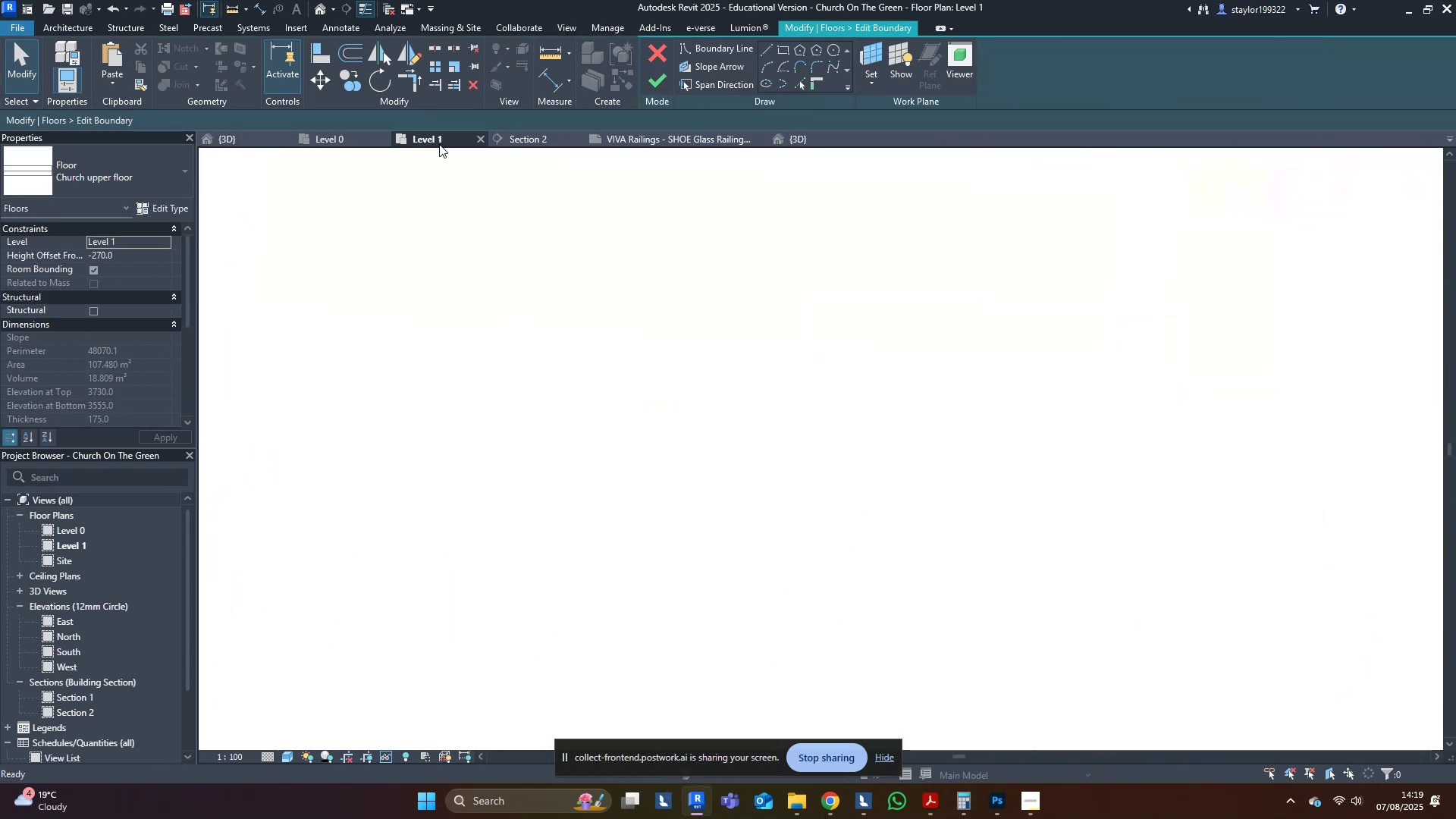 
middle_click([809, 360])
 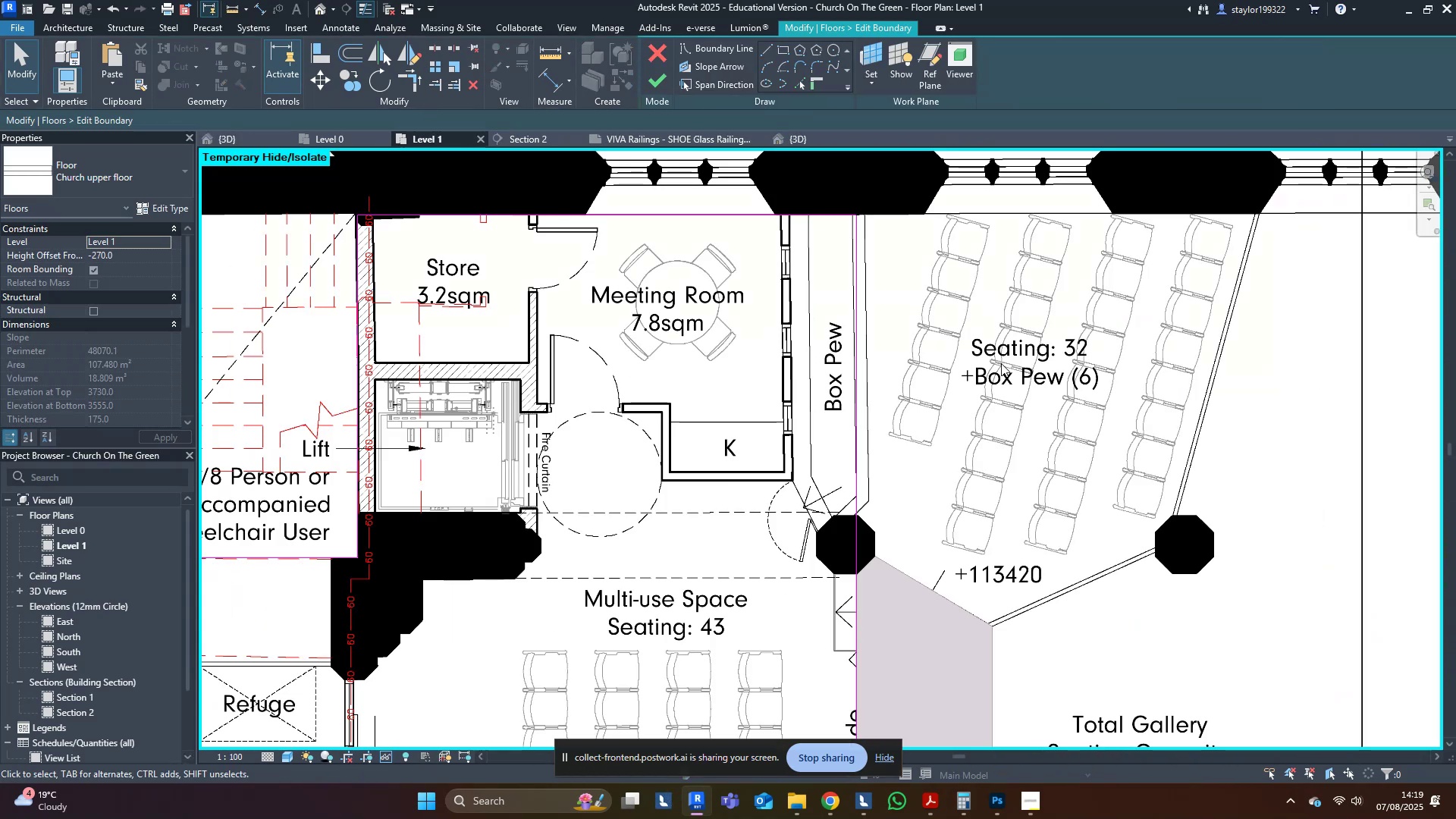 
scroll: coordinate [907, 411], scroll_direction: down, amount: 3.0
 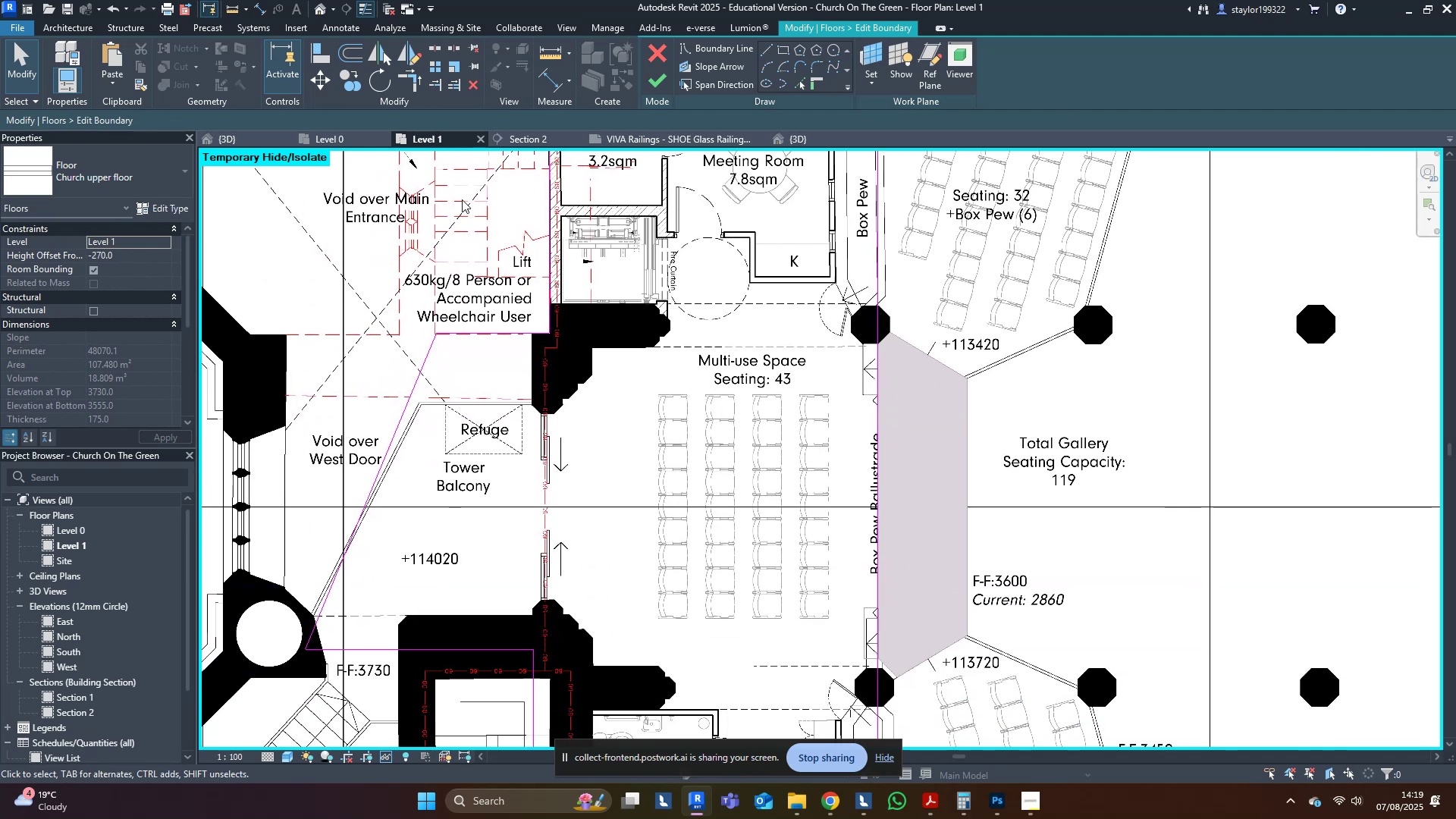 
left_click([248, 143])
 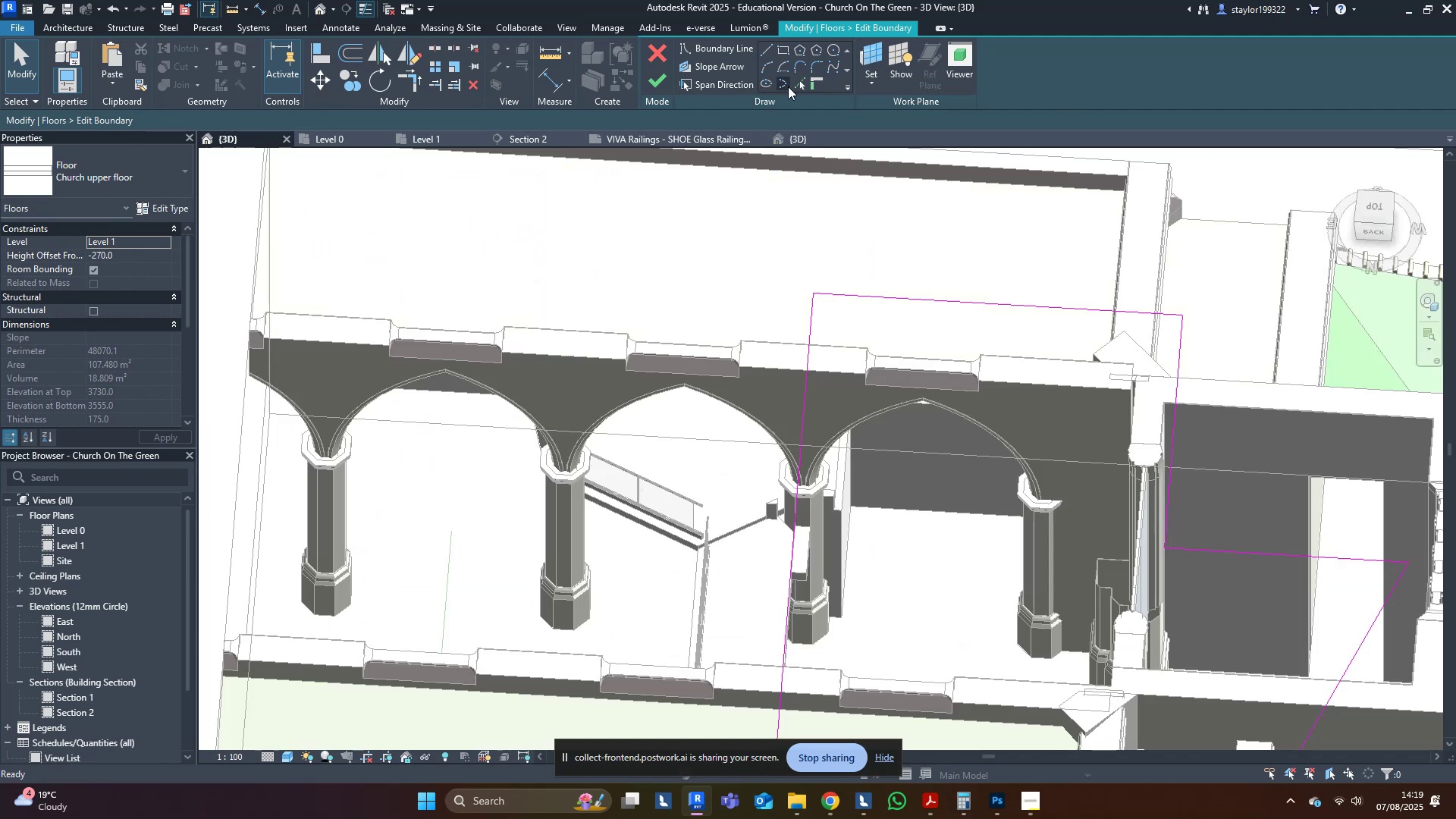 
left_click([796, 83])
 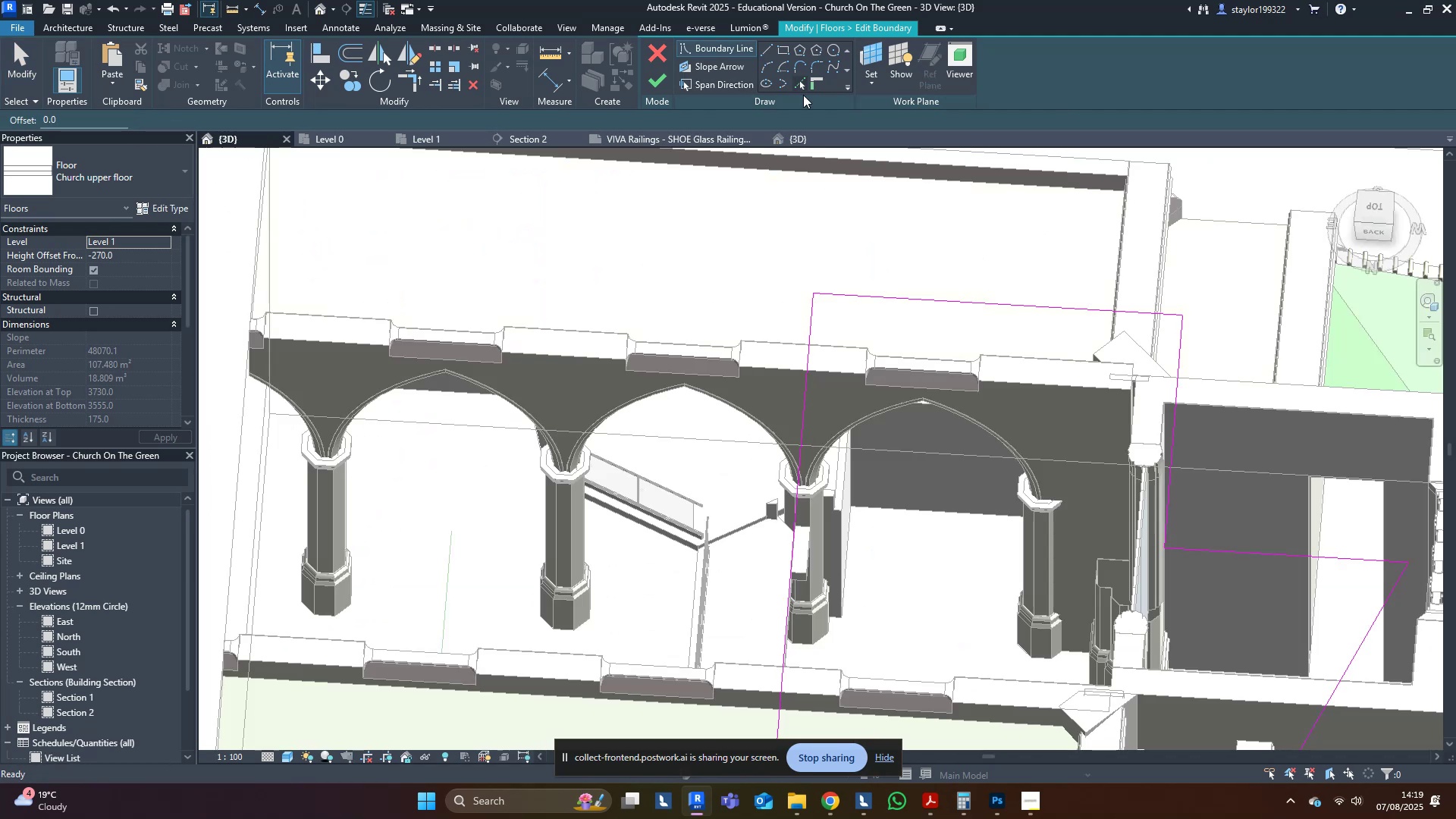 
hold_key(key=ShiftLeft, duration=0.77)
 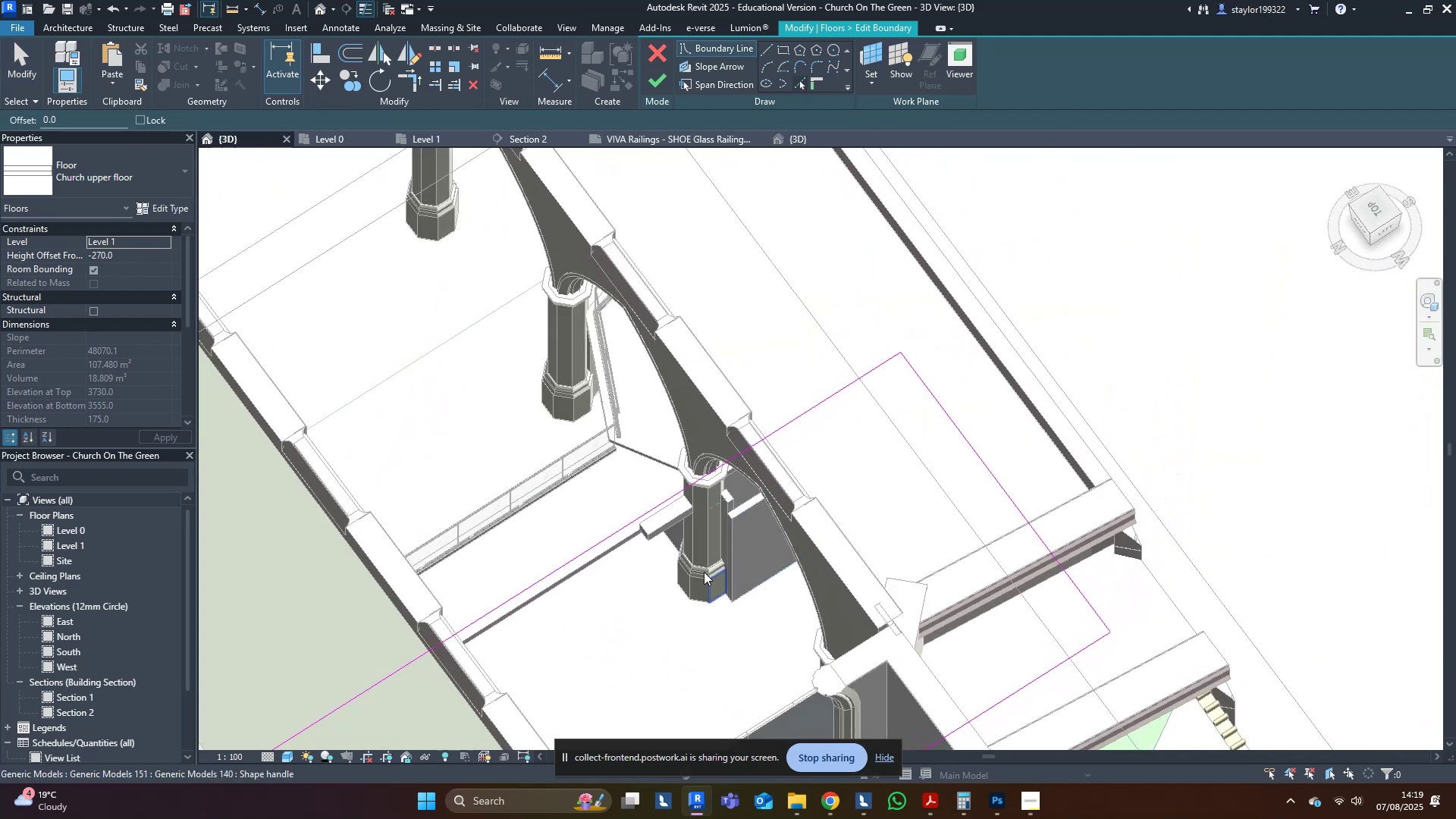 
scroll: coordinate [617, 551], scroll_direction: up, amount: 3.0
 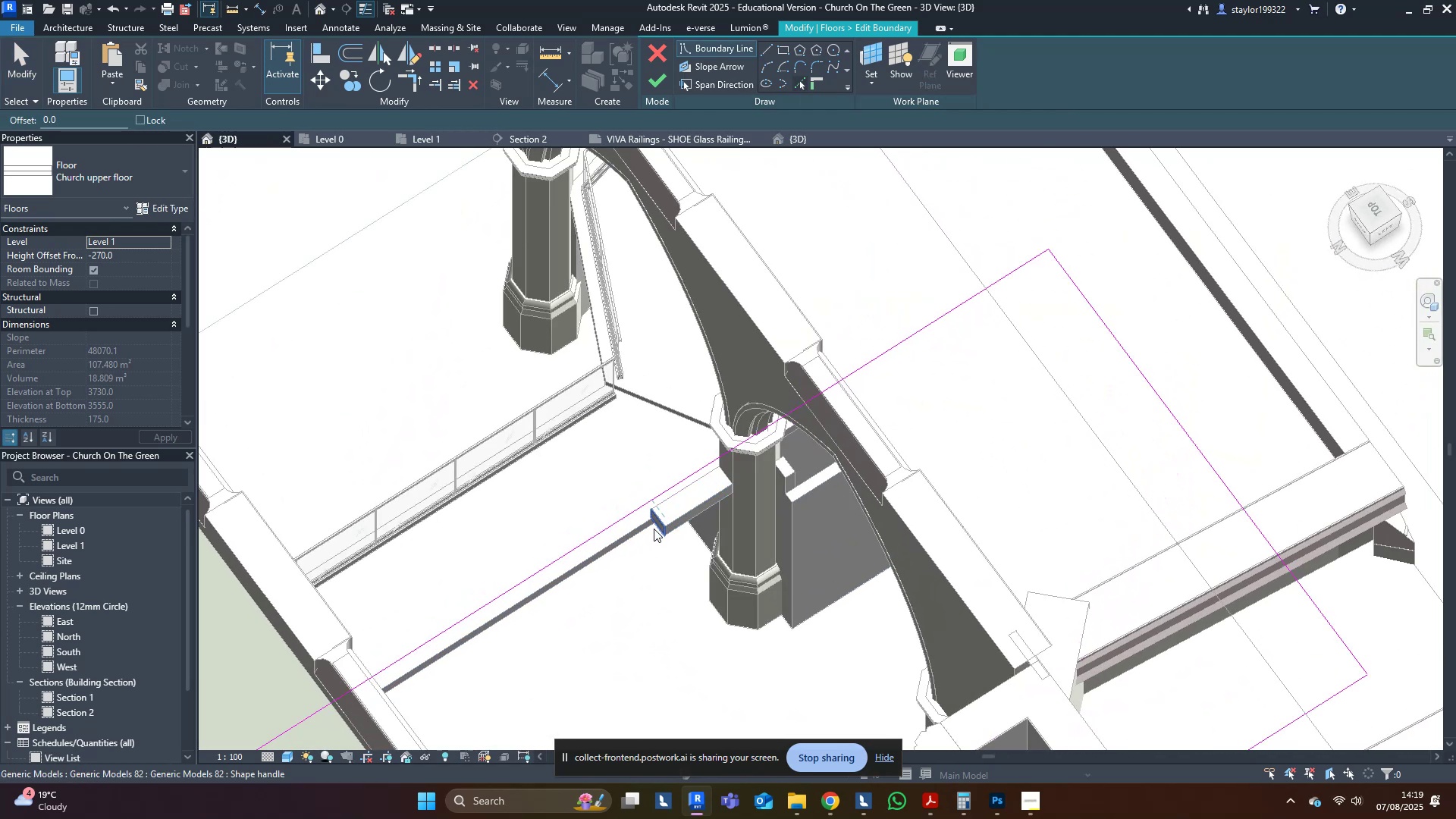 
double_click([693, 514])
 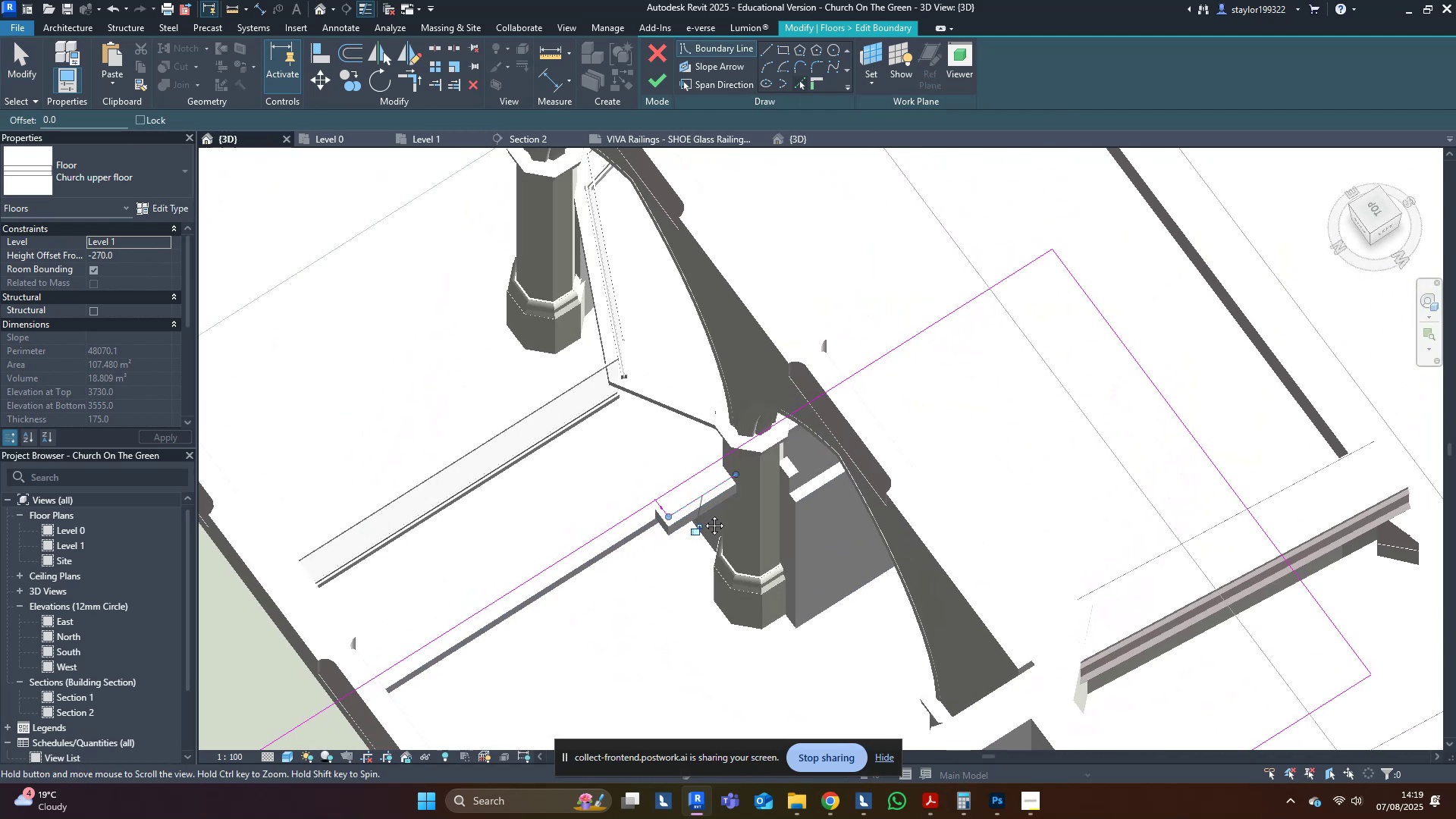 
key(Shift+ShiftLeft)
 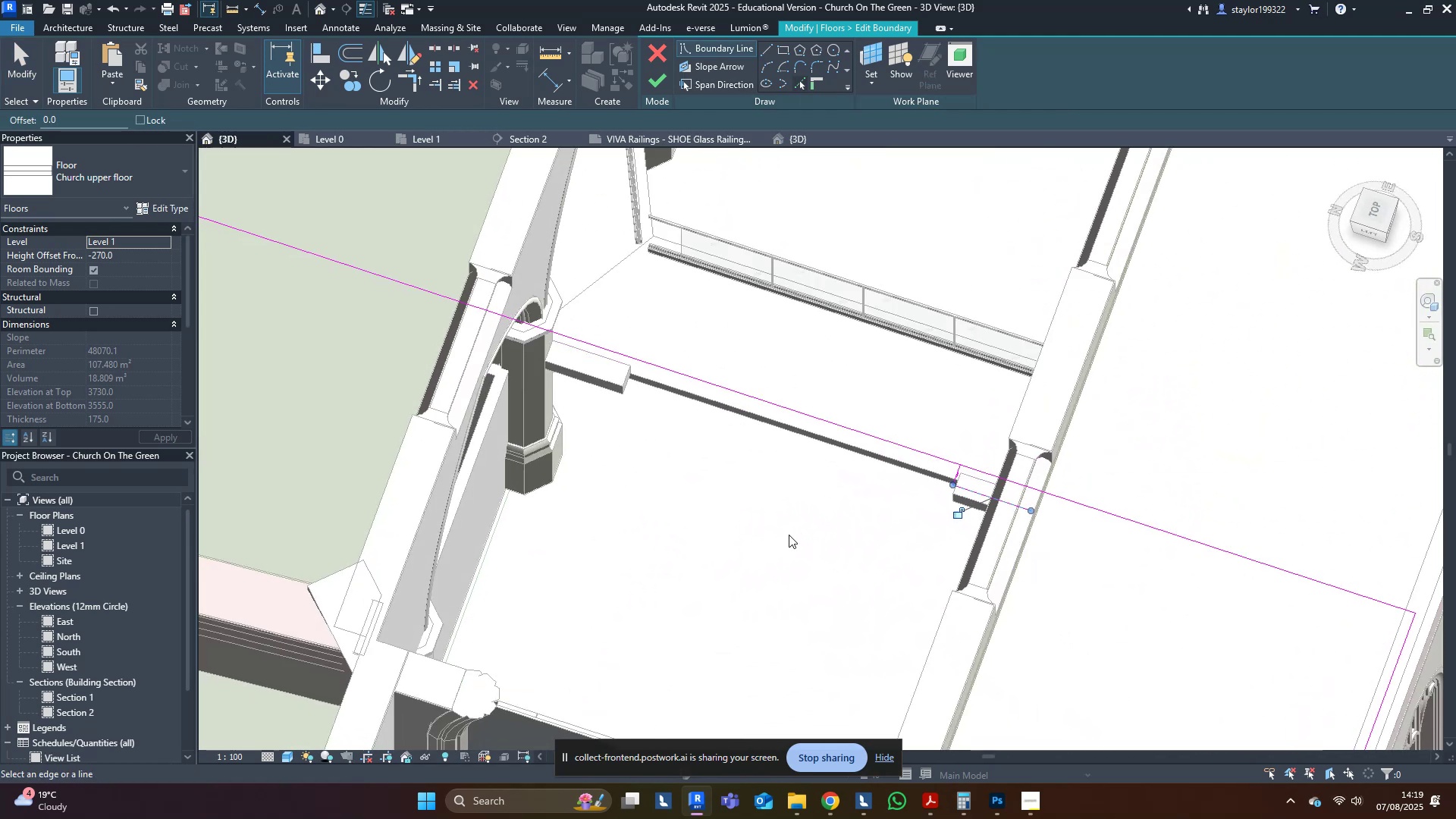 
scroll: coordinate [651, 436], scroll_direction: up, amount: 3.0
 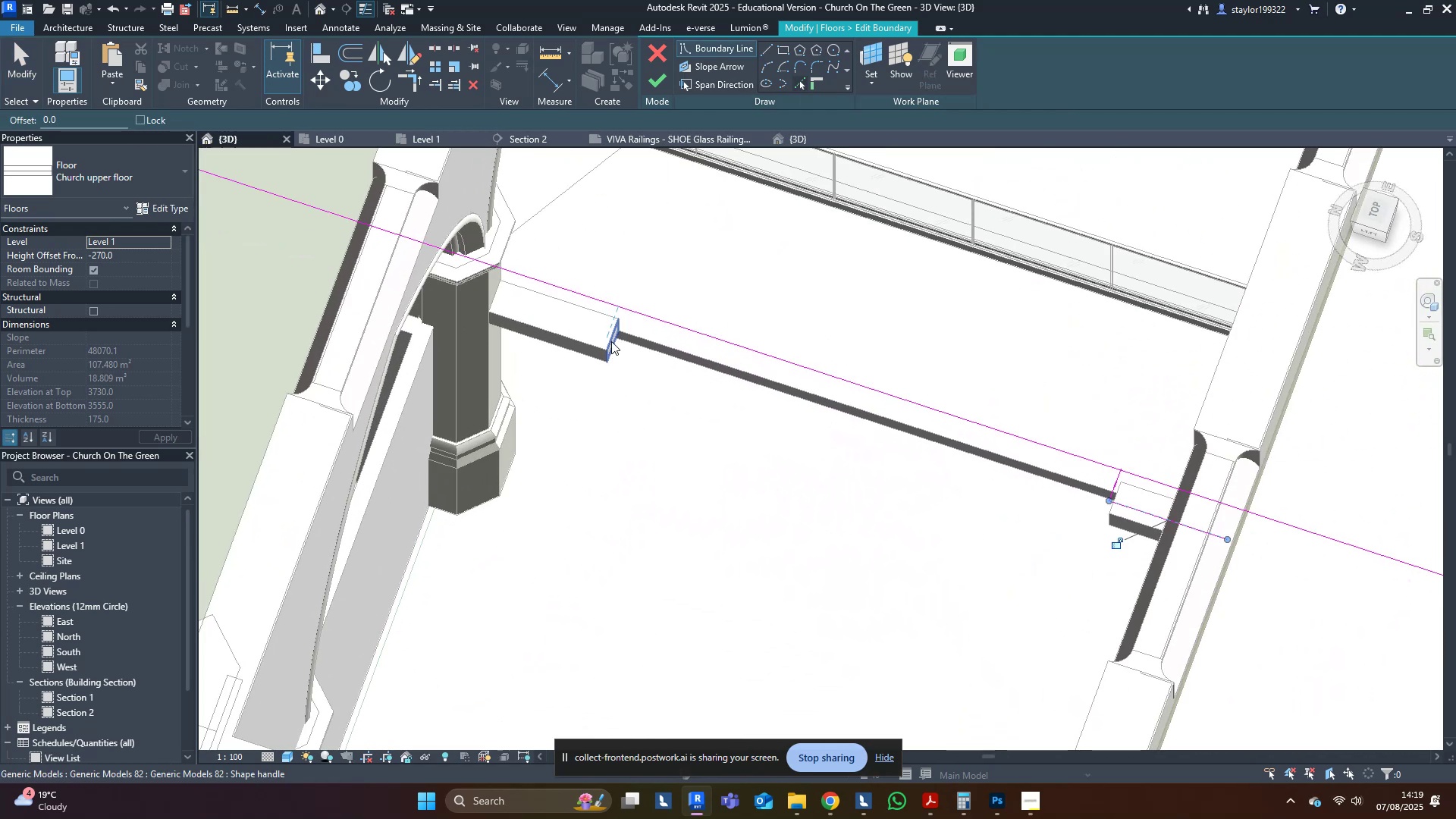 
left_click([611, 340])
 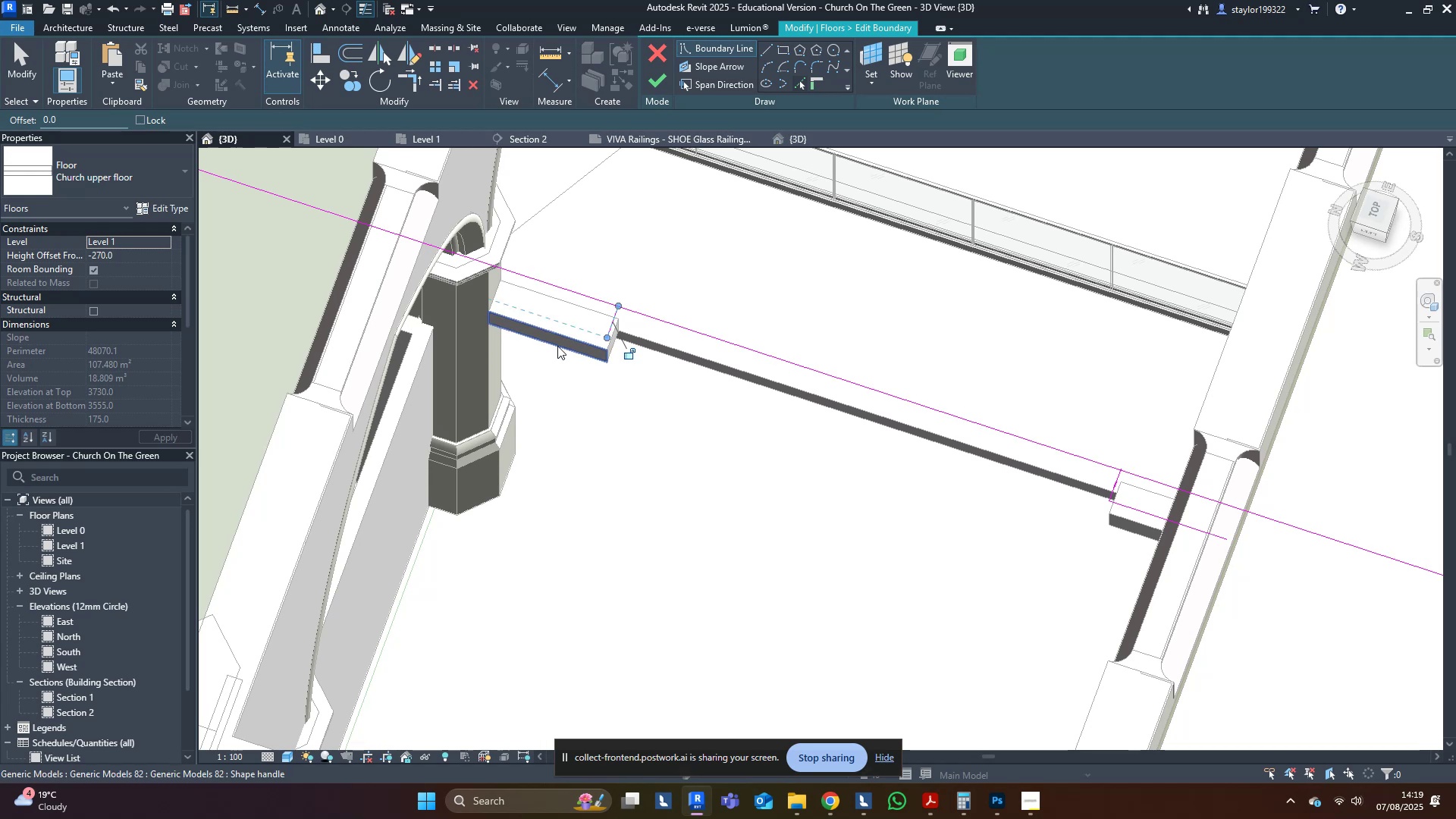 
left_click([557, 346])
 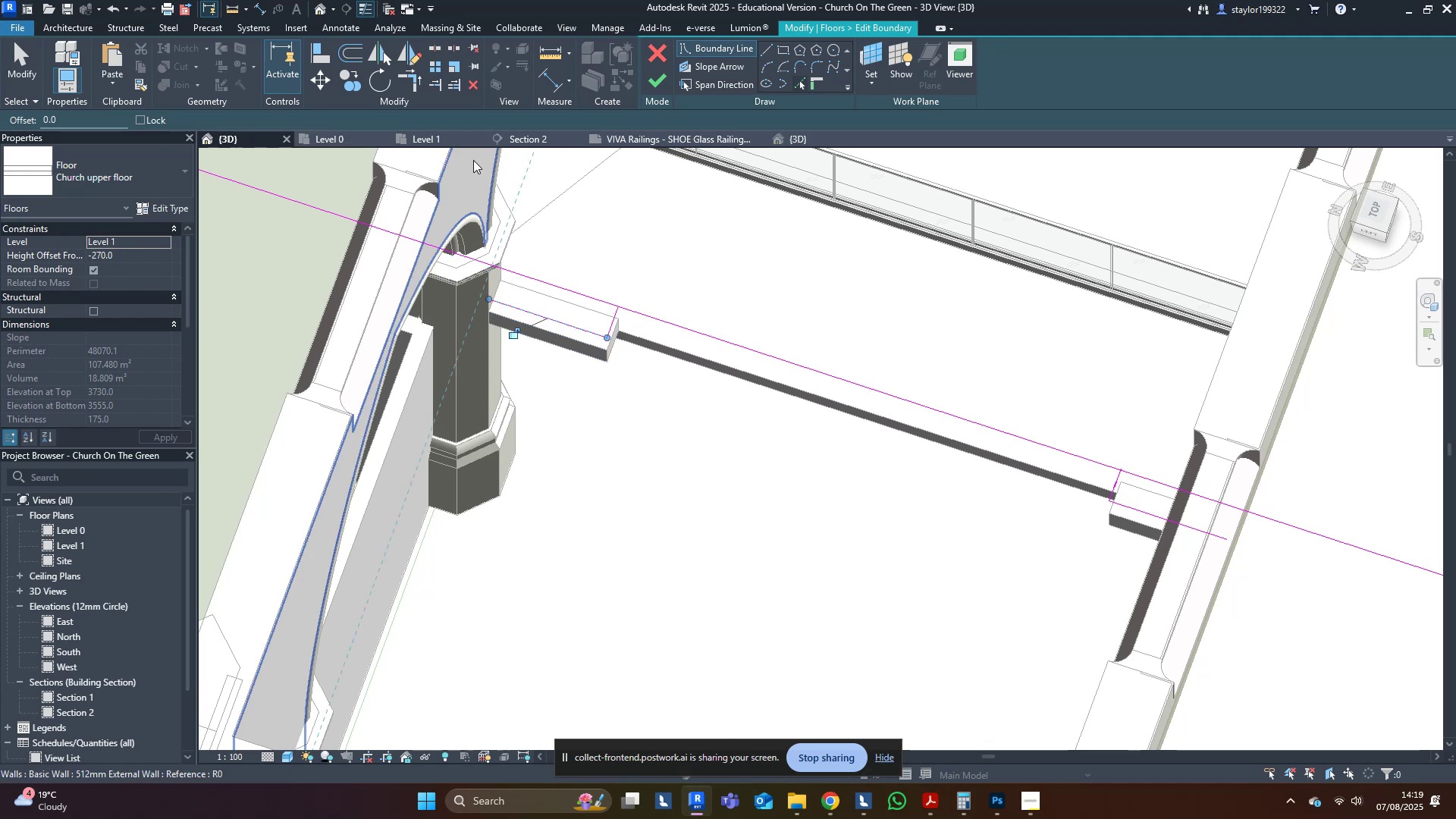 
left_click([470, 151])
 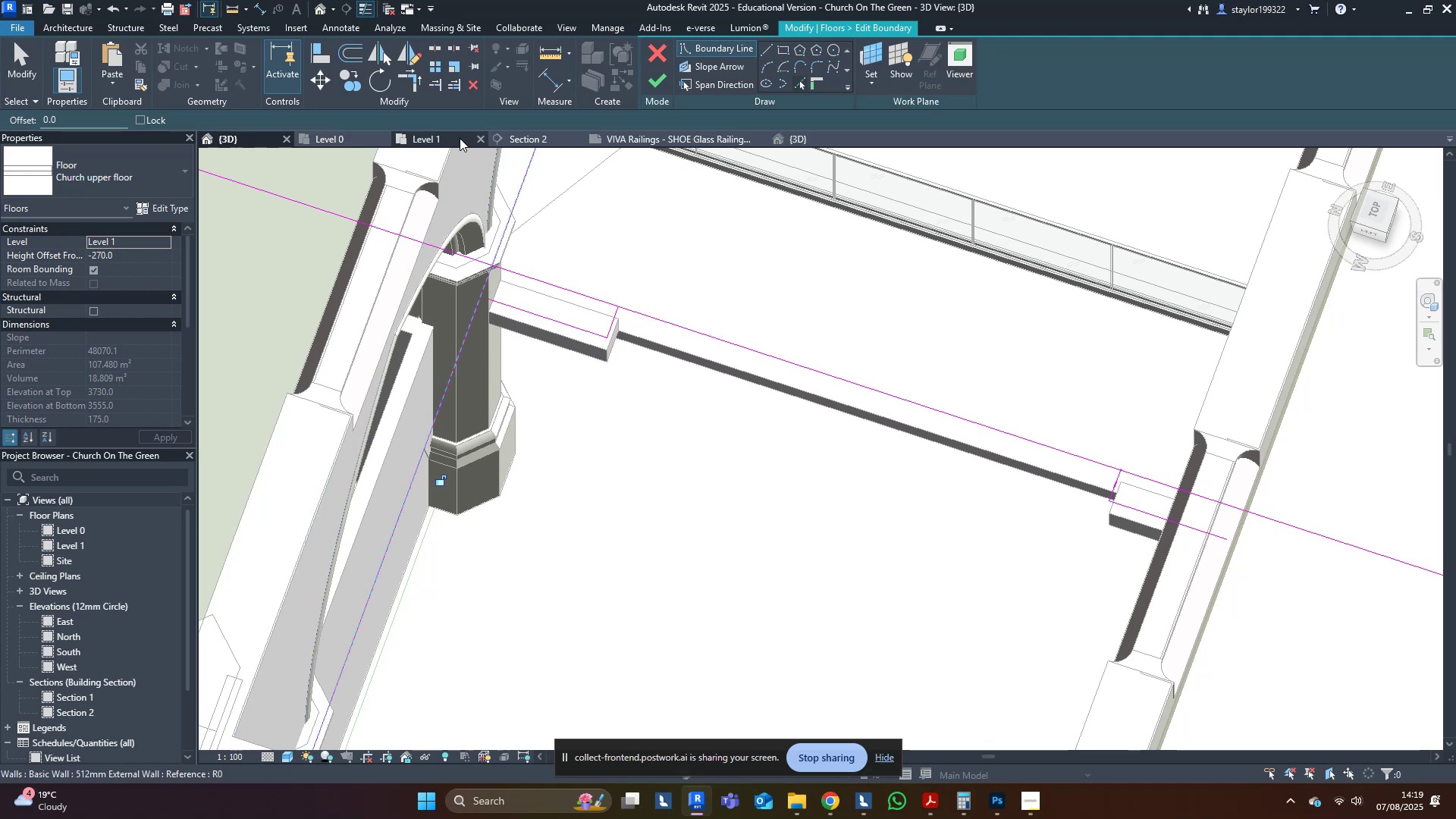 
key(Control+ControlLeft)
 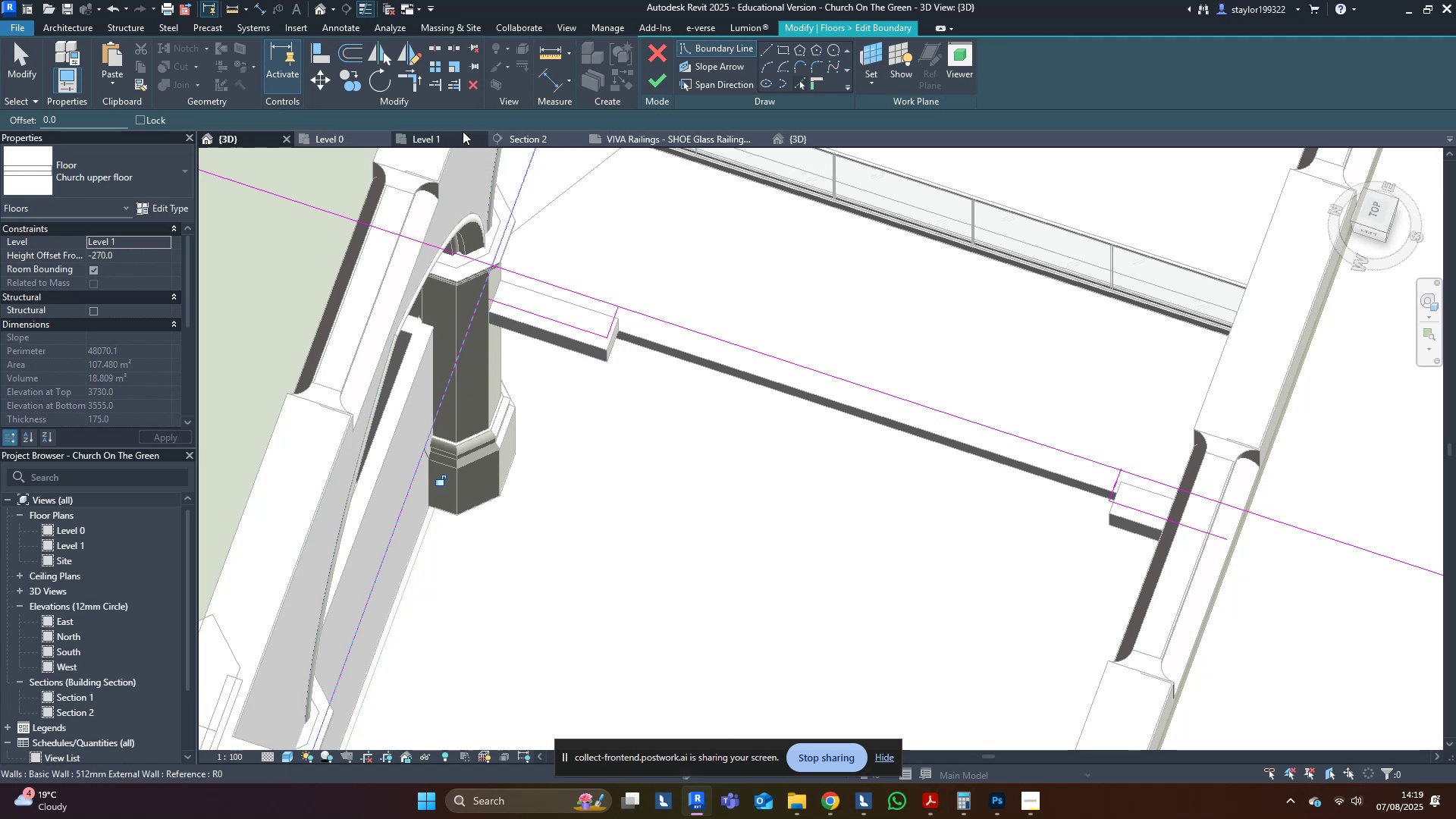 
middle_click([714, 494])
 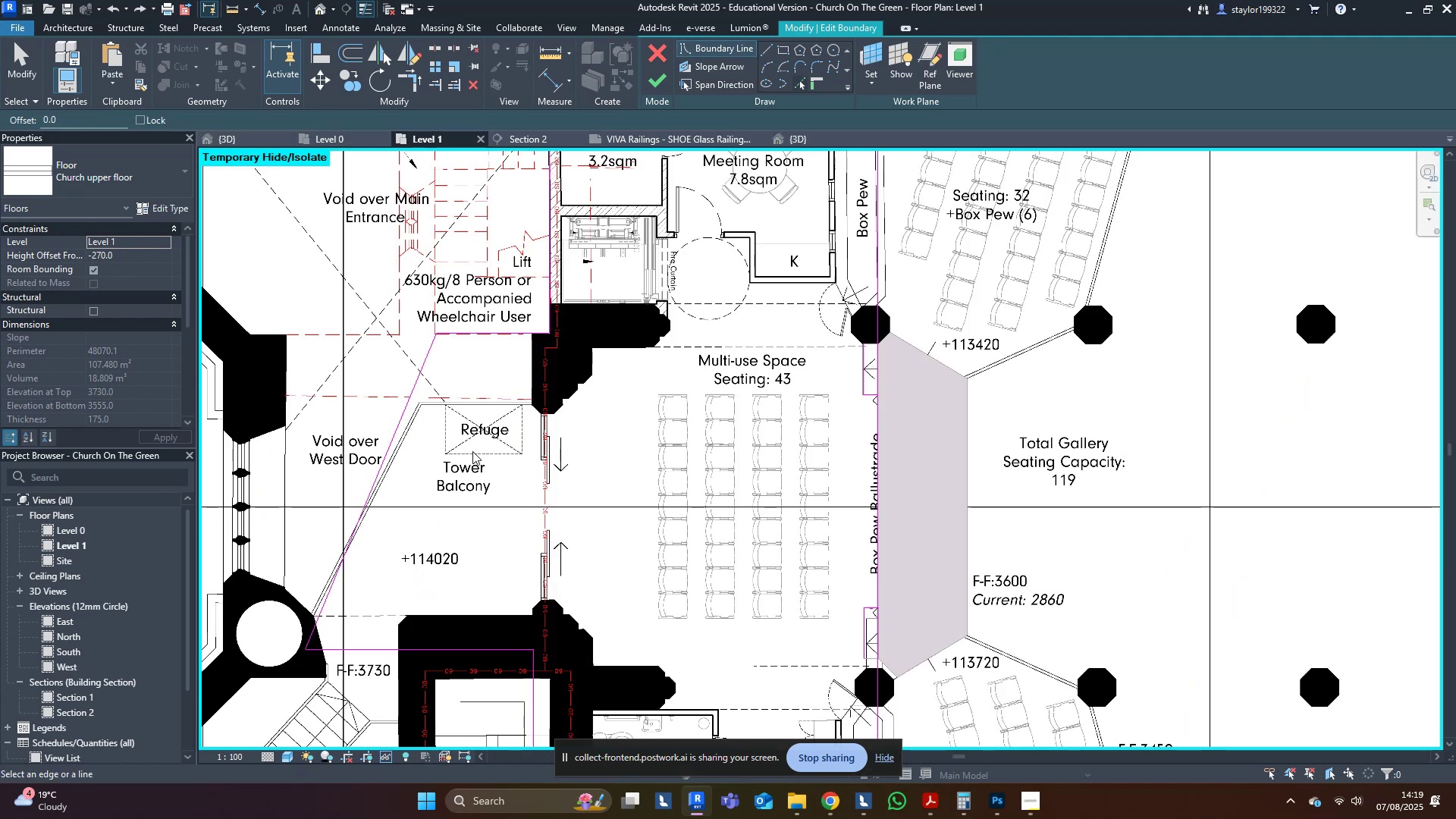 
middle_click([472, 451])
 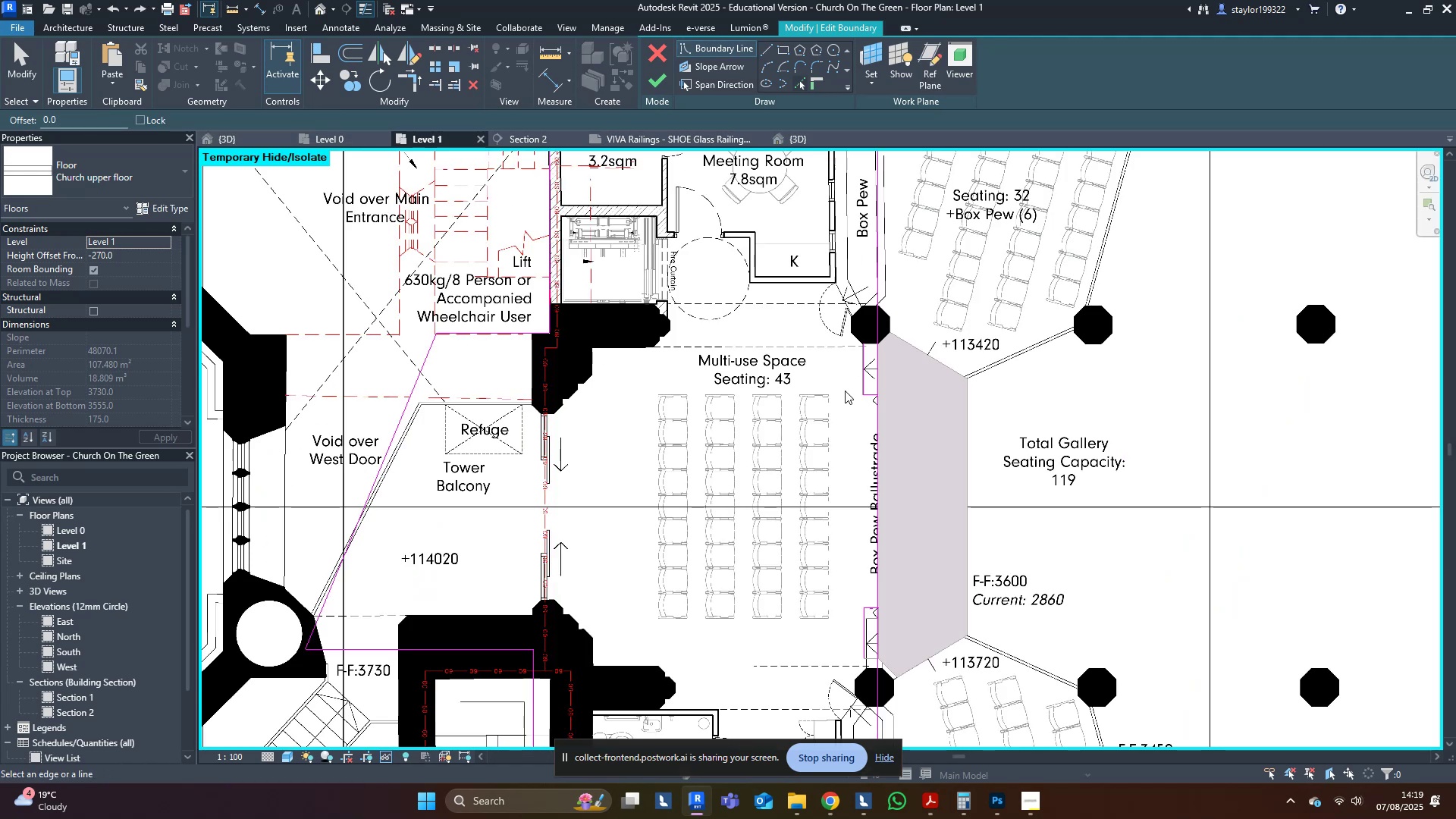 
scroll: coordinate [855, 643], scroll_direction: down, amount: 4.0
 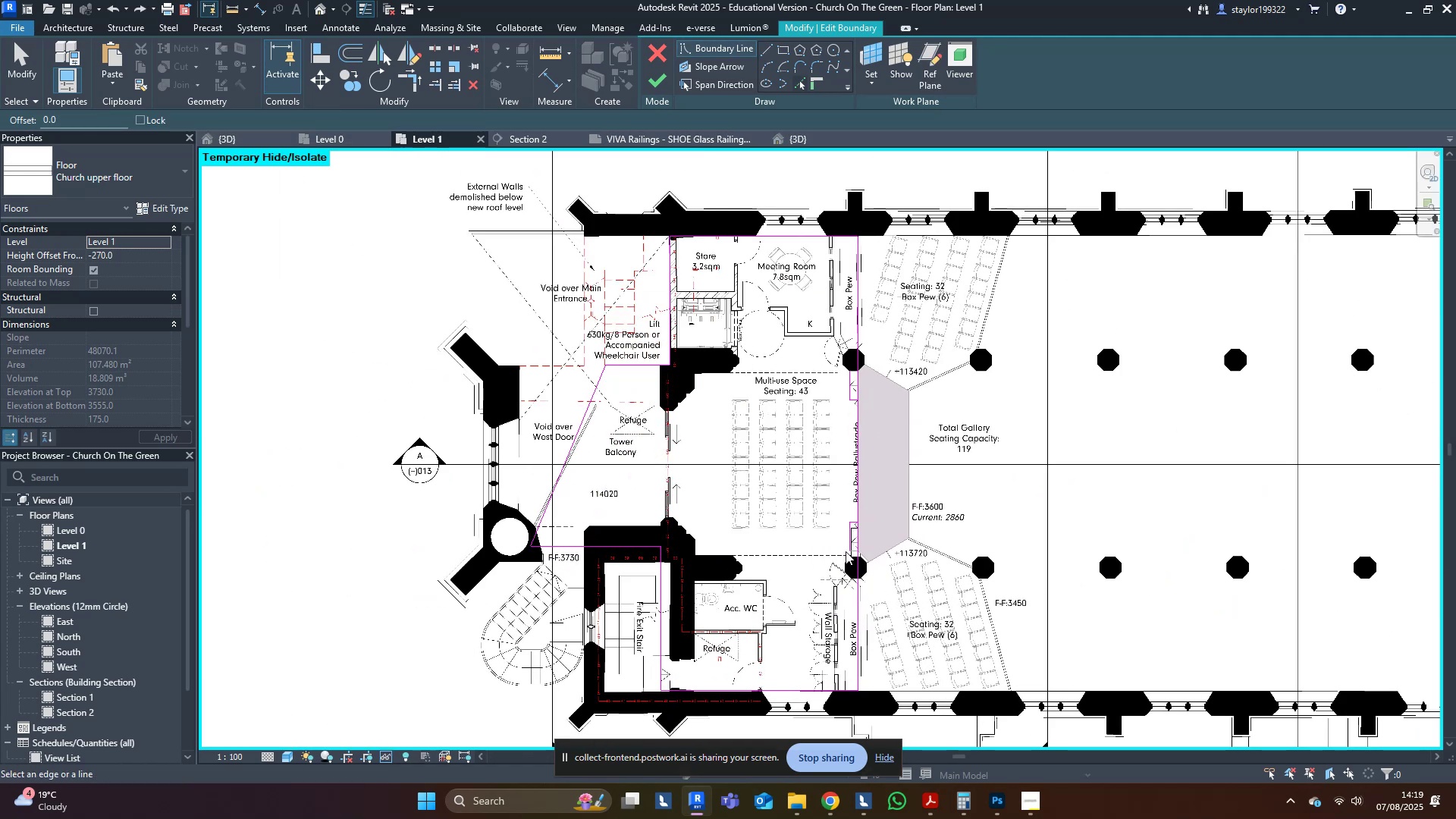 
scroll: coordinate [852, 530], scroll_direction: up, amount: 4.0
 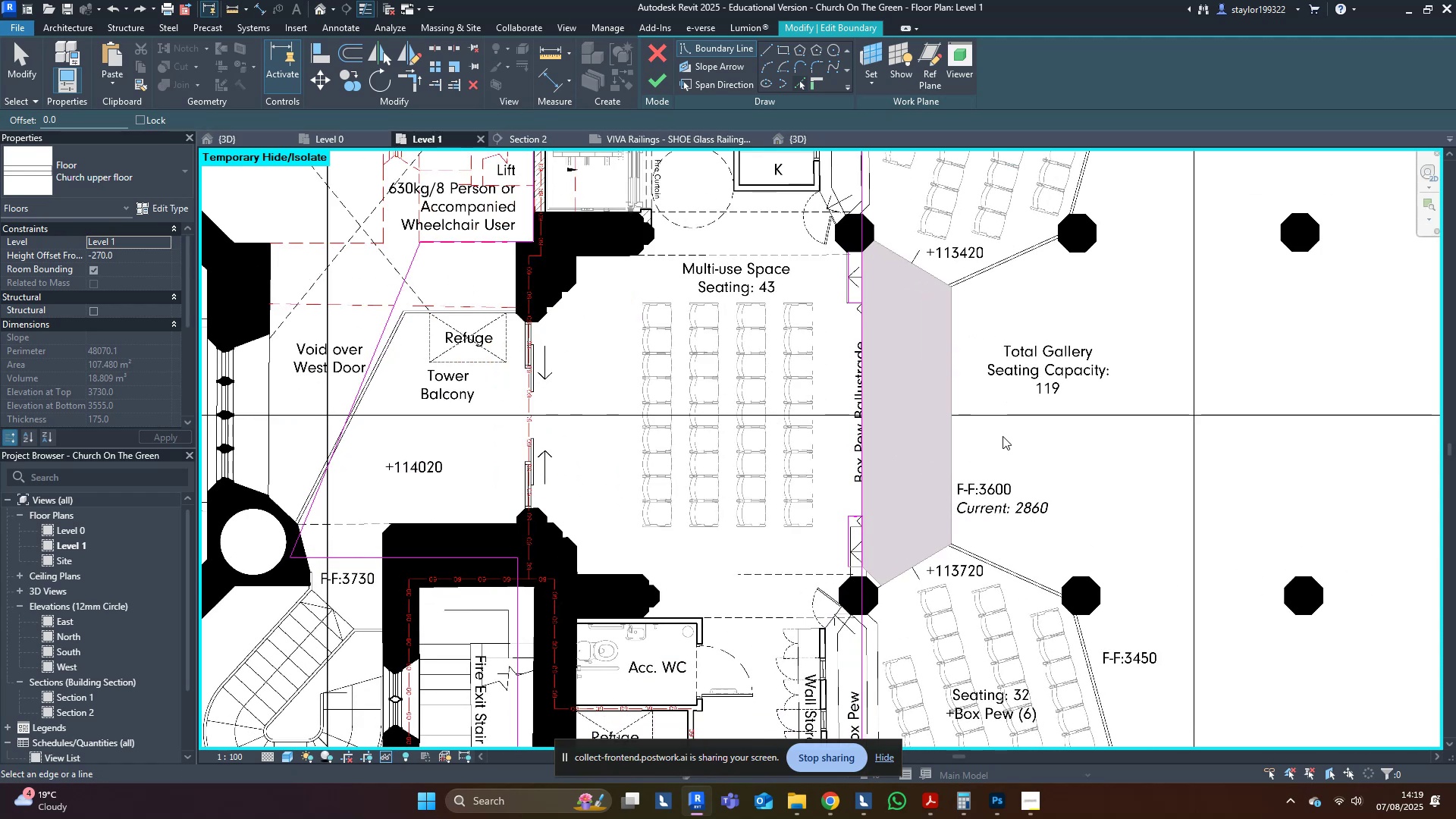 
type(wfsd)
 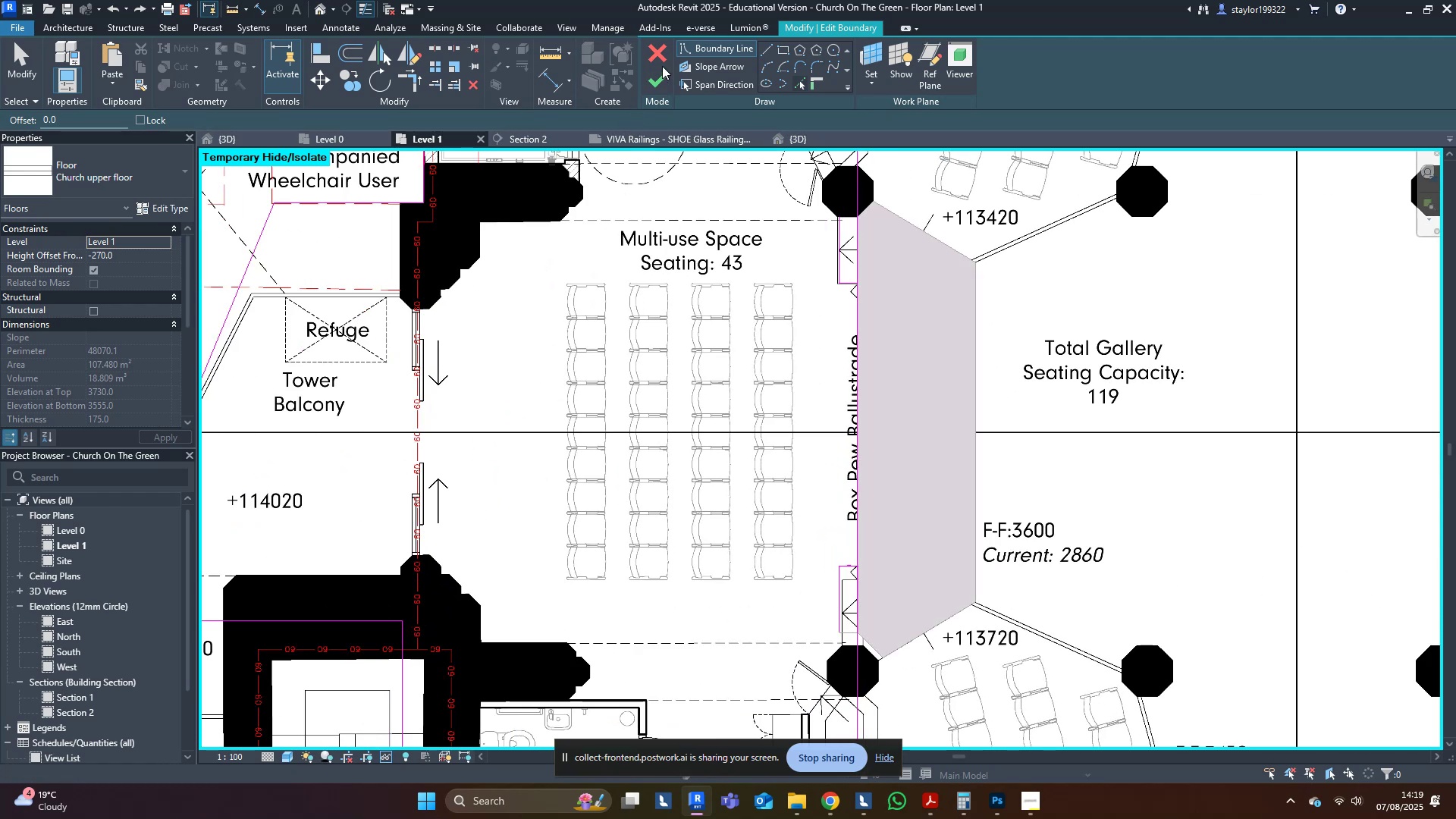 
scroll: coordinate [876, 362], scroll_direction: up, amount: 2.0
 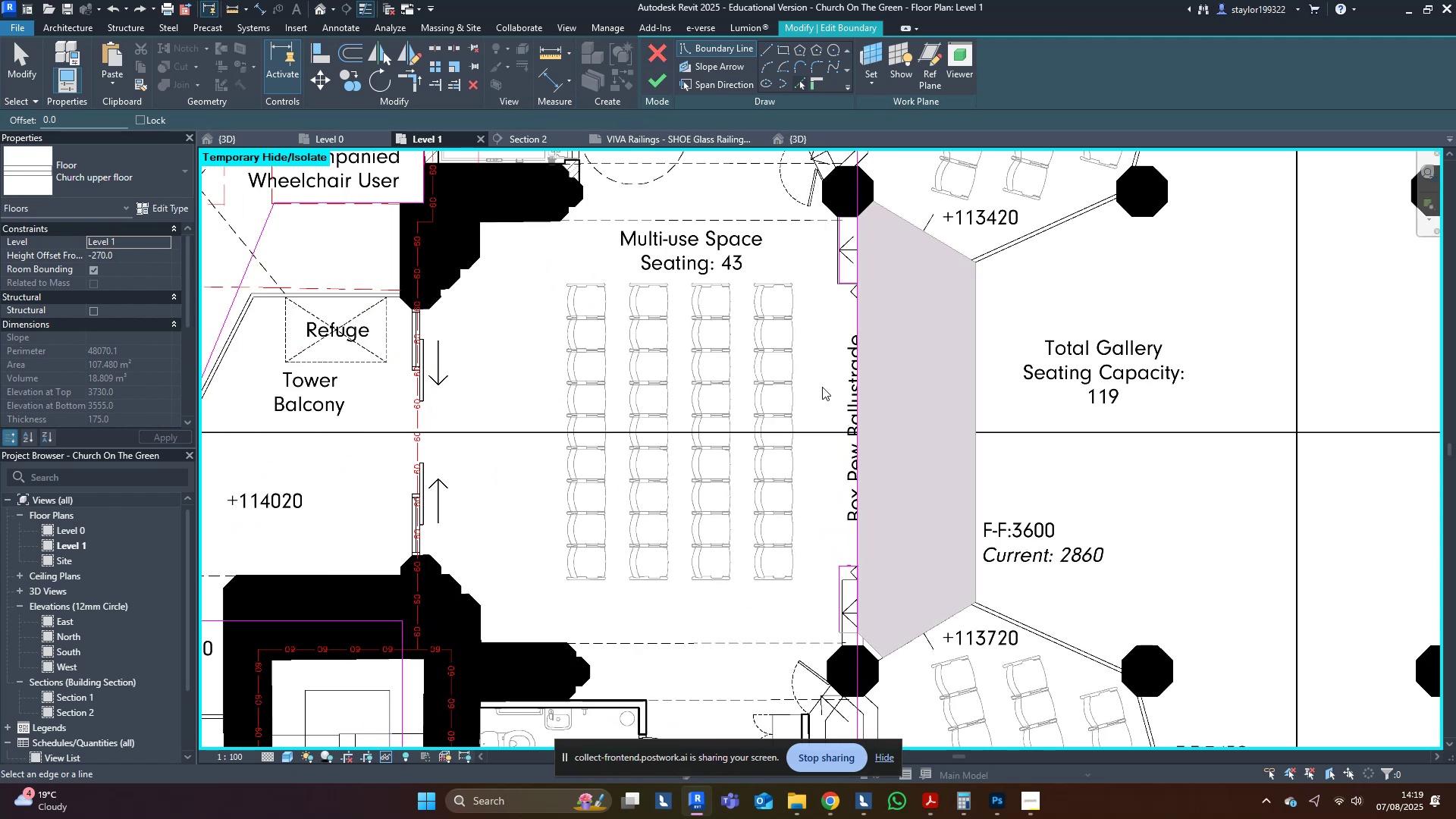 
left_click([656, 57])
 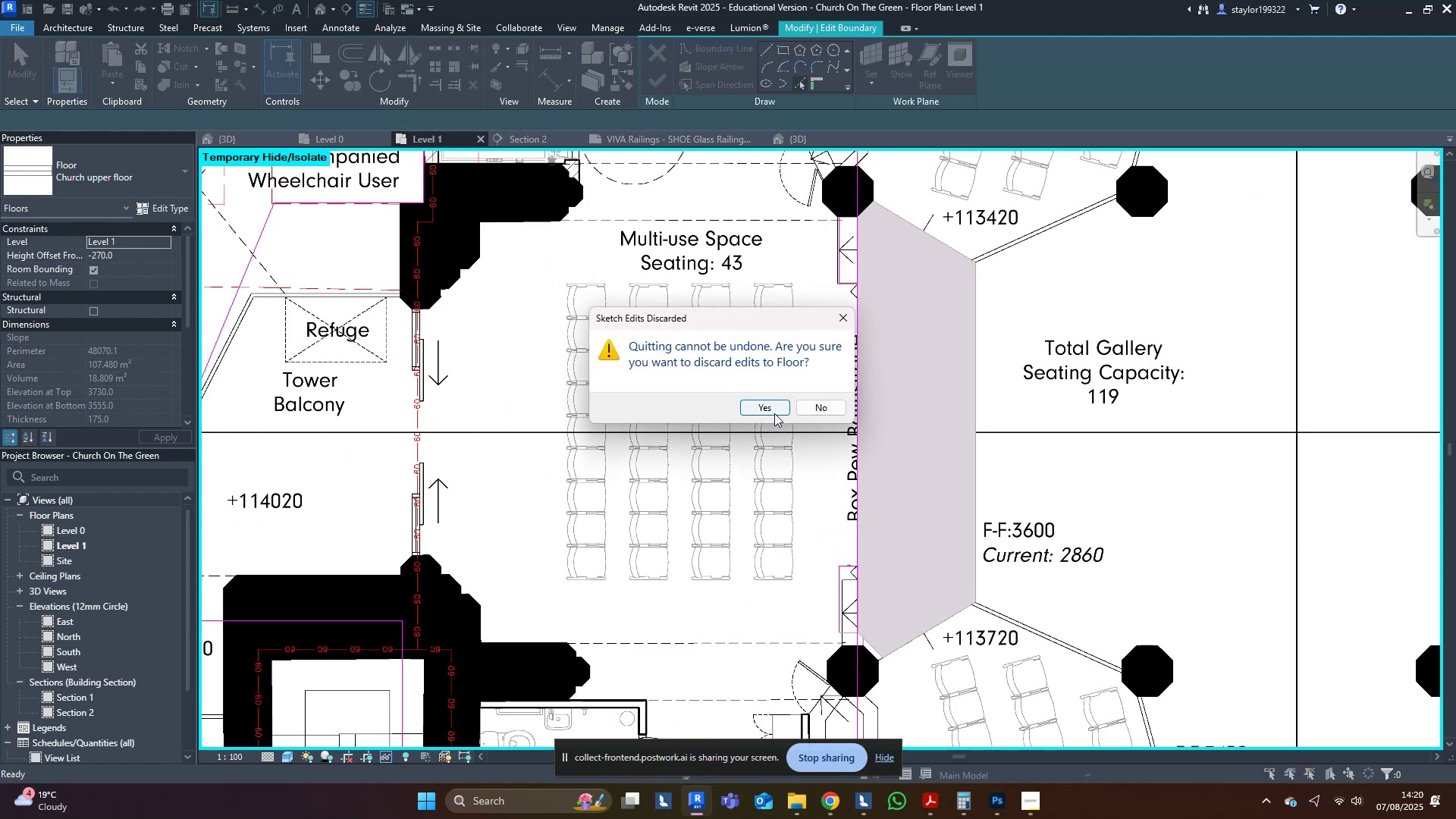 
middle_click([1052, 451])
 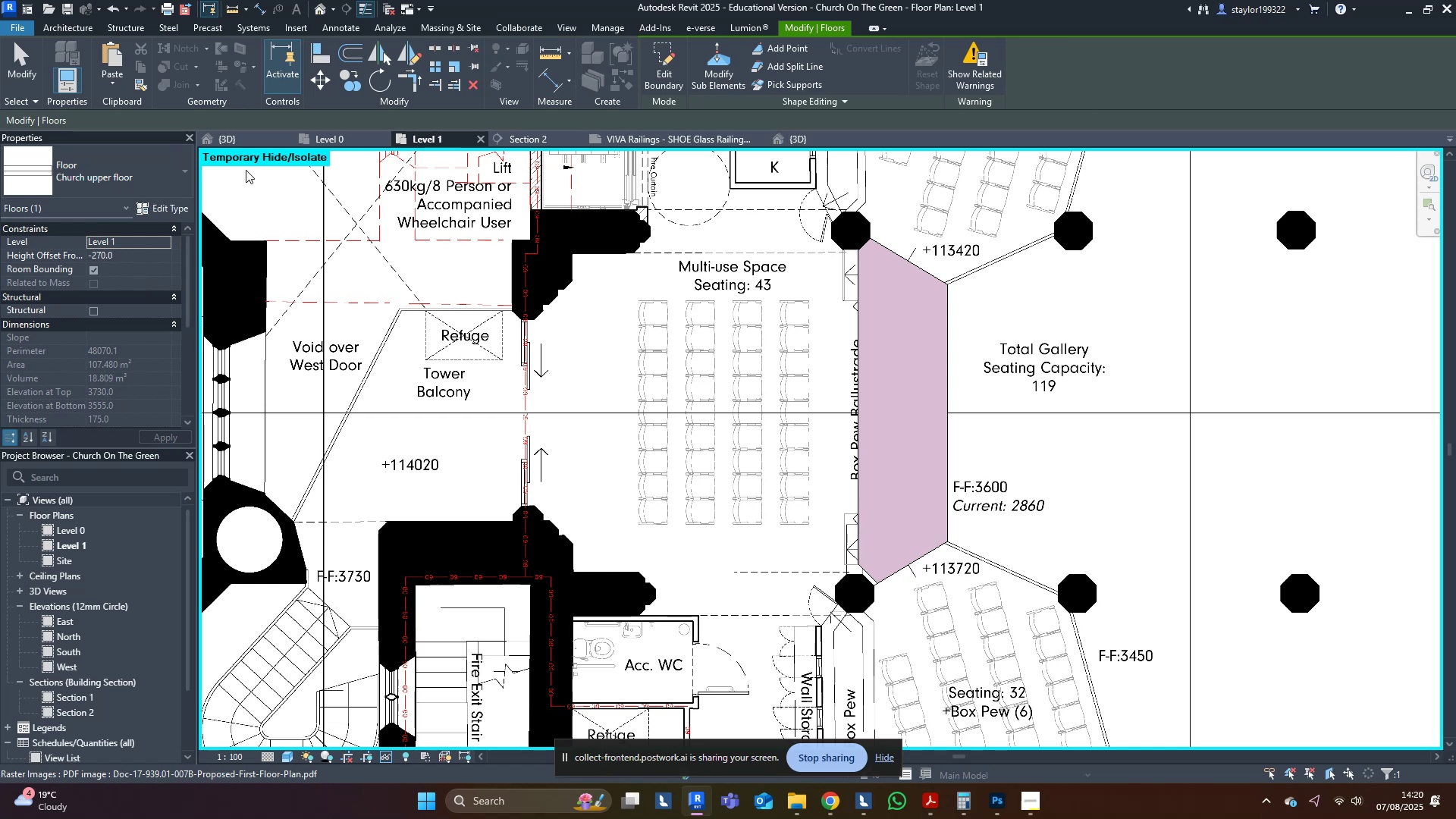 
left_click([241, 136])
 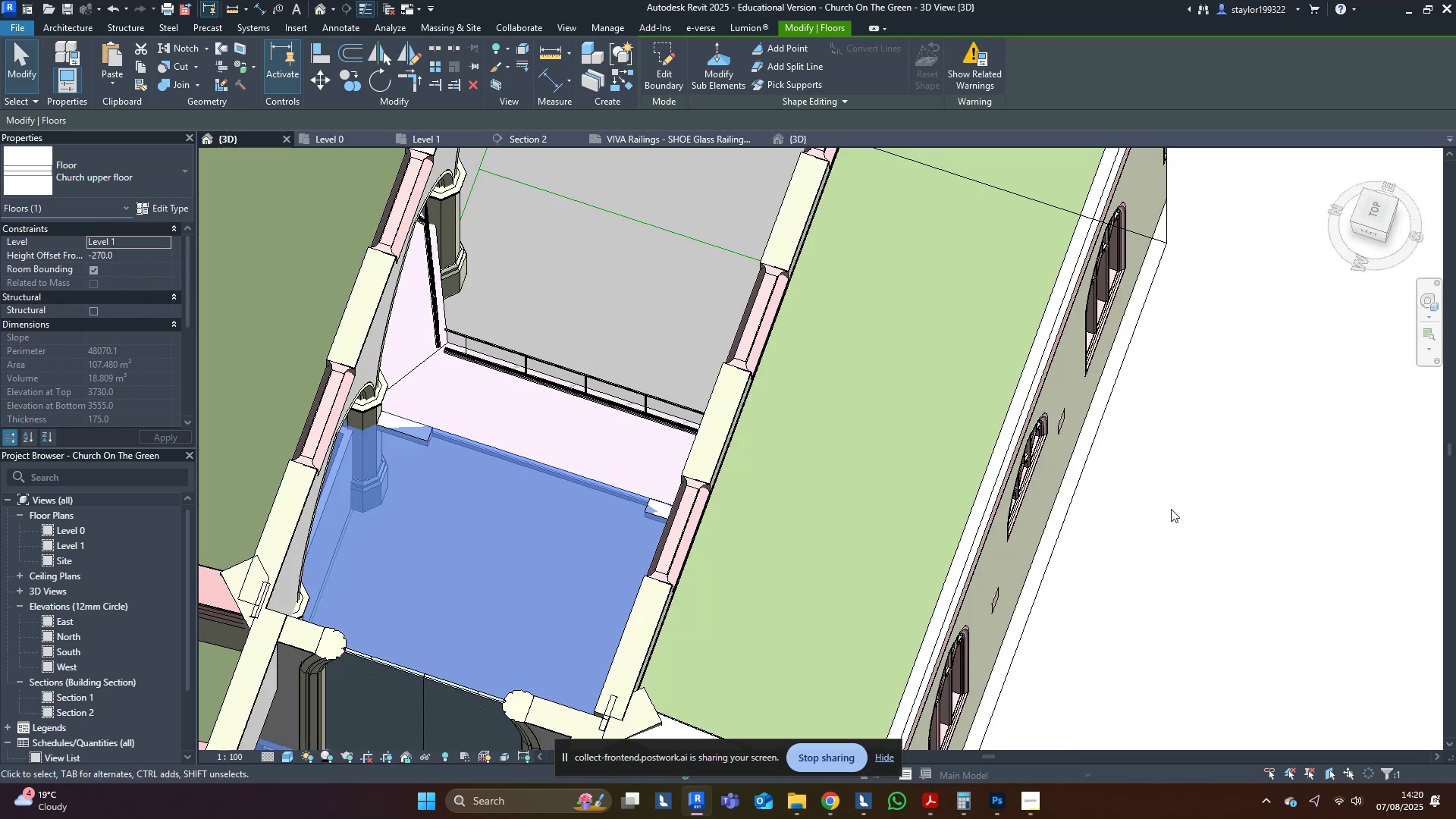 
scroll: coordinate [789, 475], scroll_direction: down, amount: 3.0
 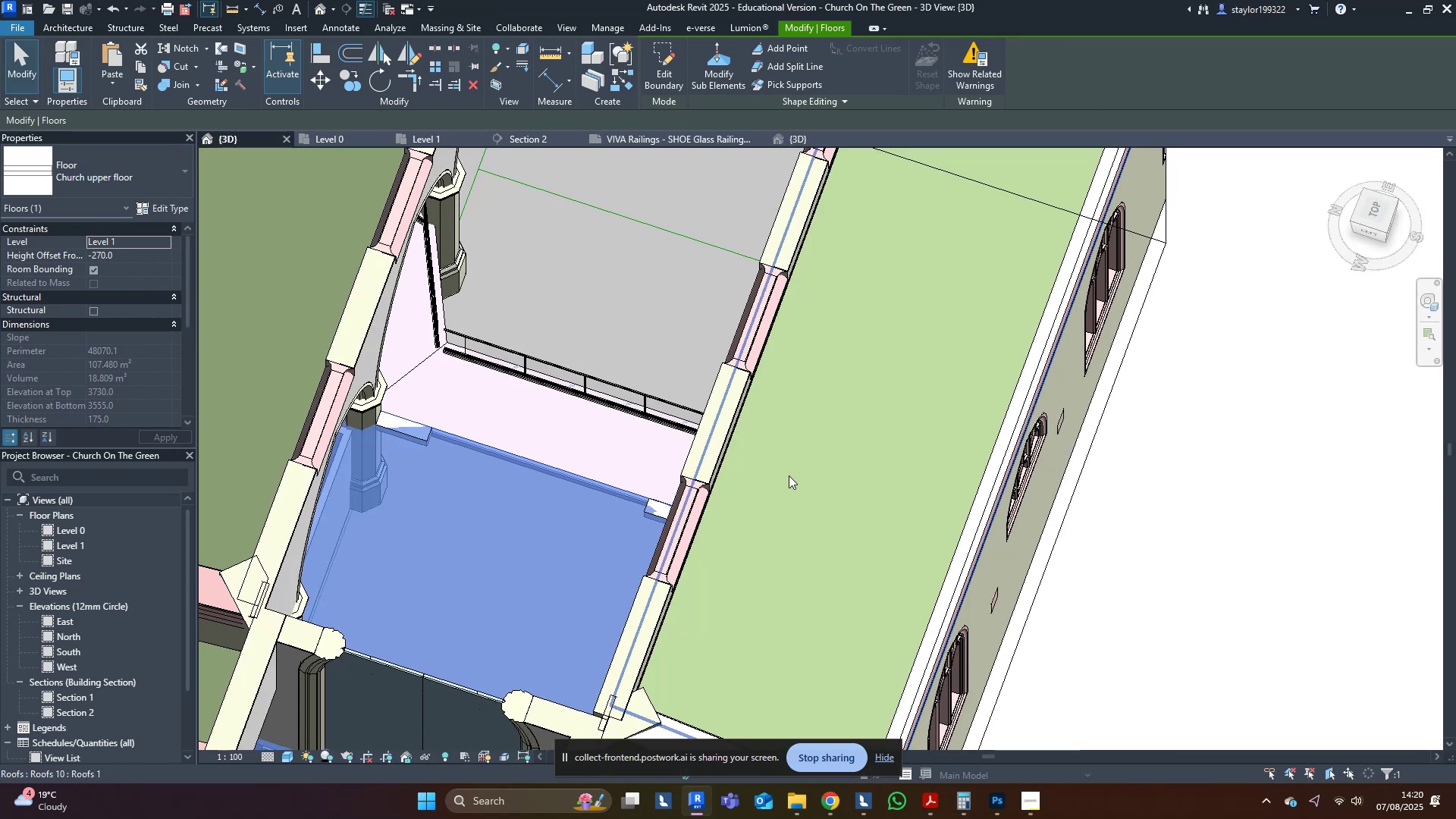 
hold_key(key=ShiftLeft, duration=0.4)
 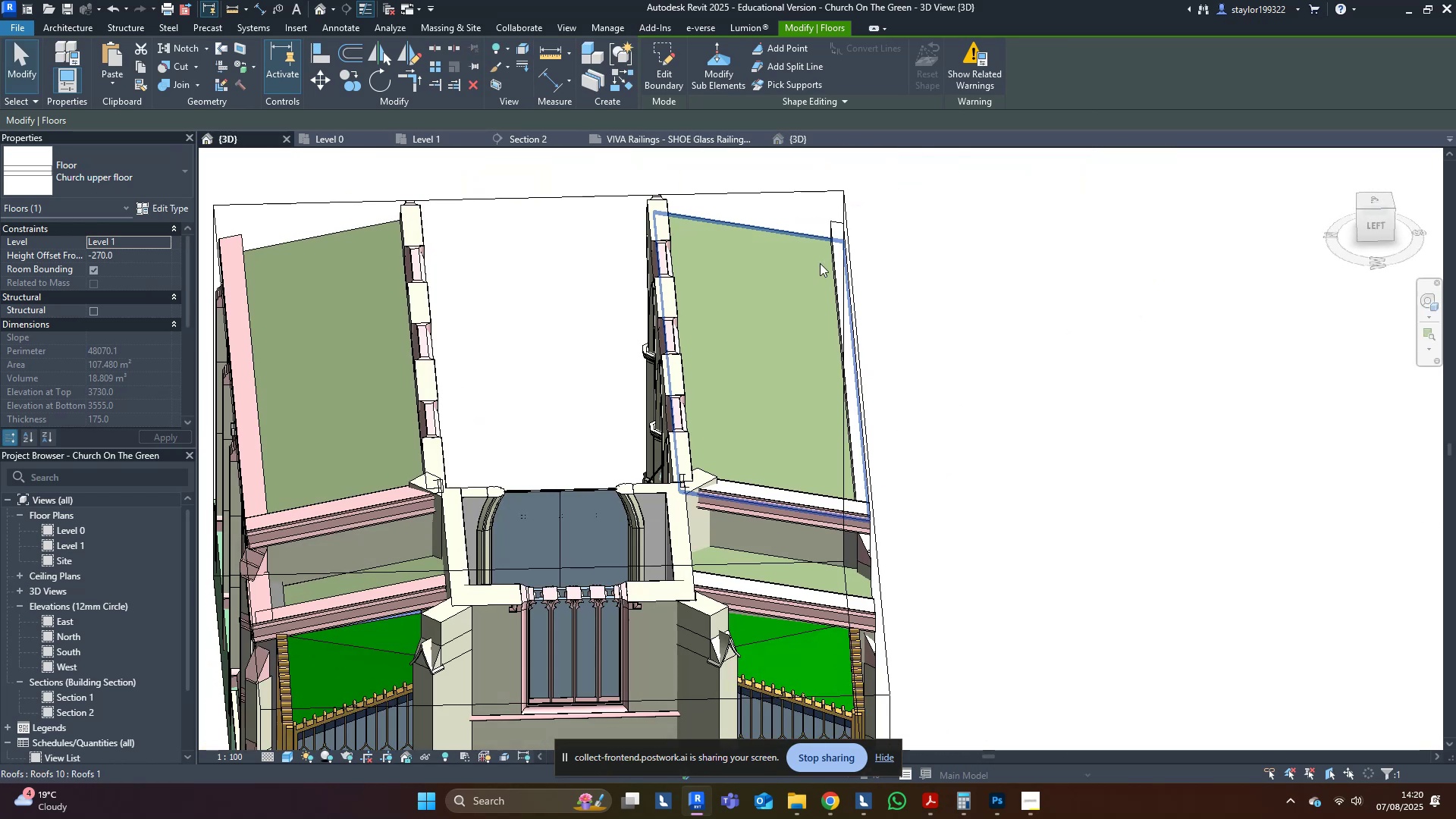 
key(Escape)
type(al)
 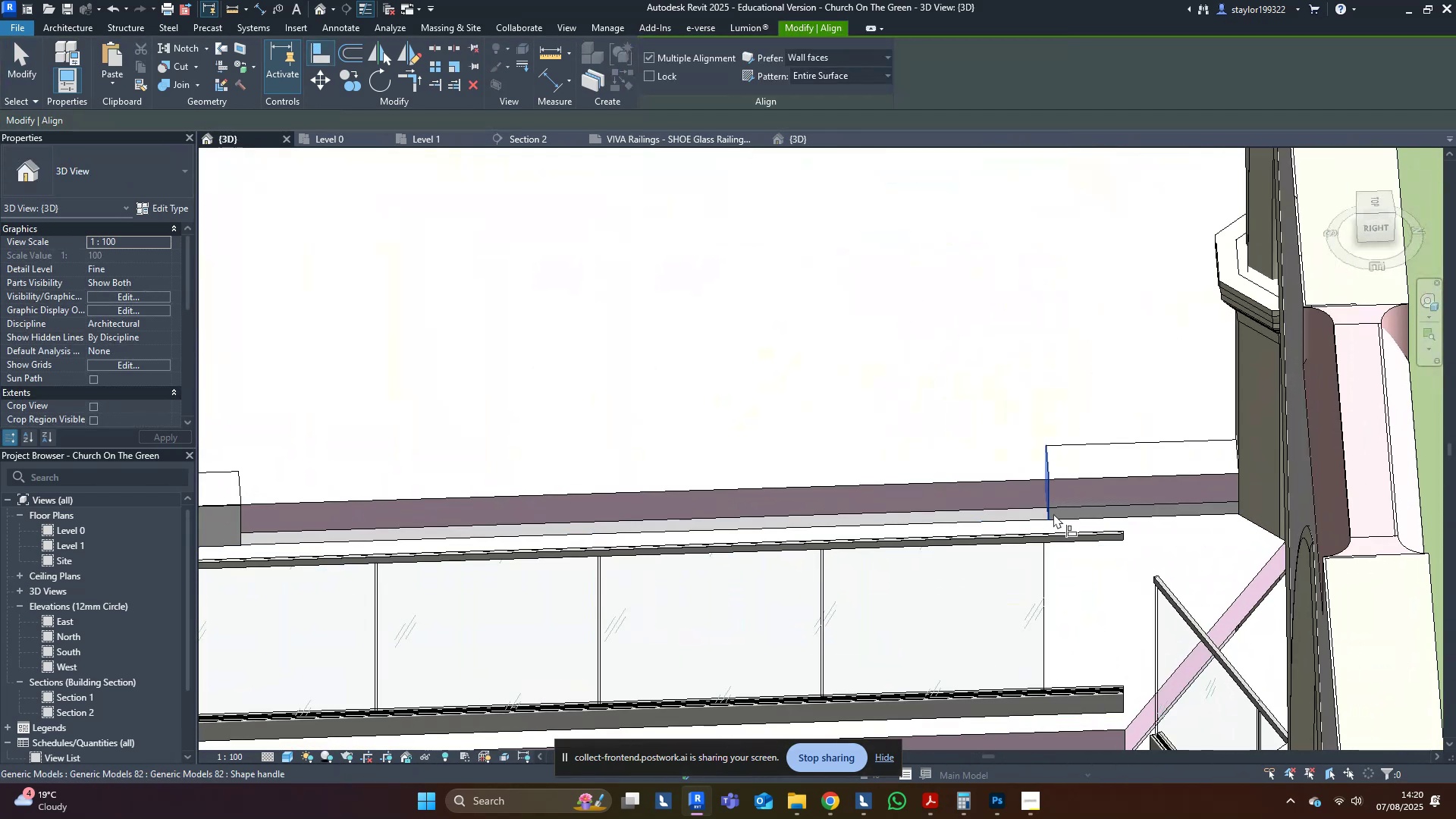 
scroll: coordinate [1025, 536], scroll_direction: up, amount: 12.0
 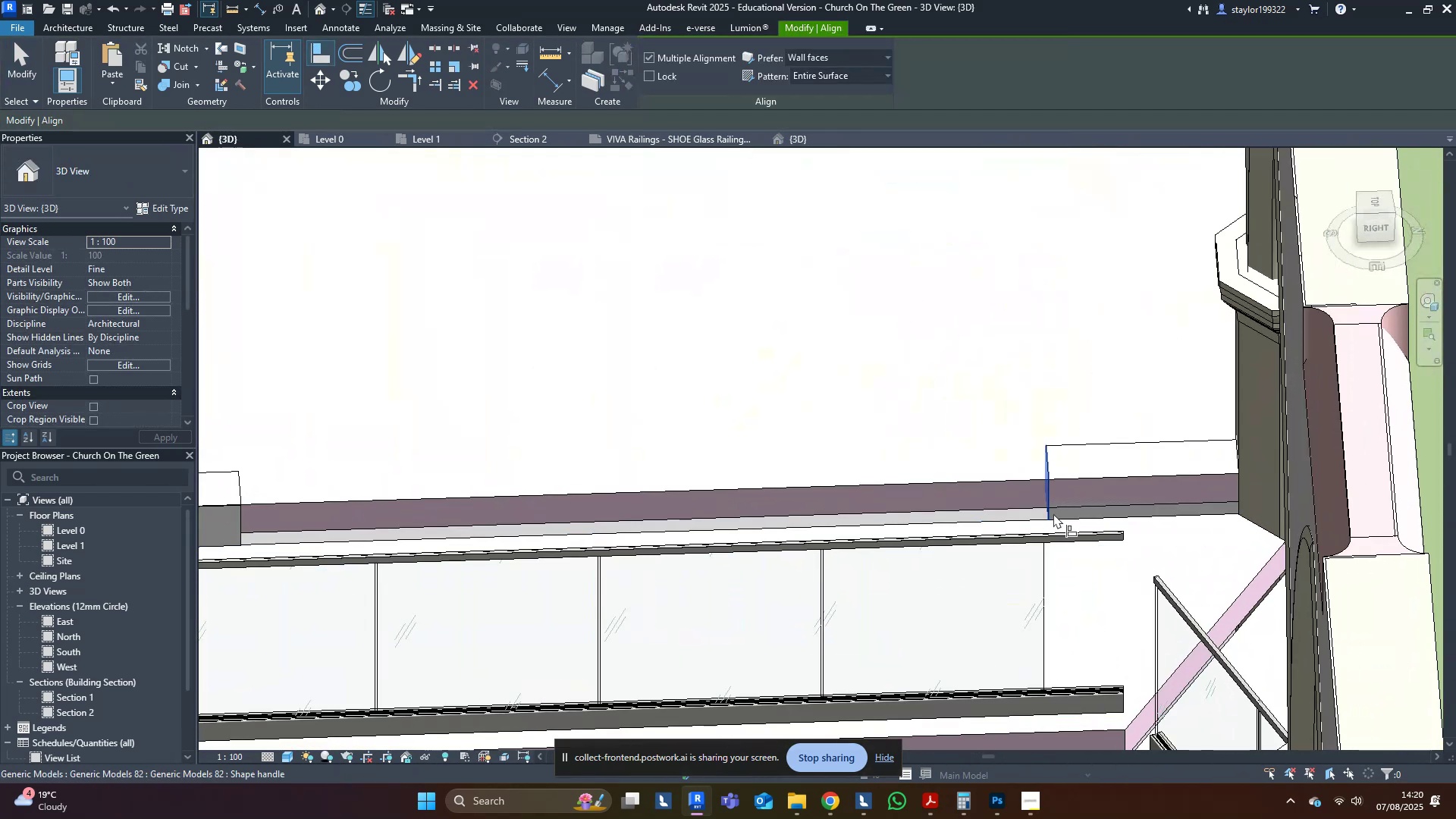 
left_click([1053, 513])
 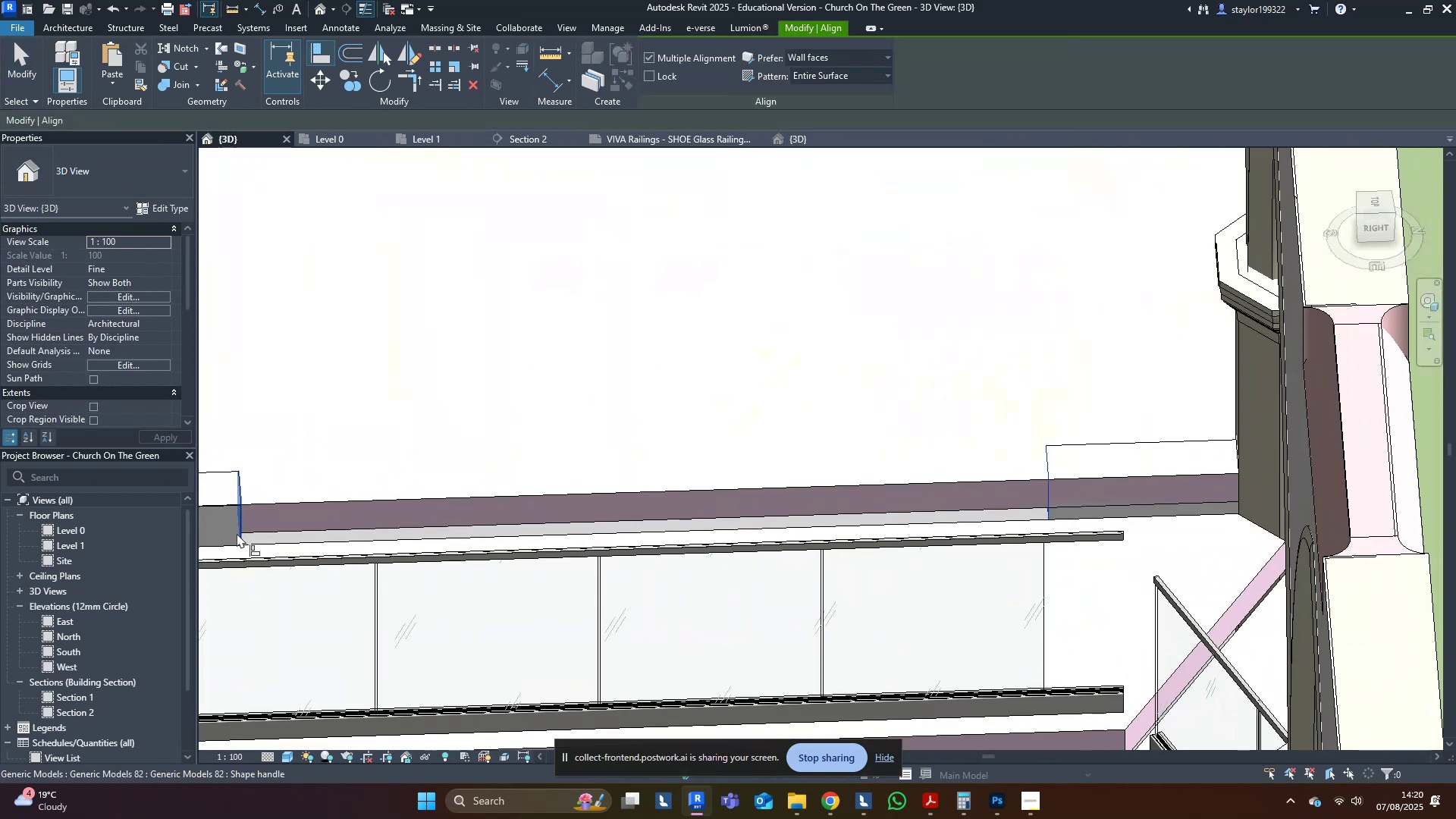 
left_click([237, 533])
 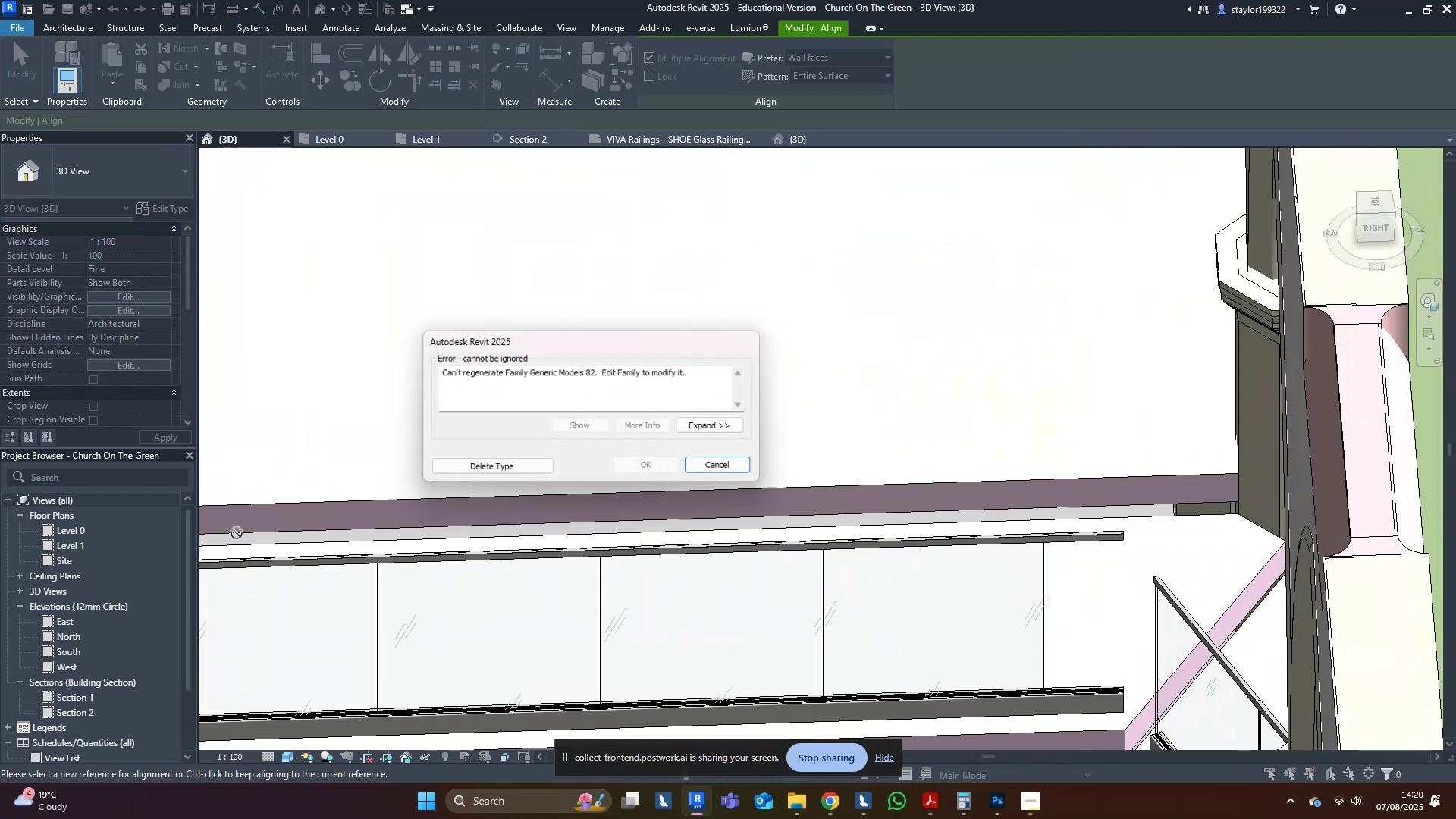 
key(Escape)
 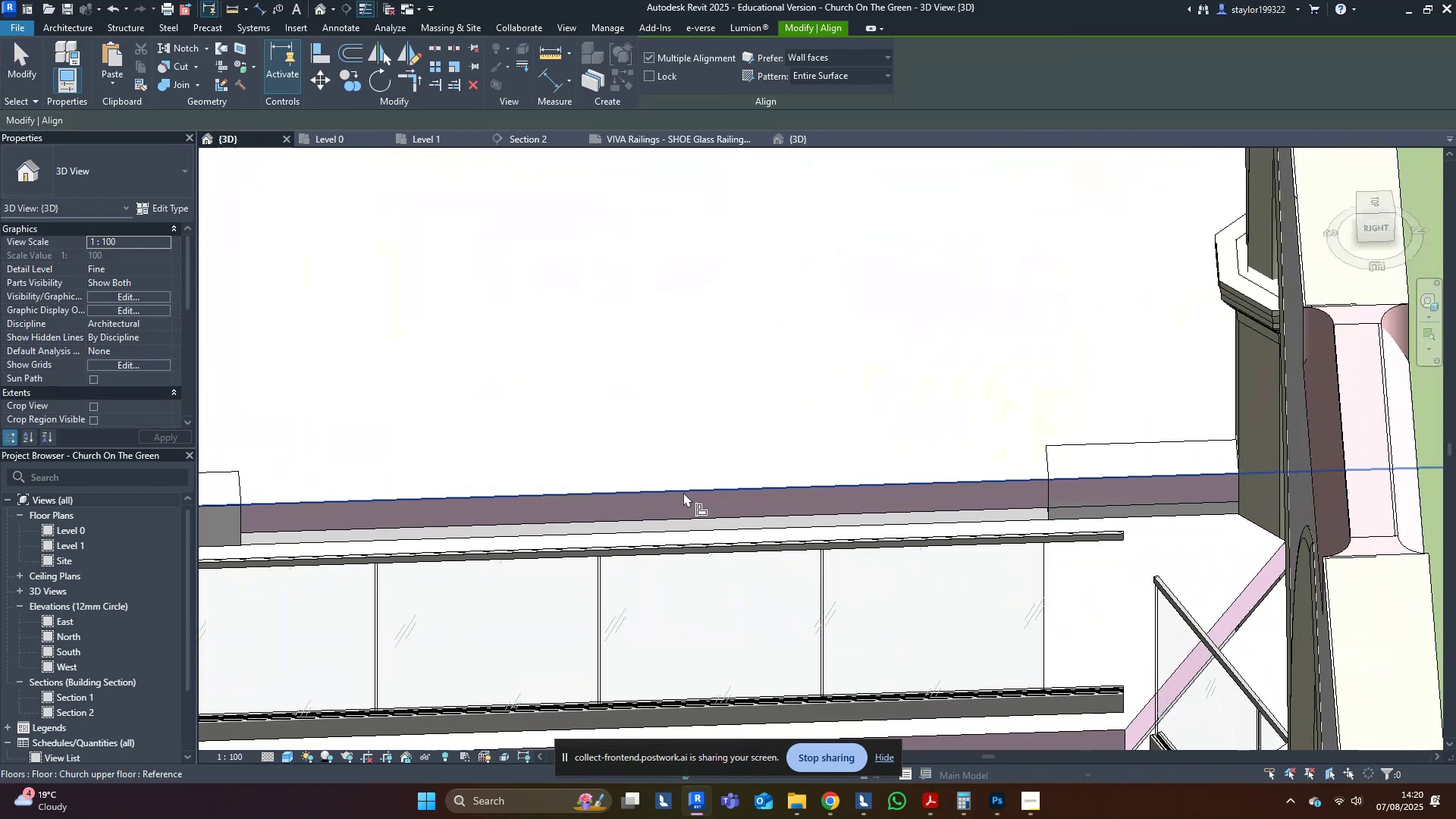 
key(Escape)
 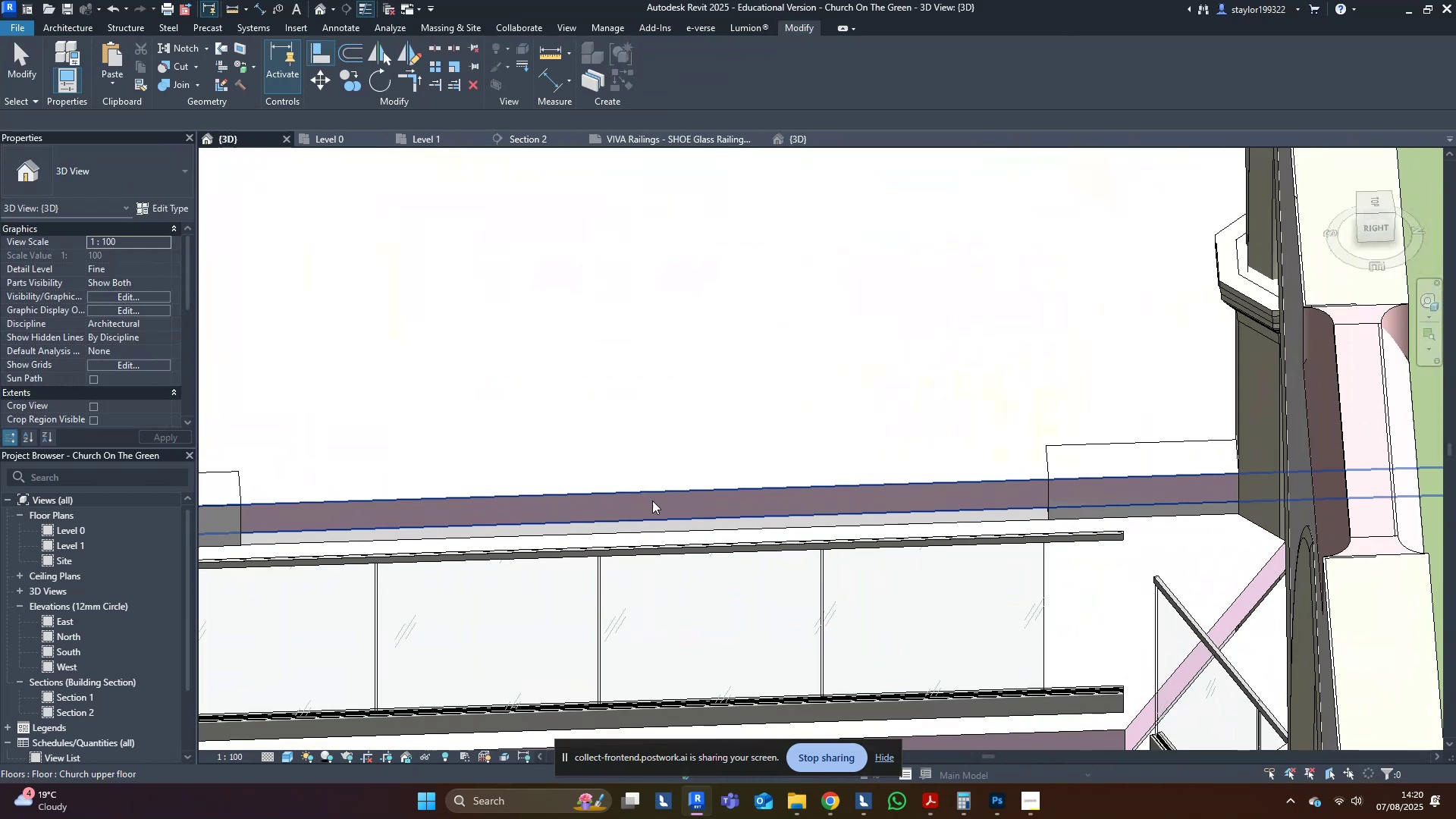 
key(Escape)
 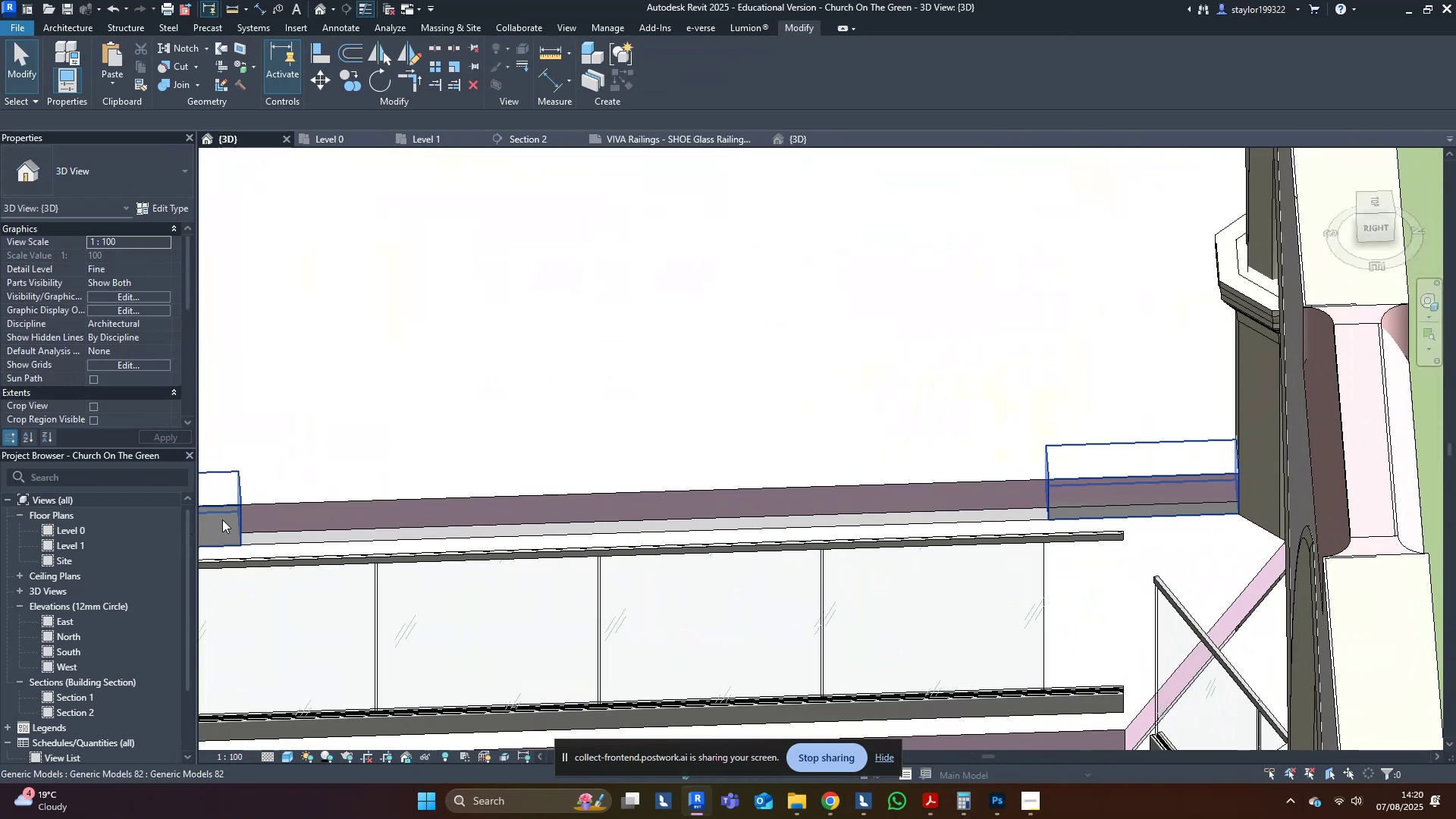 
double_click([222, 519])
 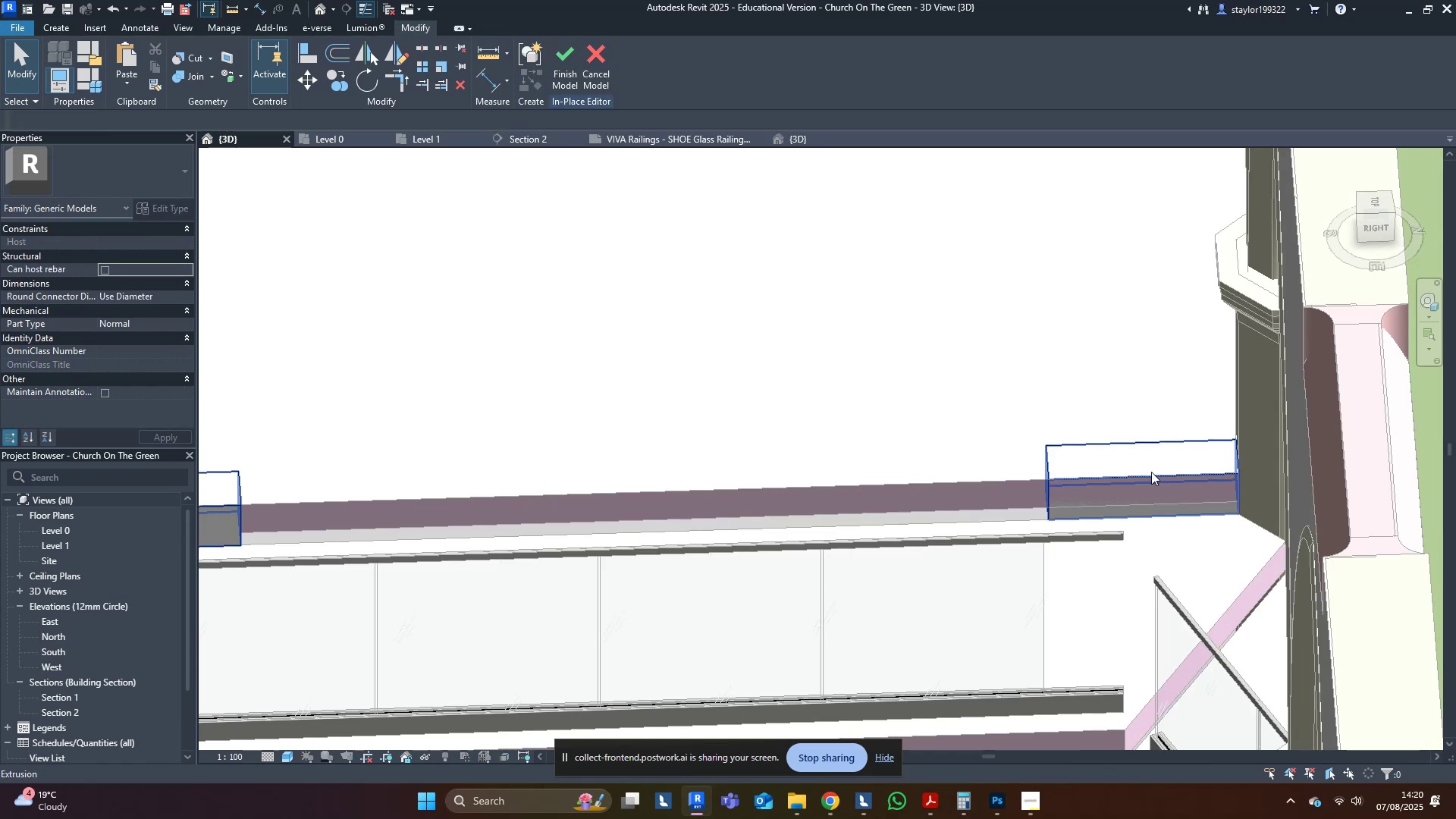 
key(Delete)
 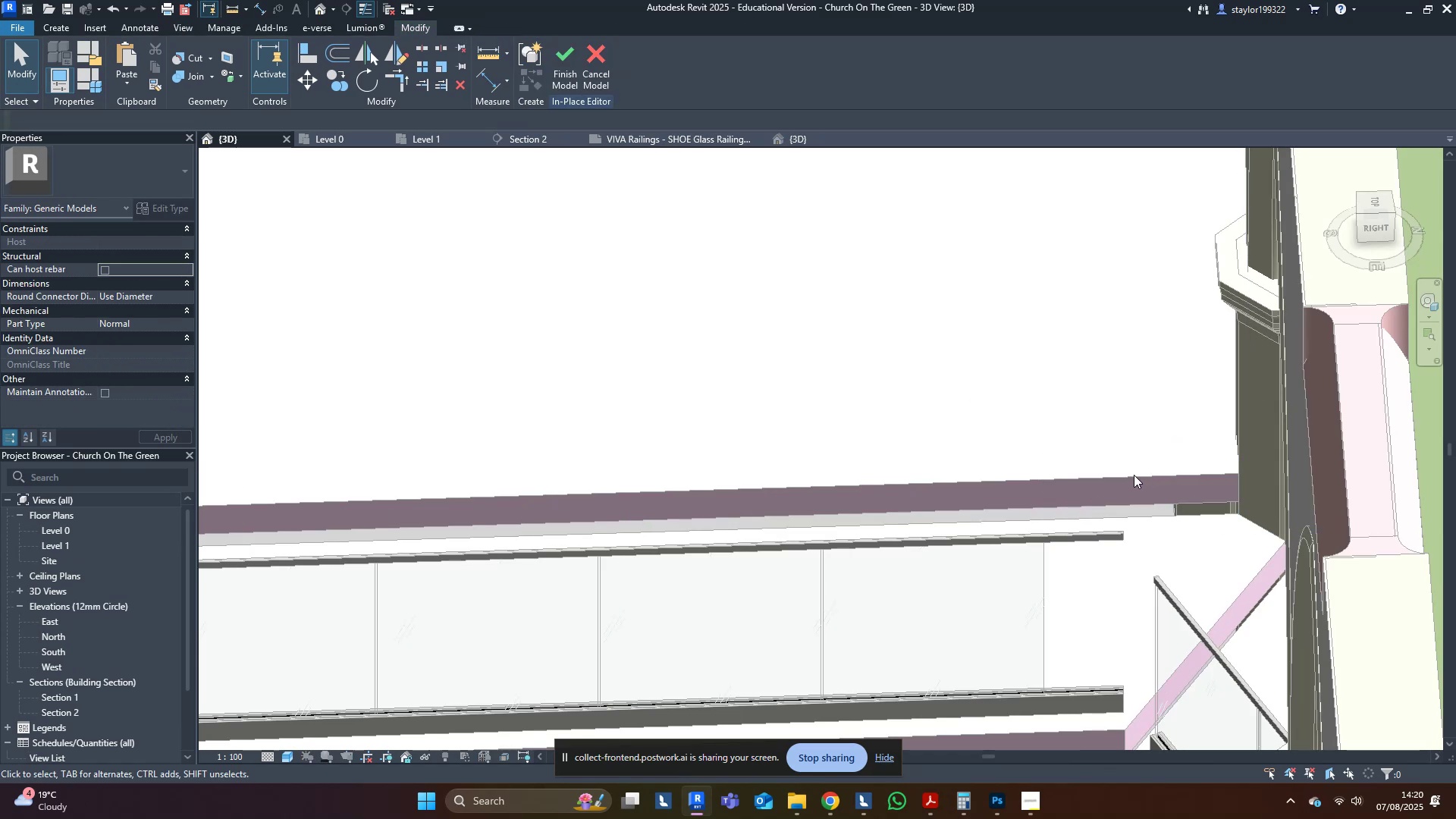 
hold_key(key=ControlLeft, duration=0.38)
 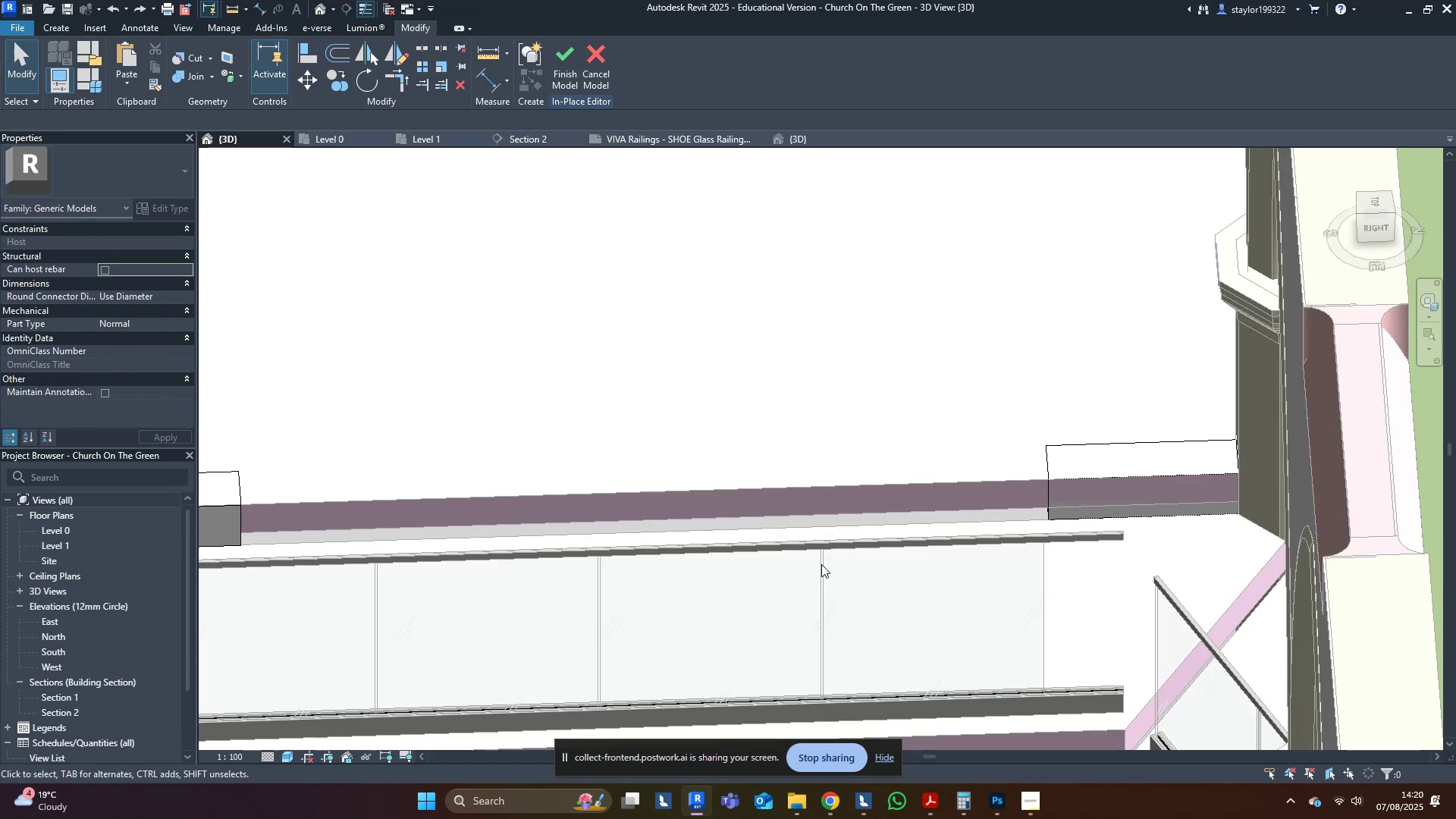 
scroll: coordinate [427, 543], scroll_direction: down, amount: 3.0
 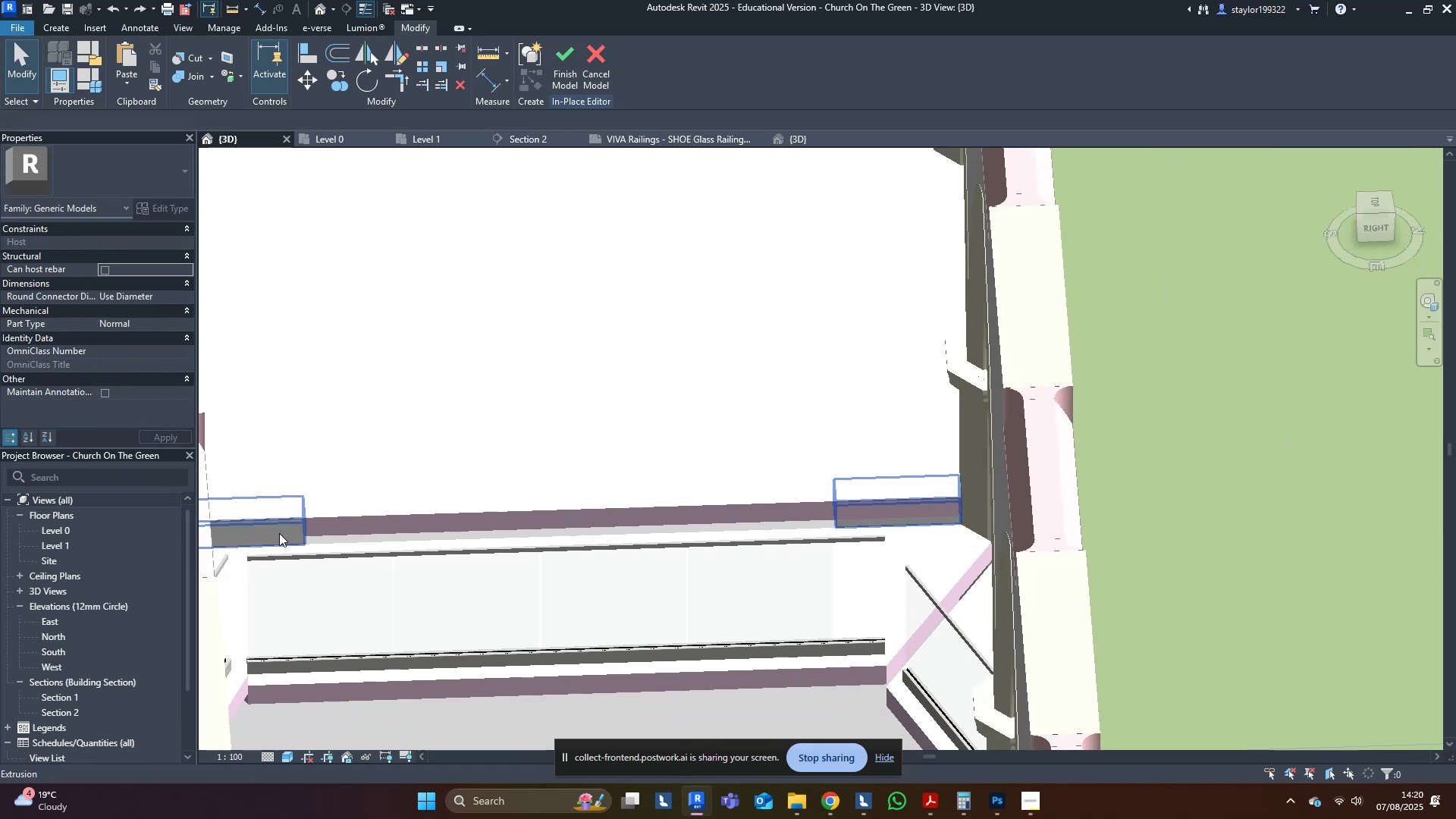 
left_click([278, 522])
 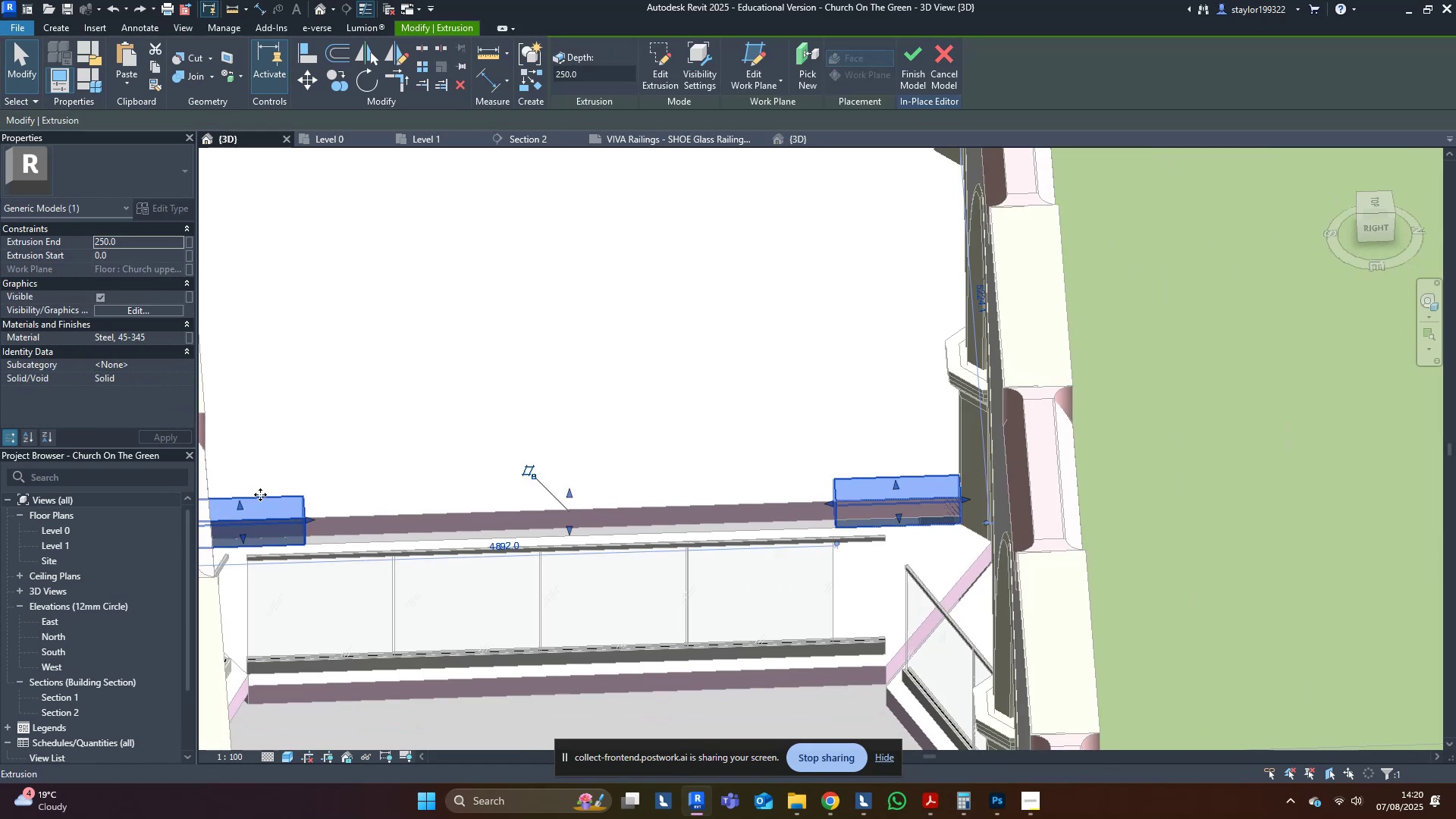 
double_click([277, 494])
 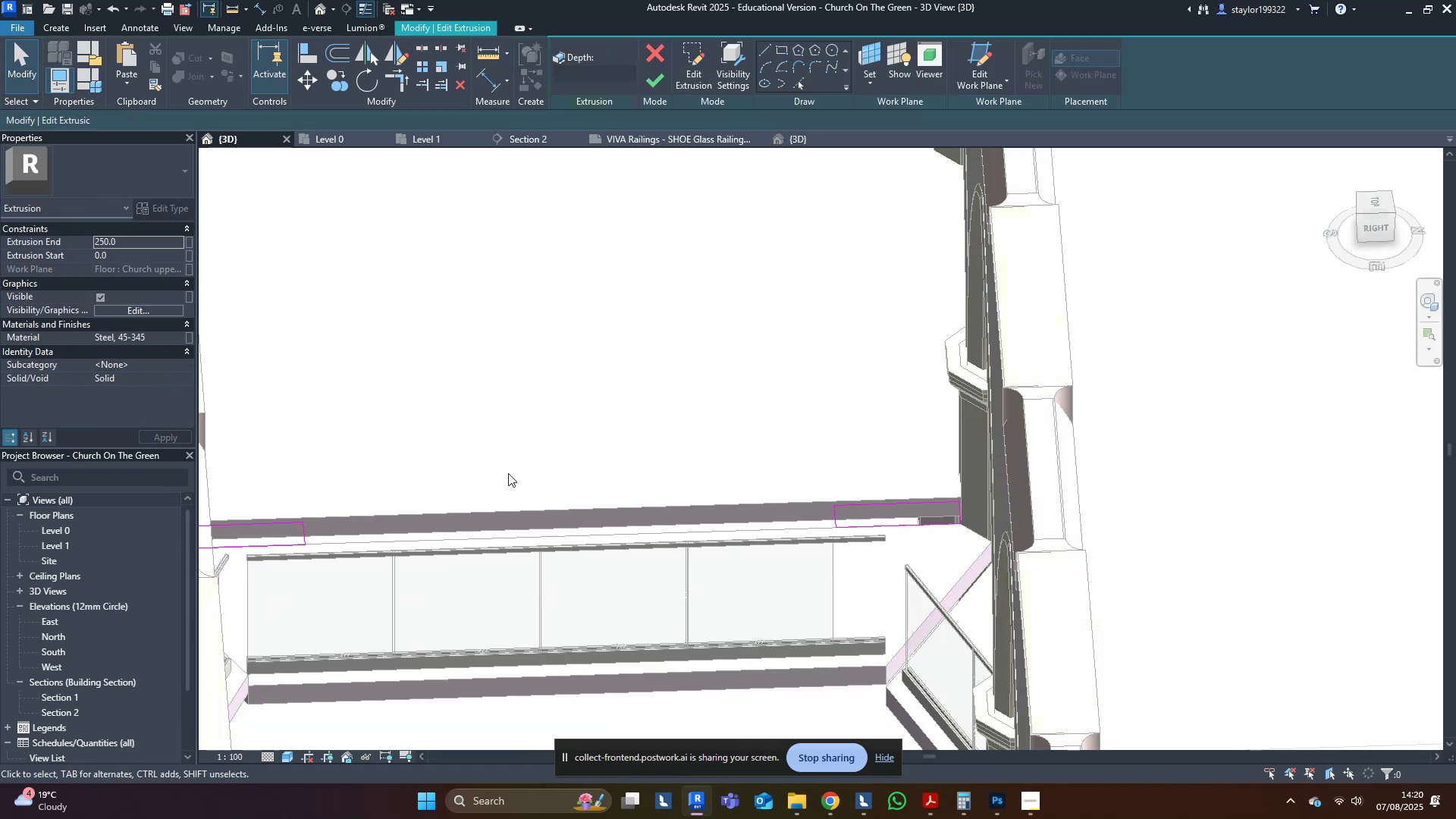 
hold_key(key=ShiftLeft, duration=0.56)
 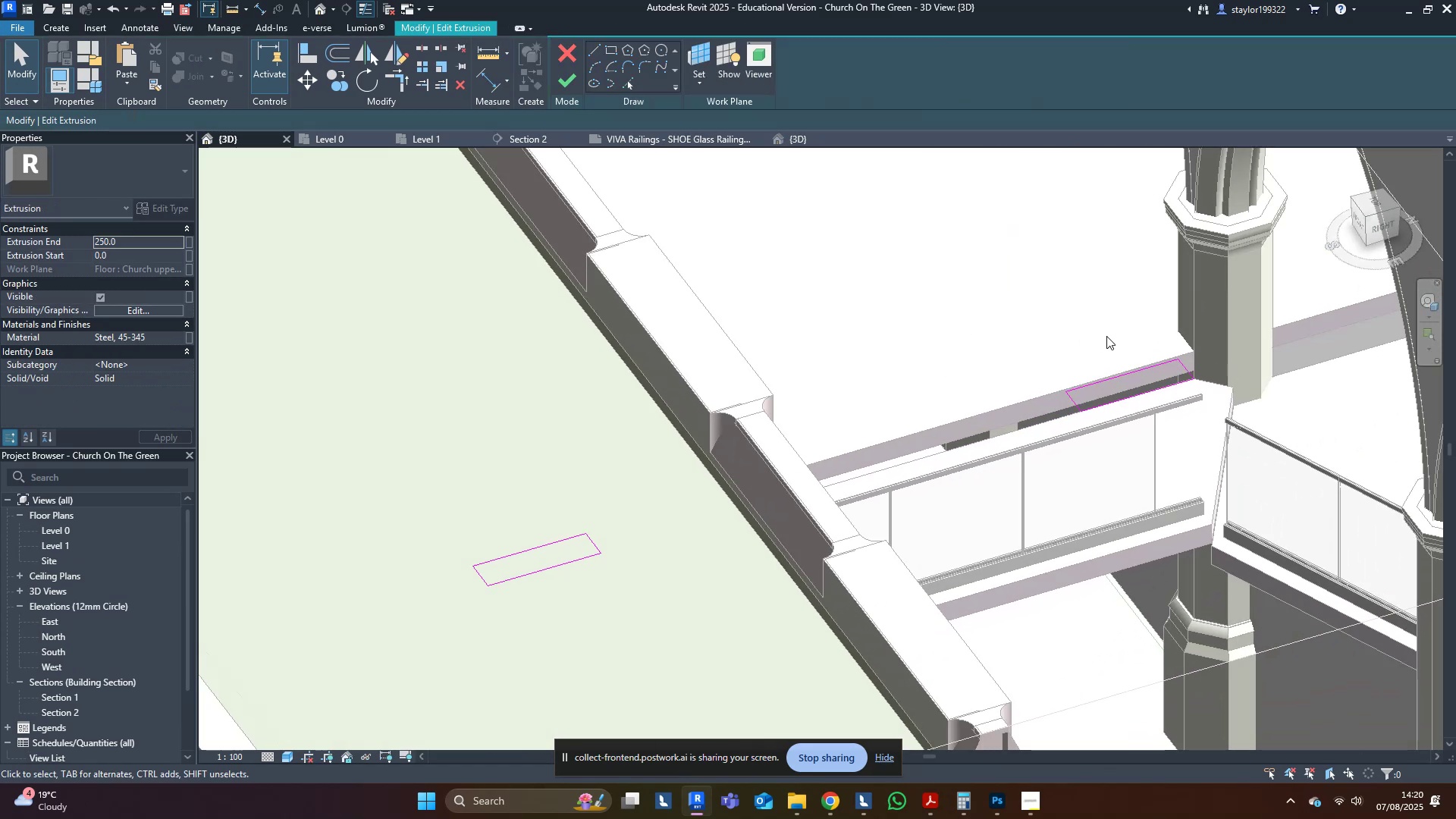 
type([Delete][Delete]tr)
 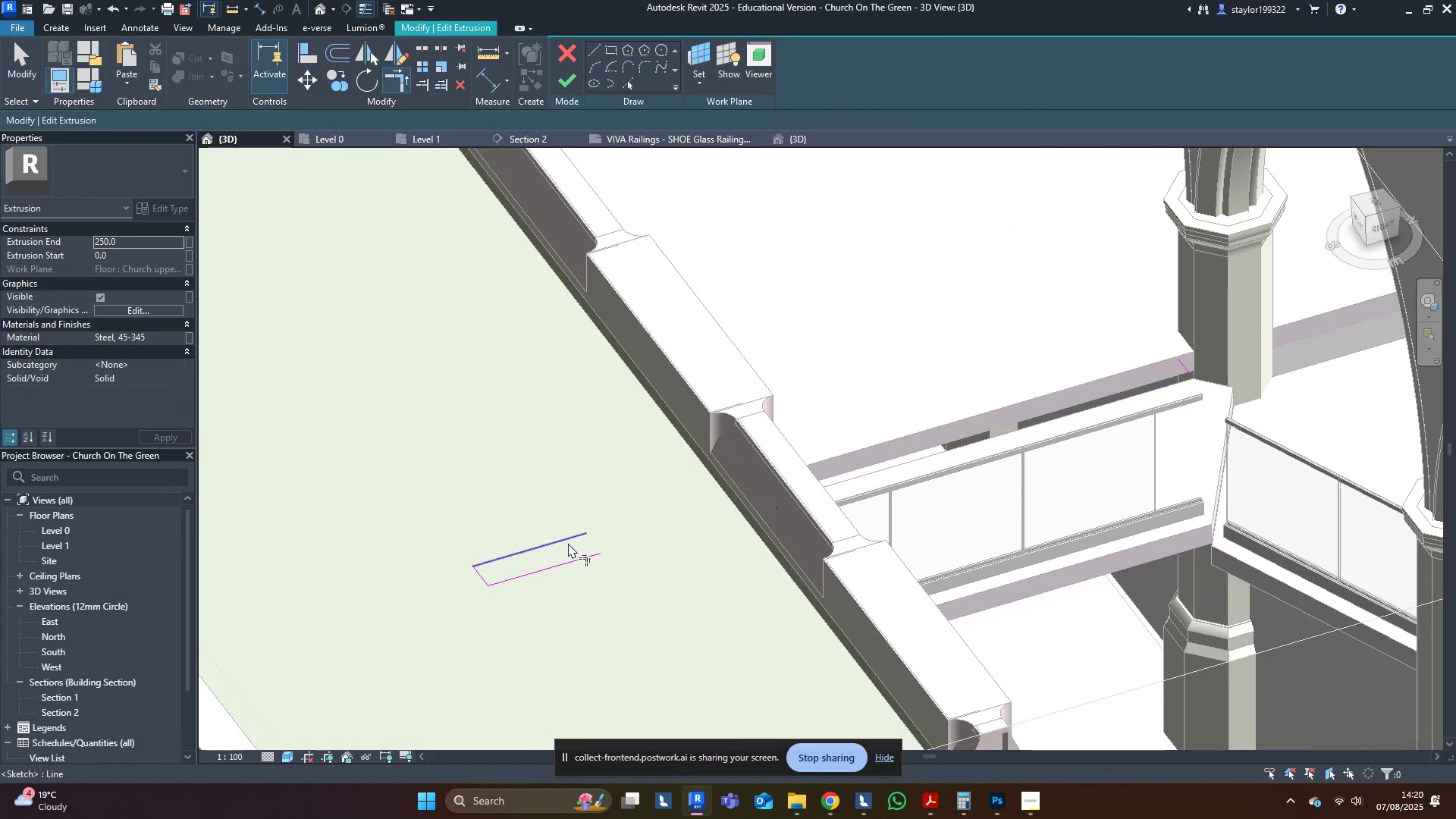 
left_click([560, 542])
 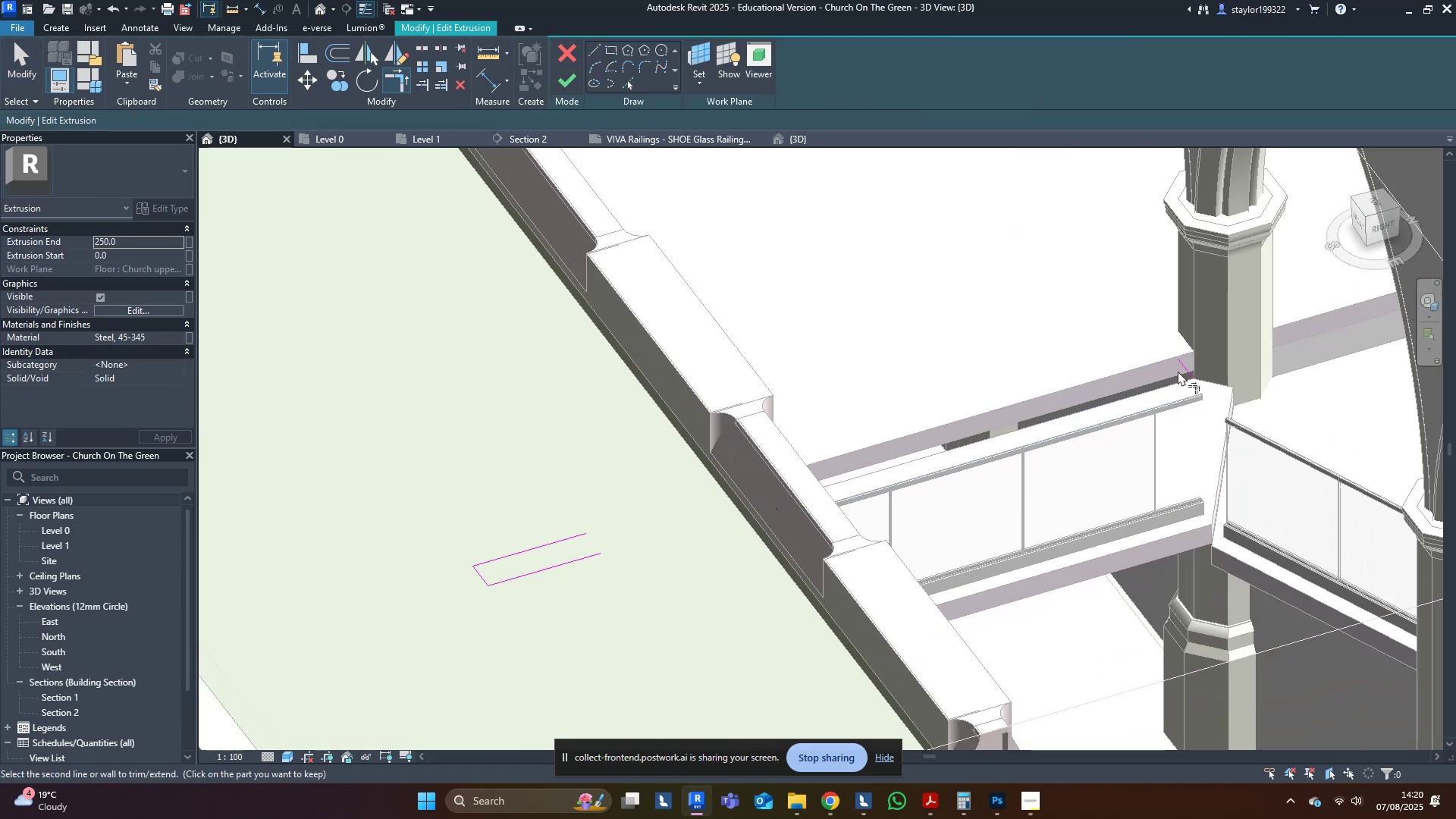 
left_click([1182, 368])
 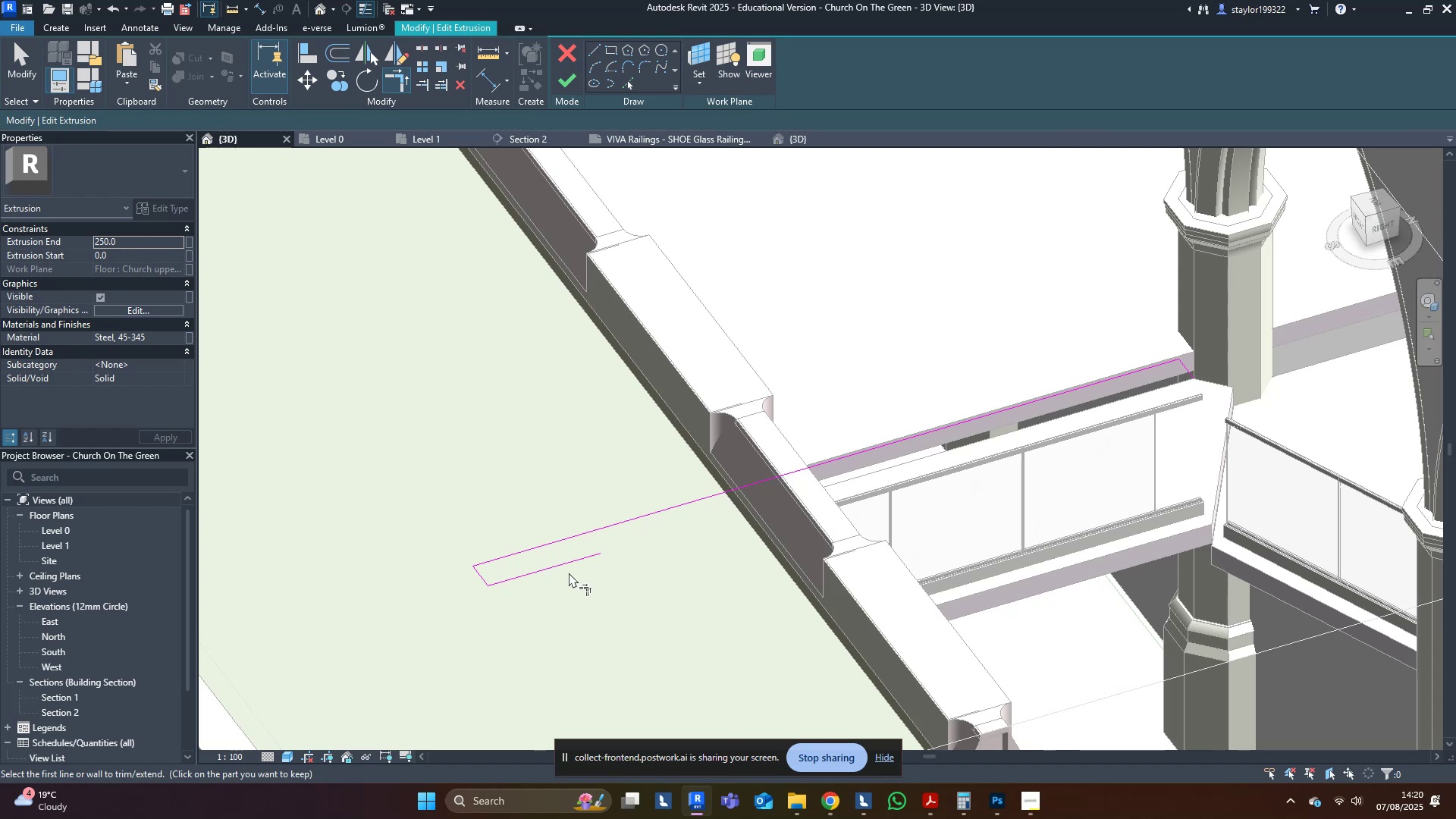 
double_click([569, 565])
 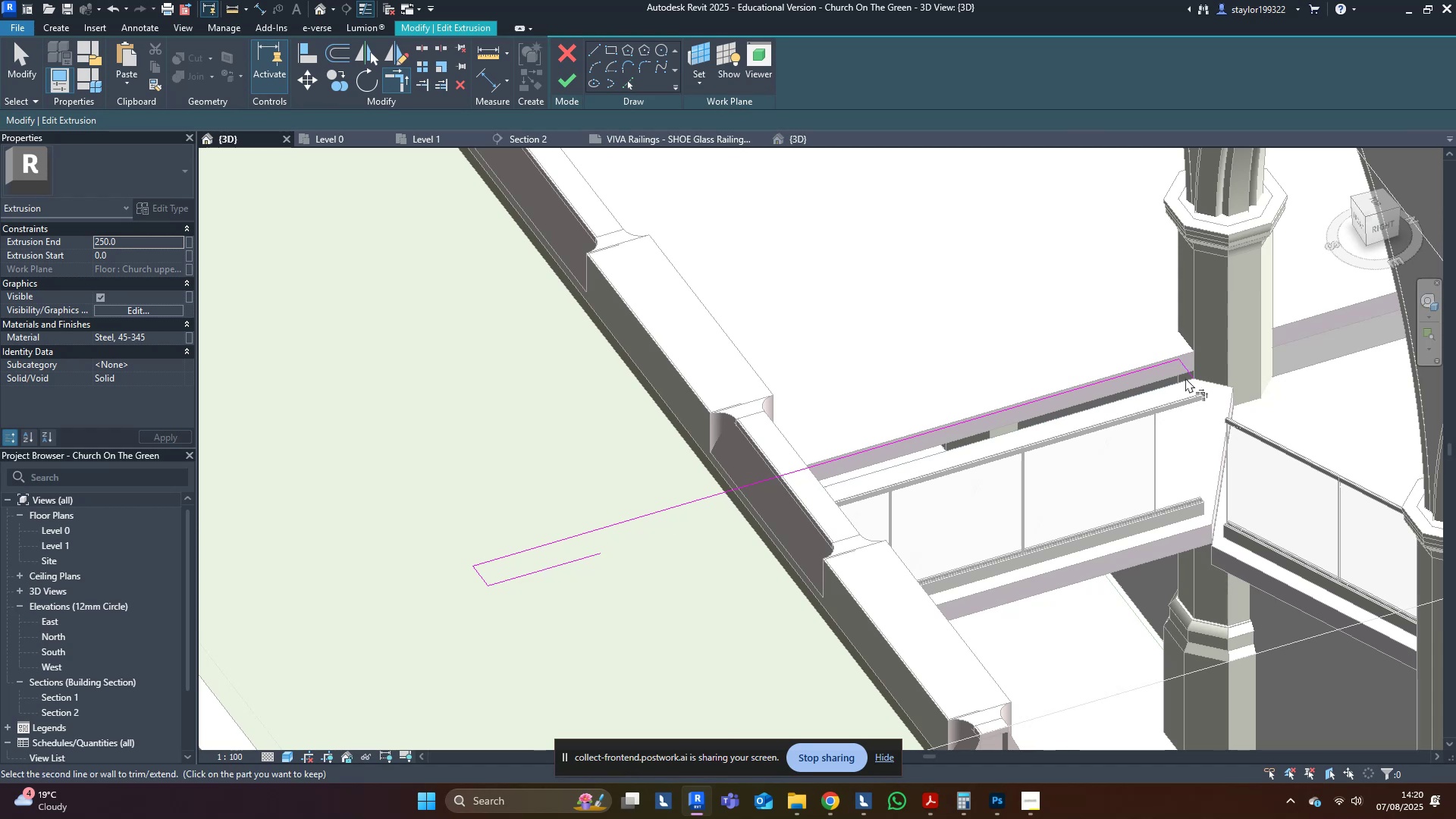 
left_click([1186, 369])
 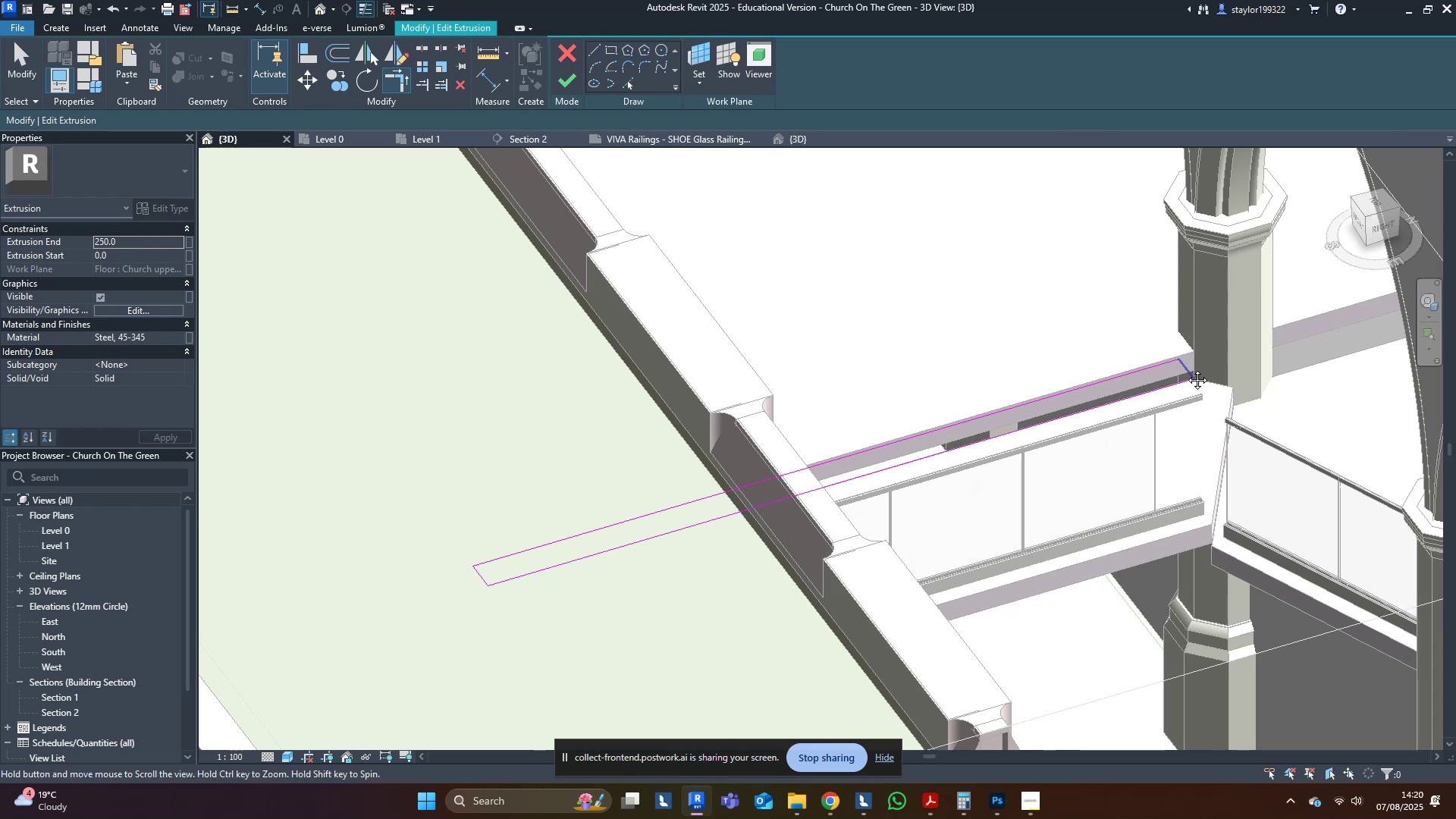 
middle_click([1186, 369])
 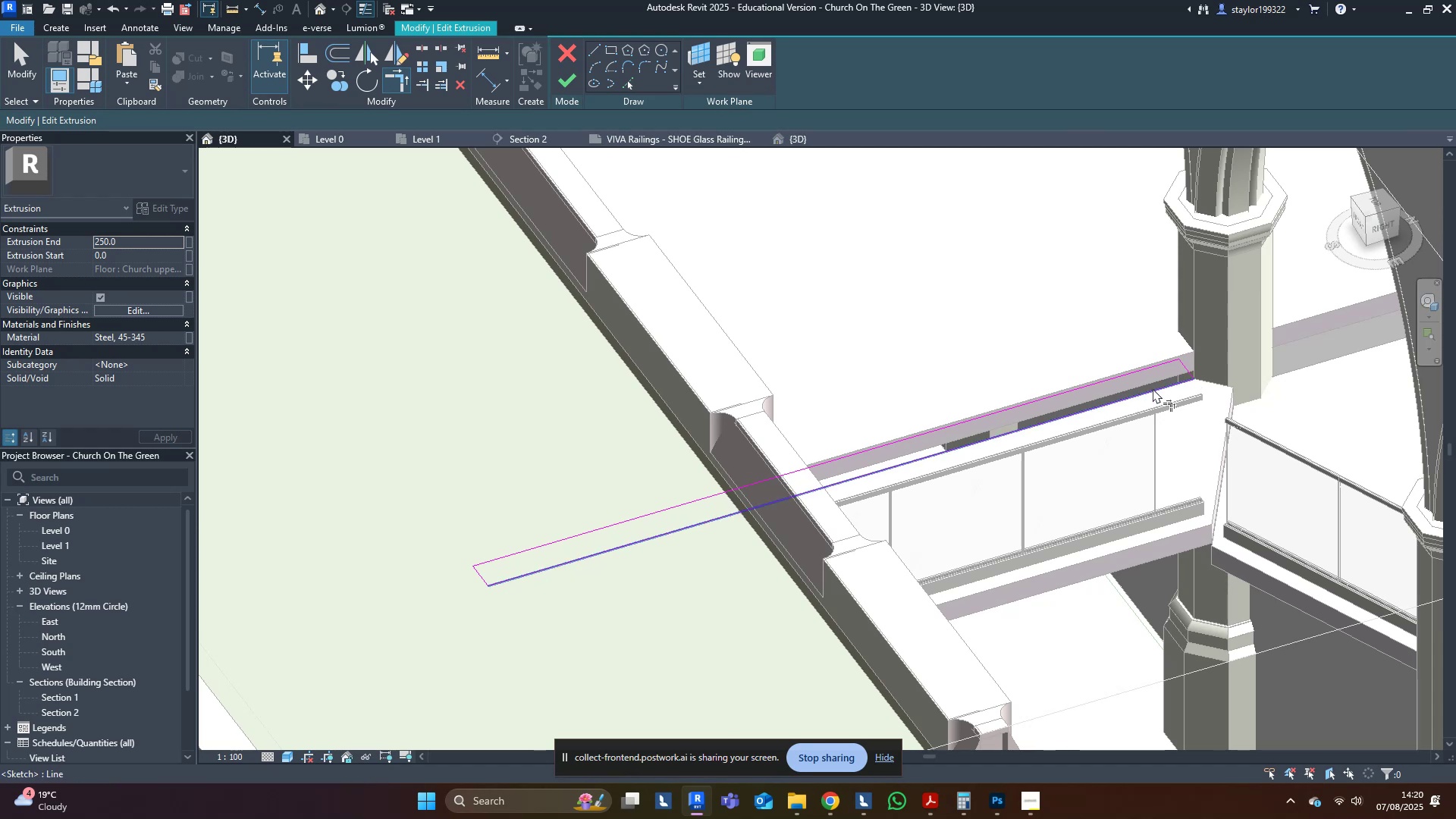 
type(md)
 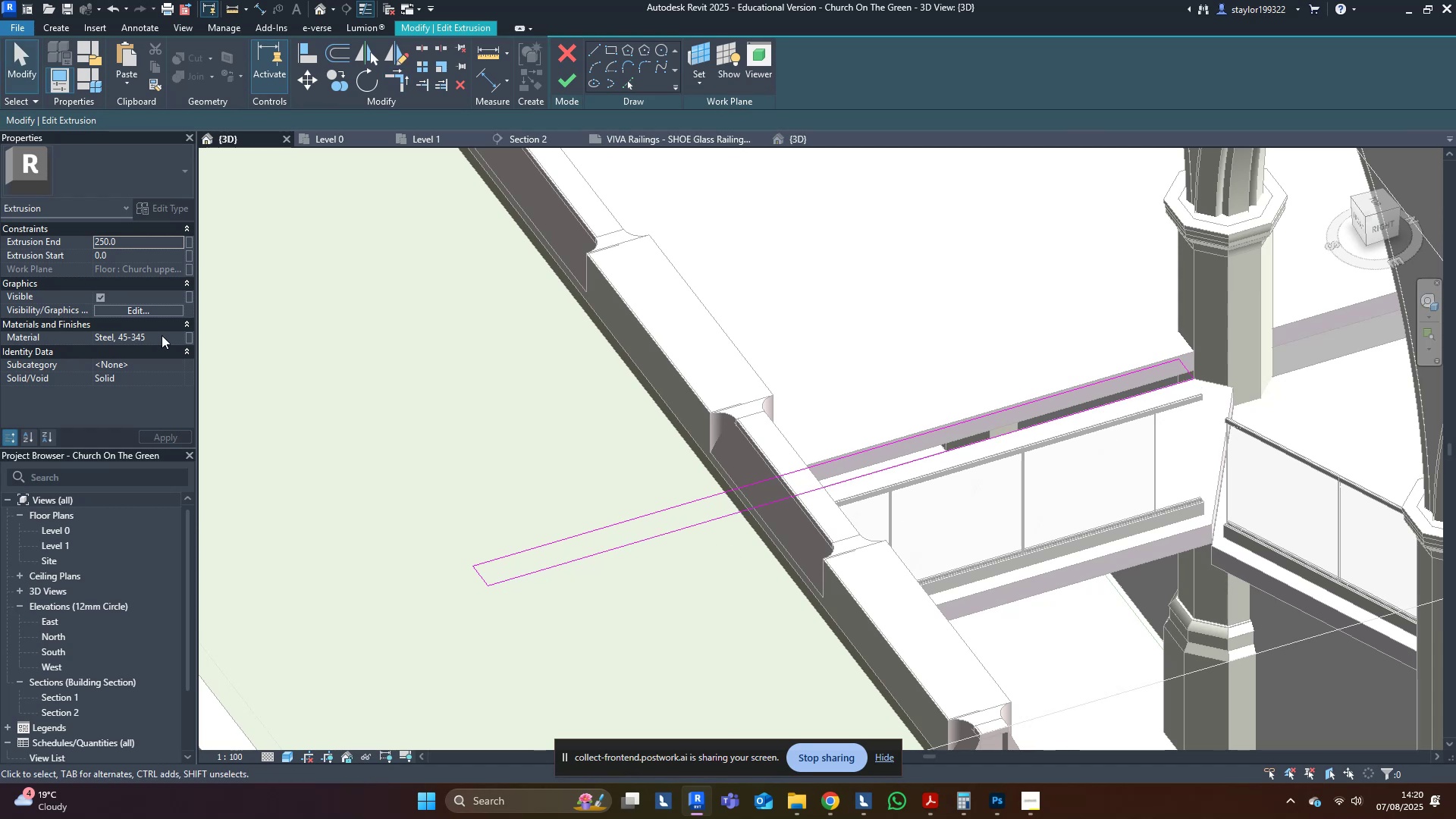 
left_click([180, 334])
 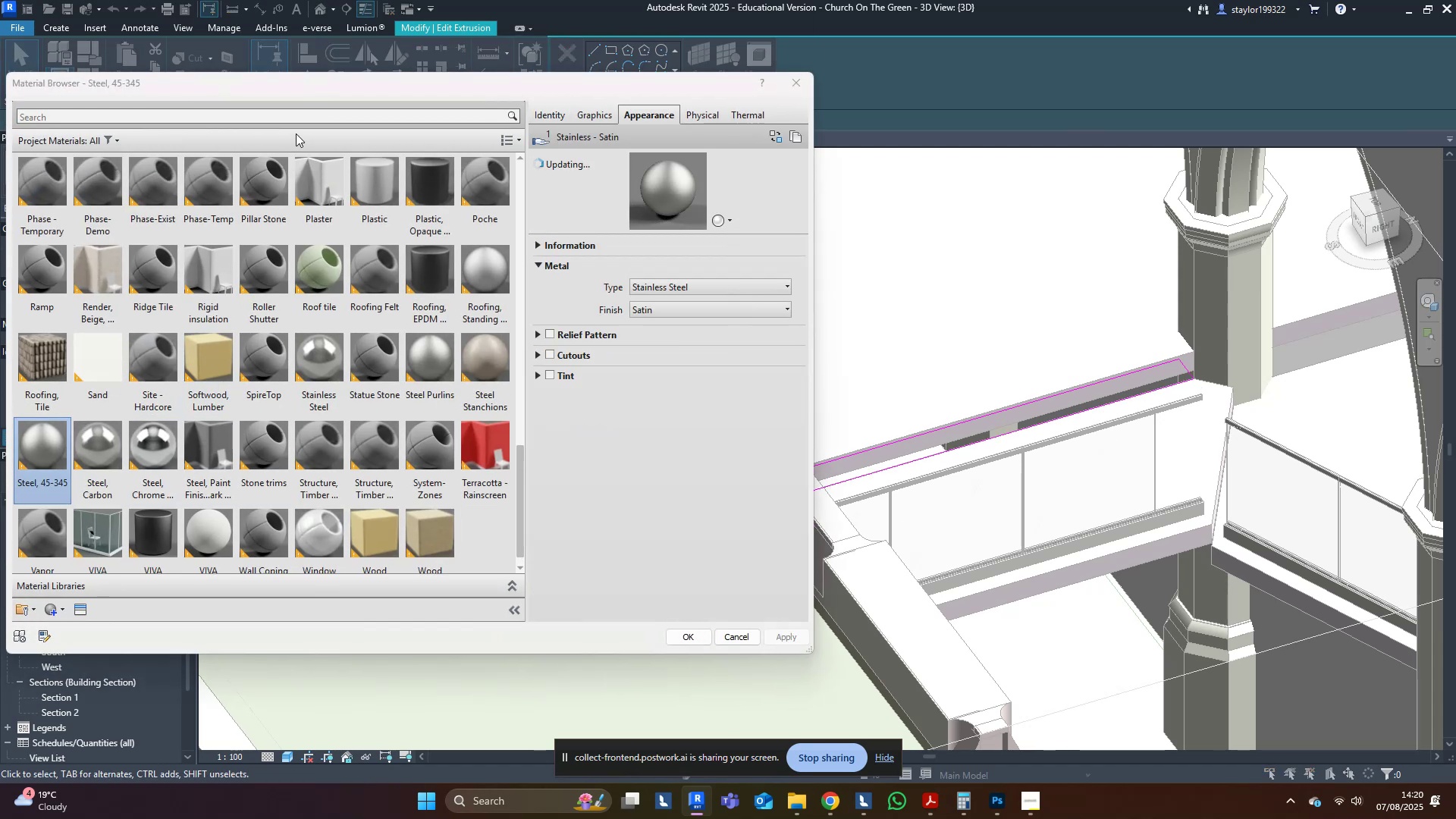 
left_click([275, 118])
 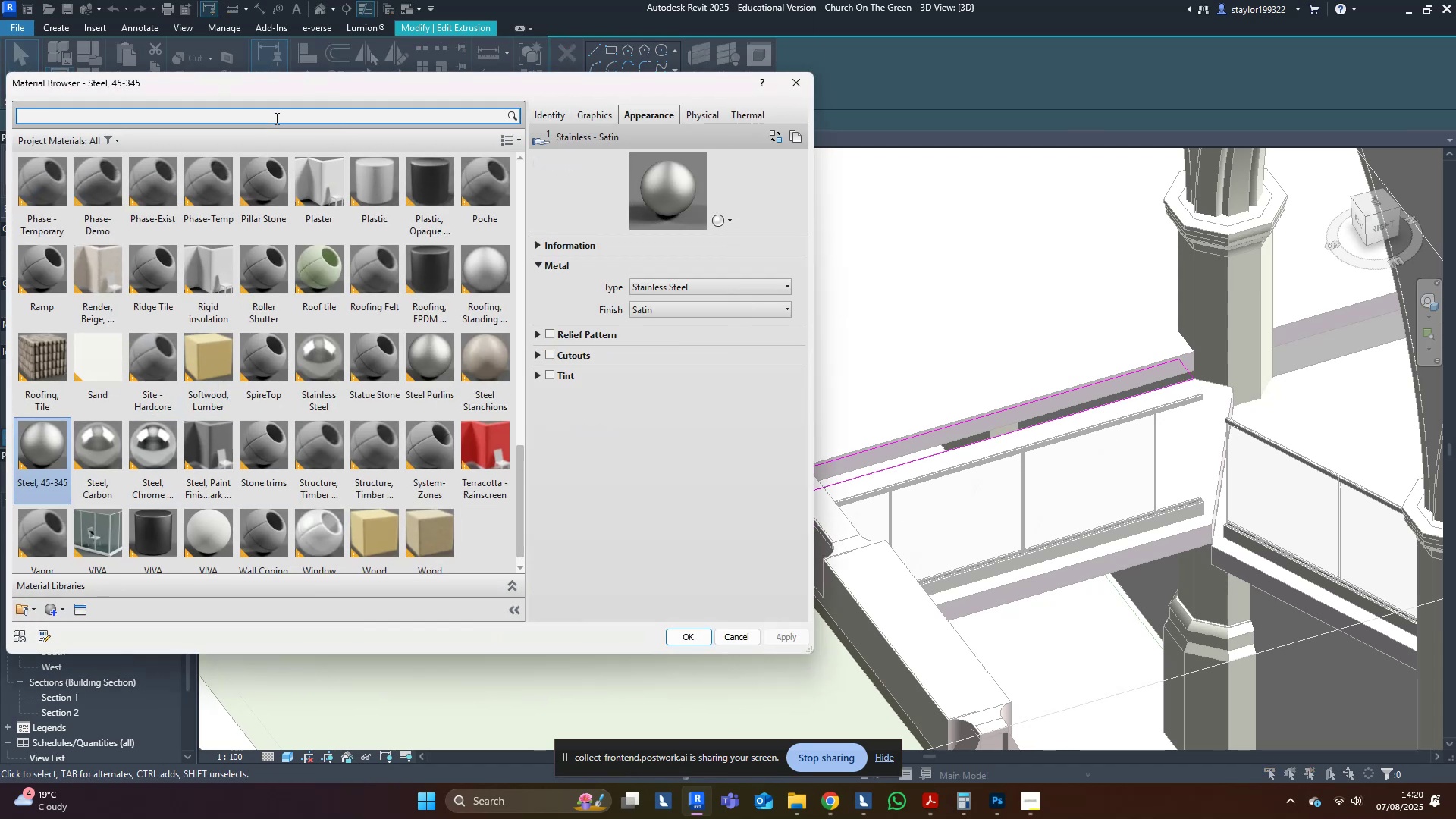 
type(upper)
 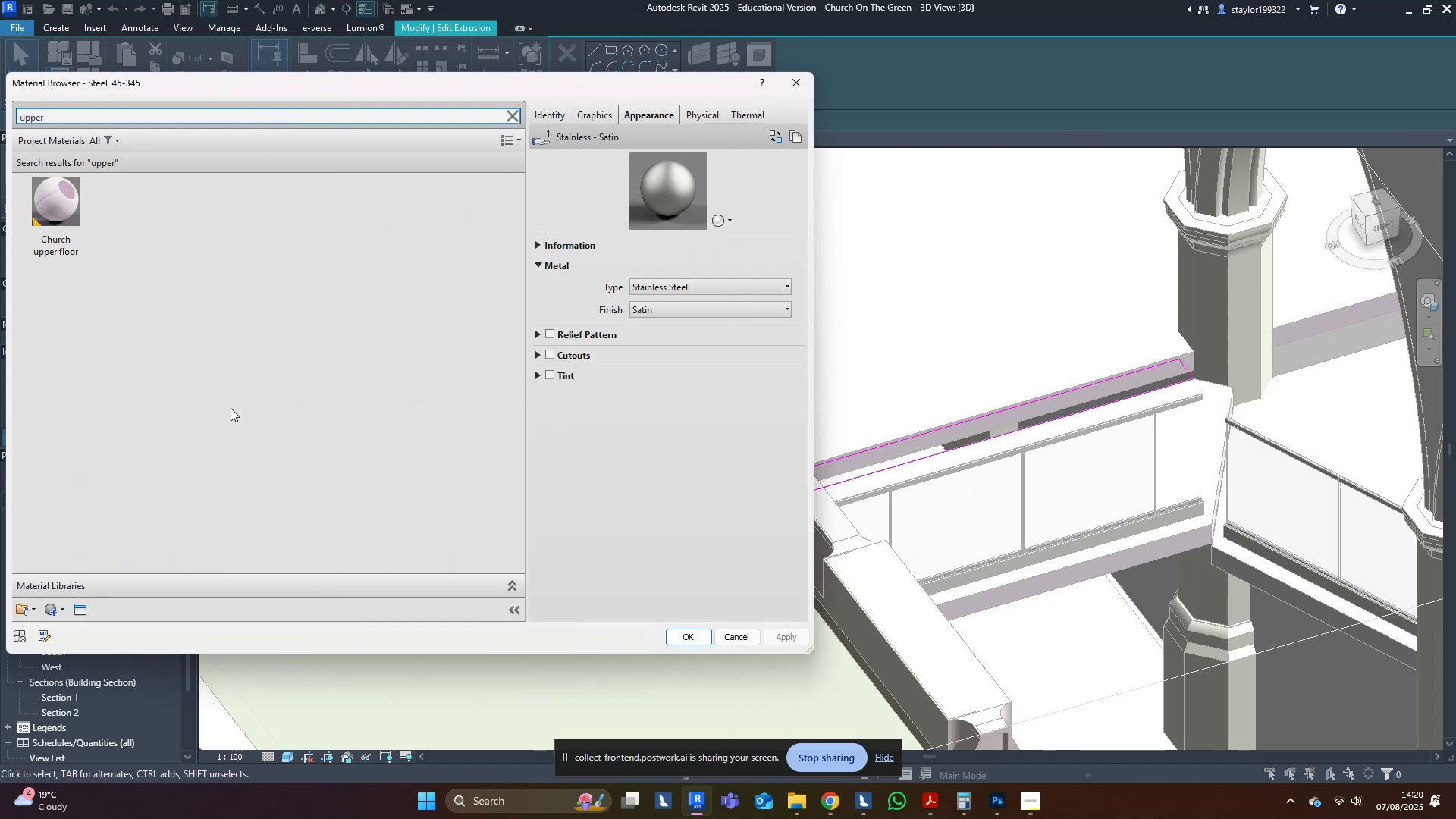 
double_click([15, 228])
 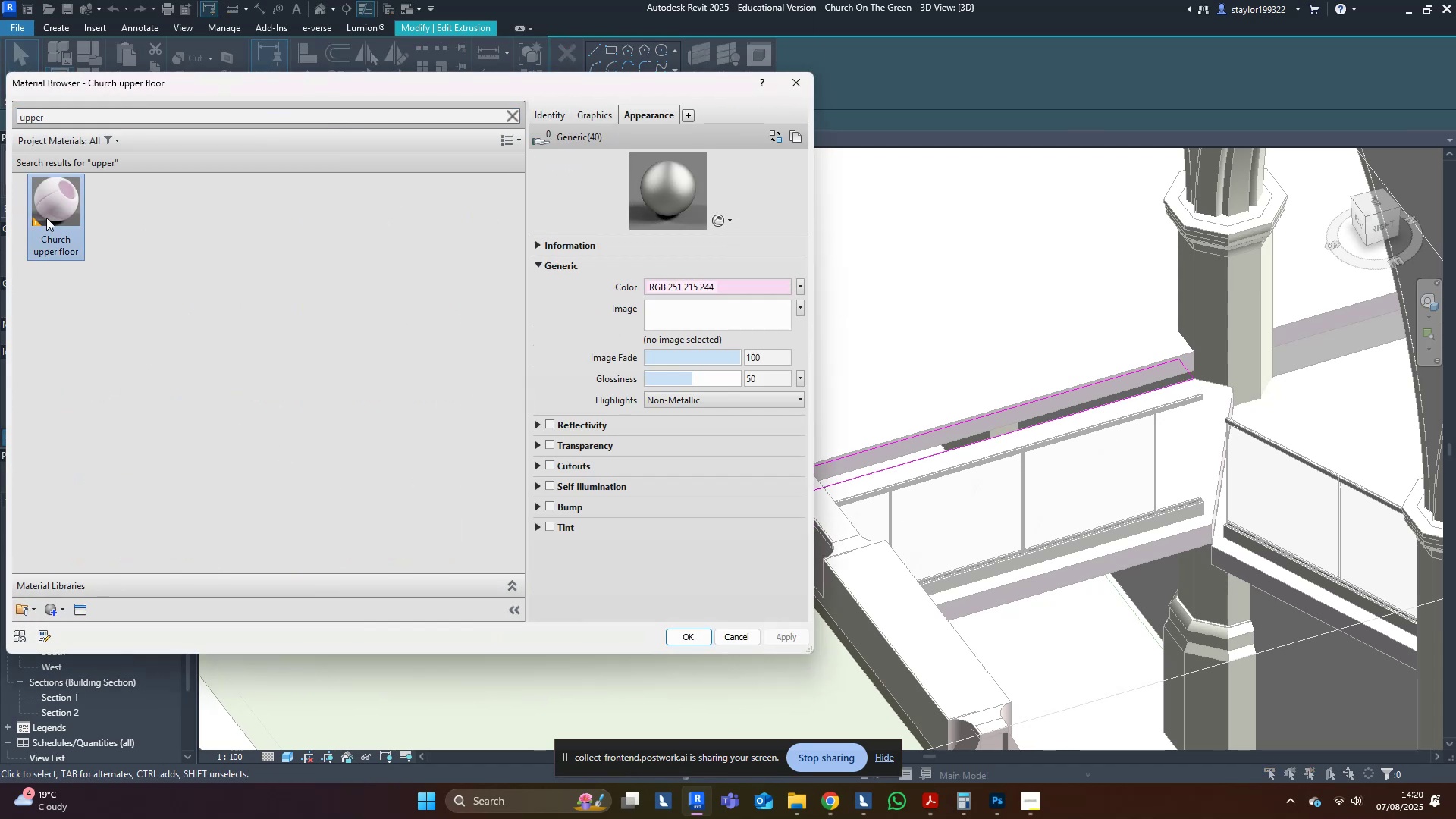 
triple_click([55, 217])
 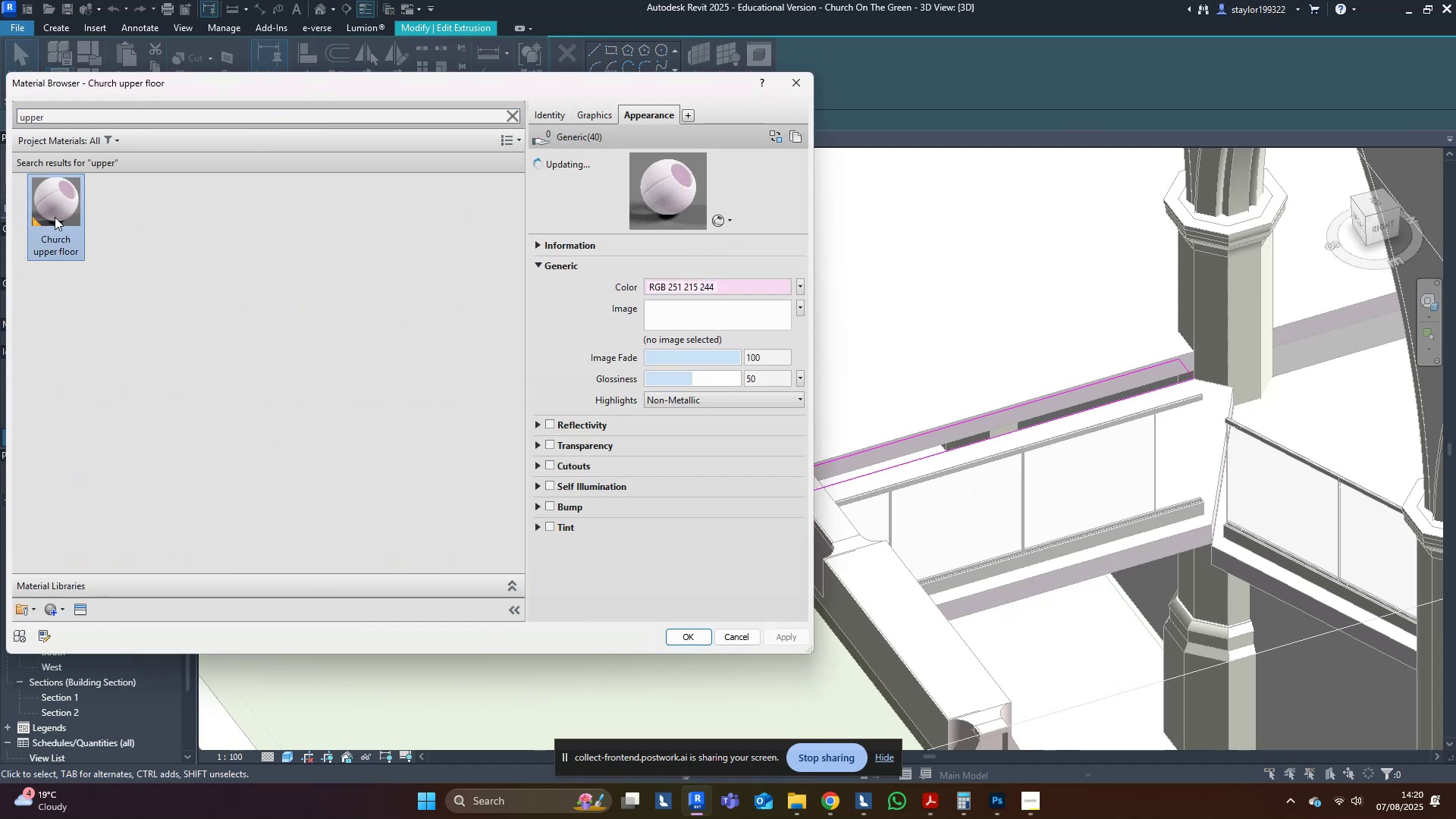 
triple_click([55, 217])
 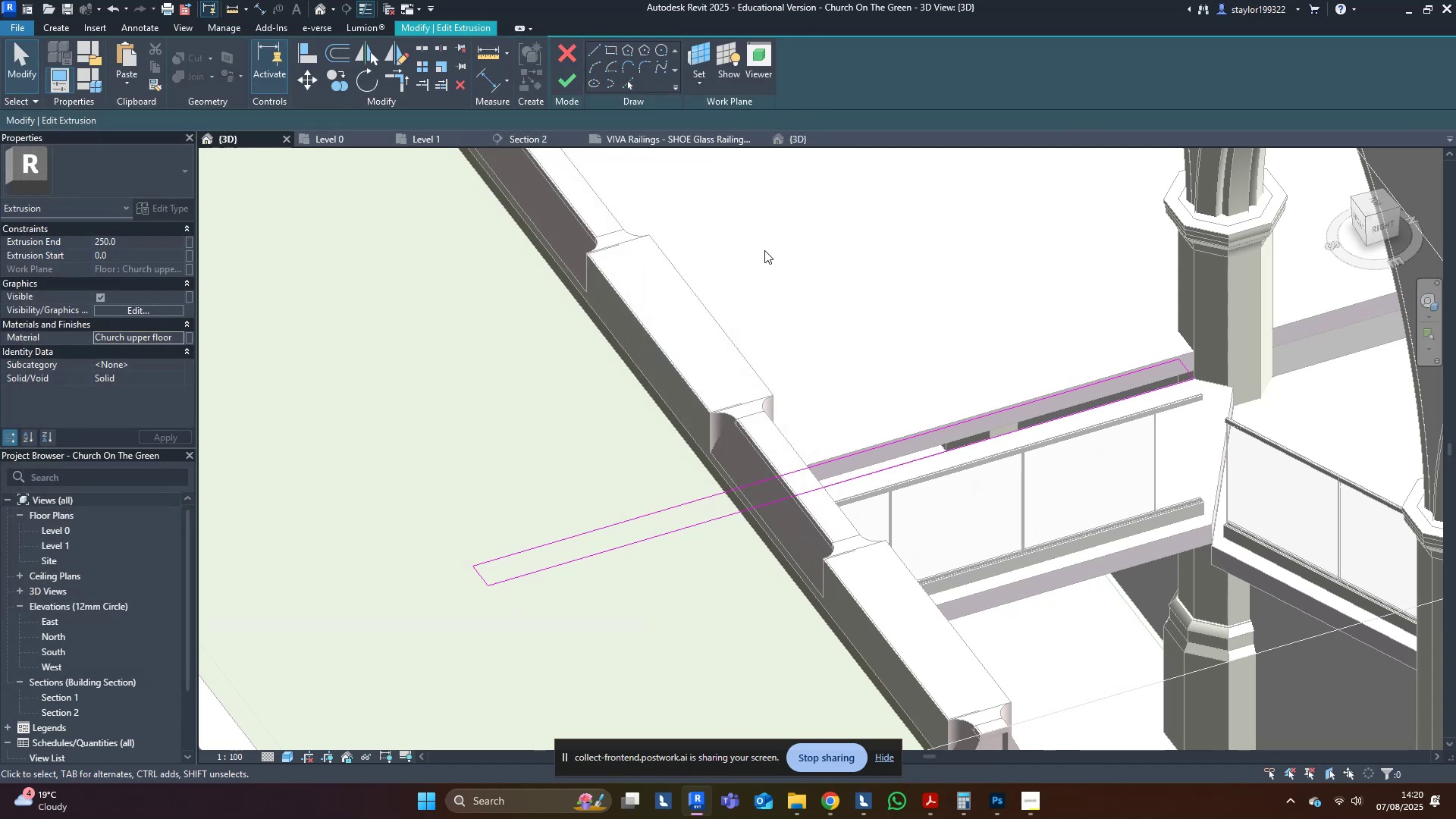 
left_click([802, 235])
 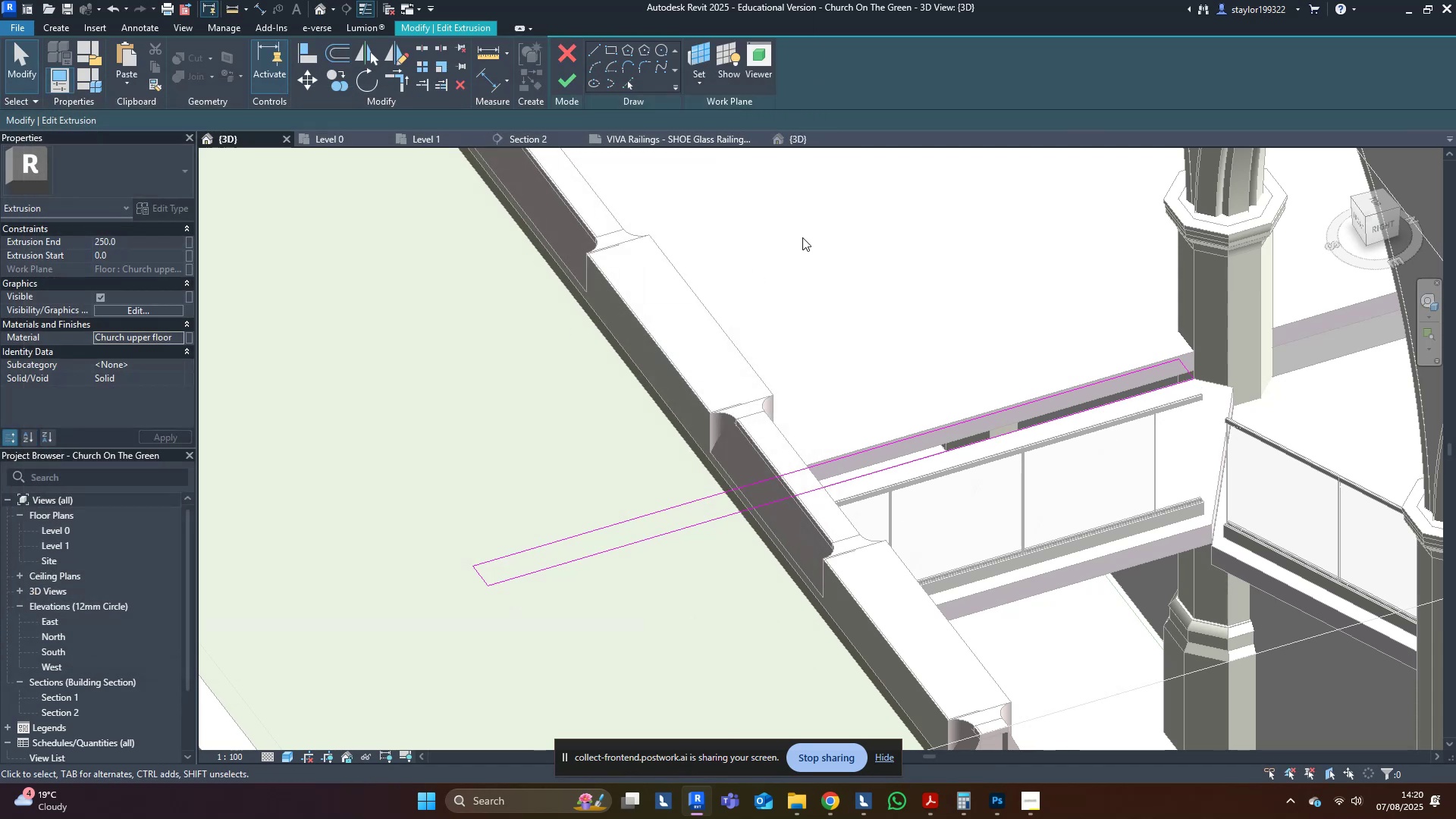 
middle_click([802, 237])
 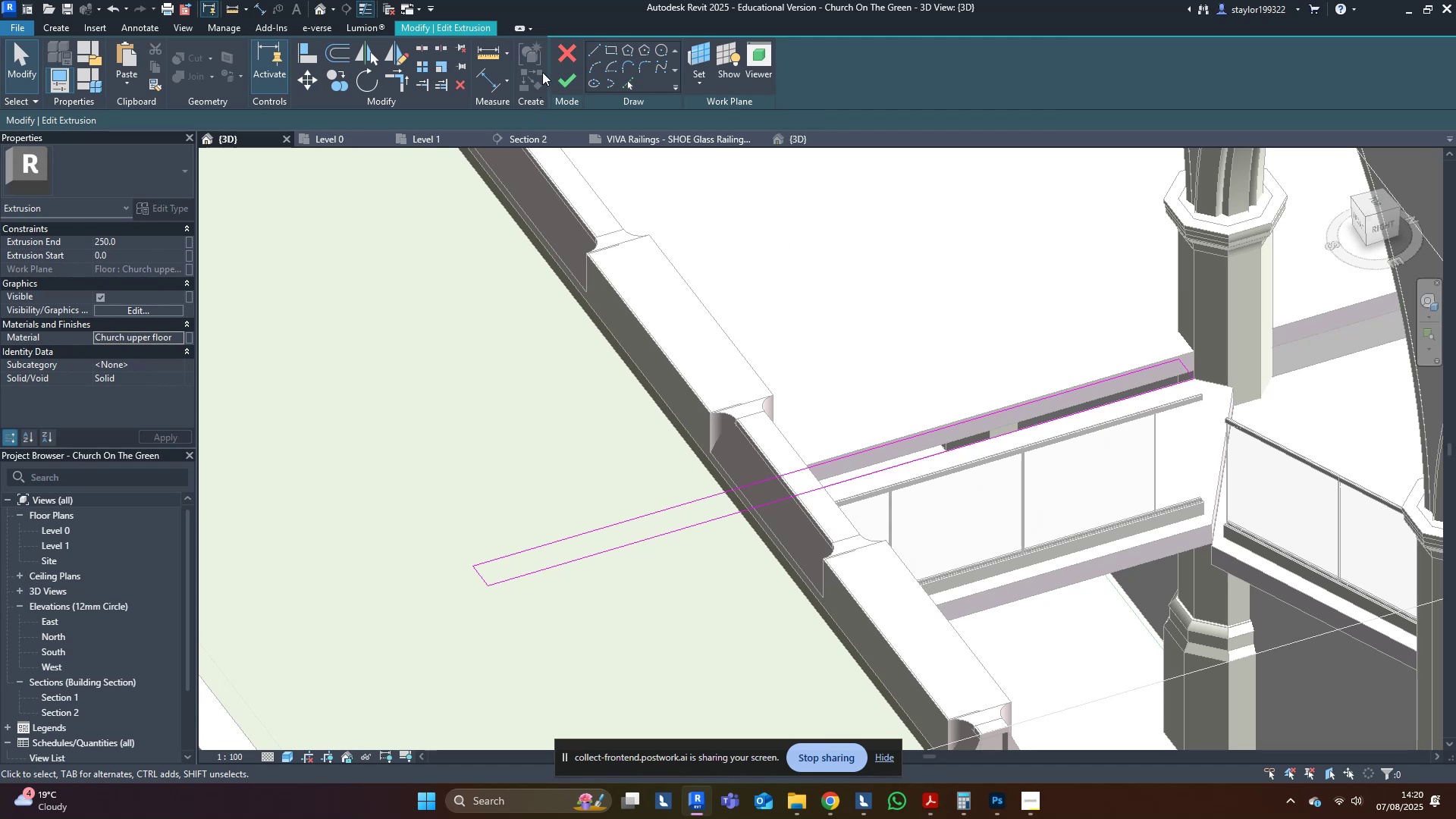 
left_click([557, 73])
 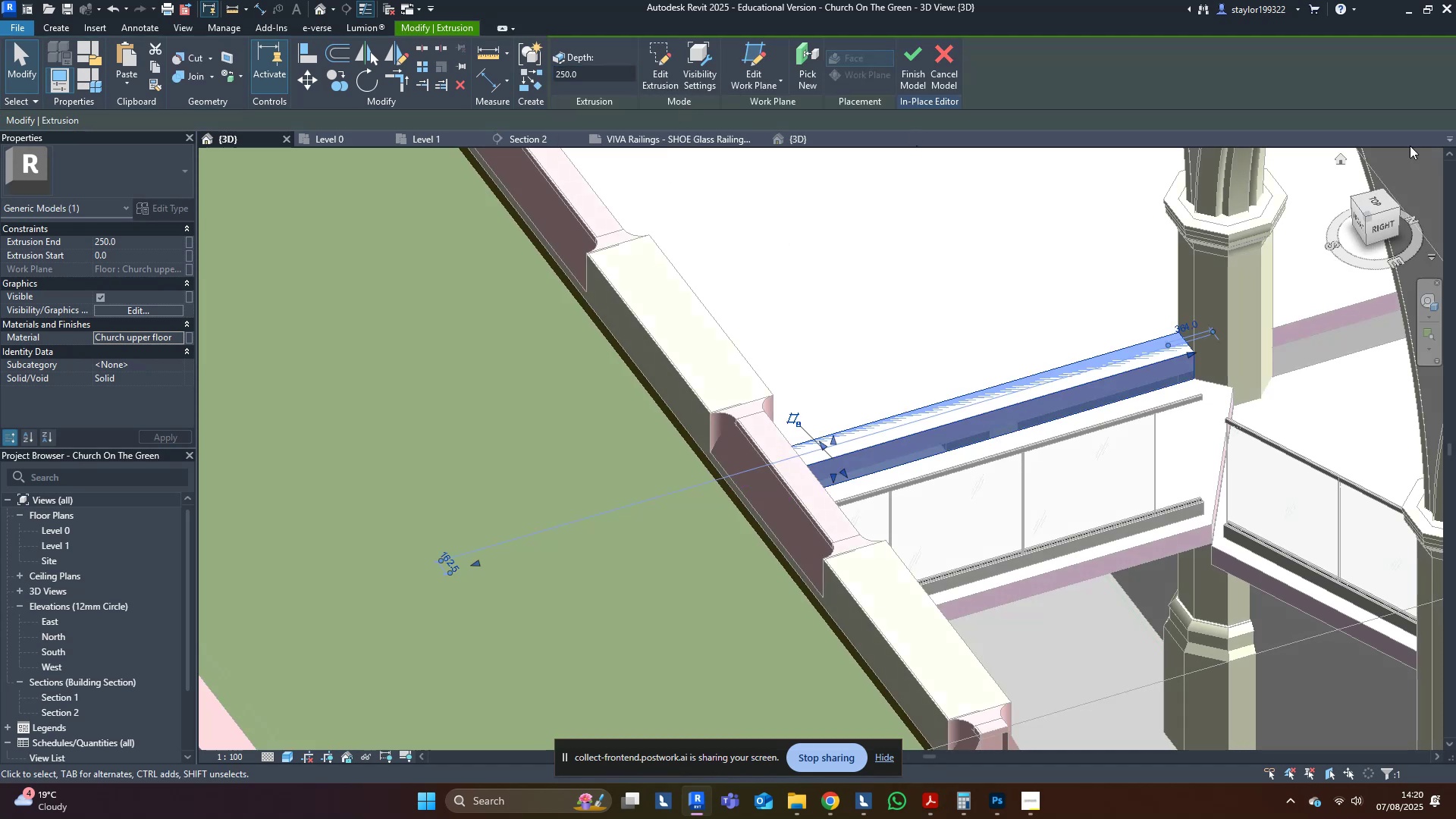 
left_click([923, 72])
 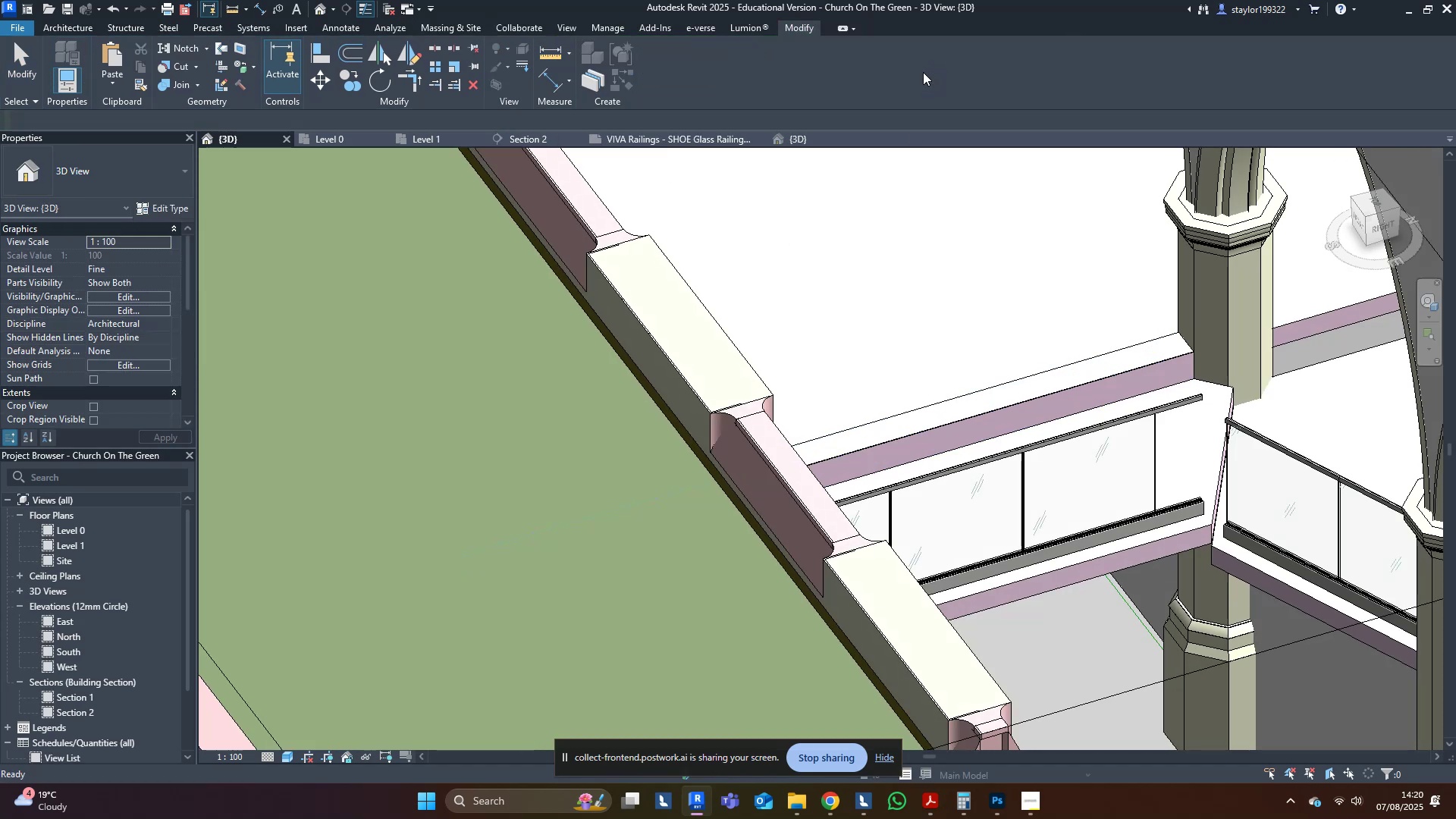 
key(Escape)
 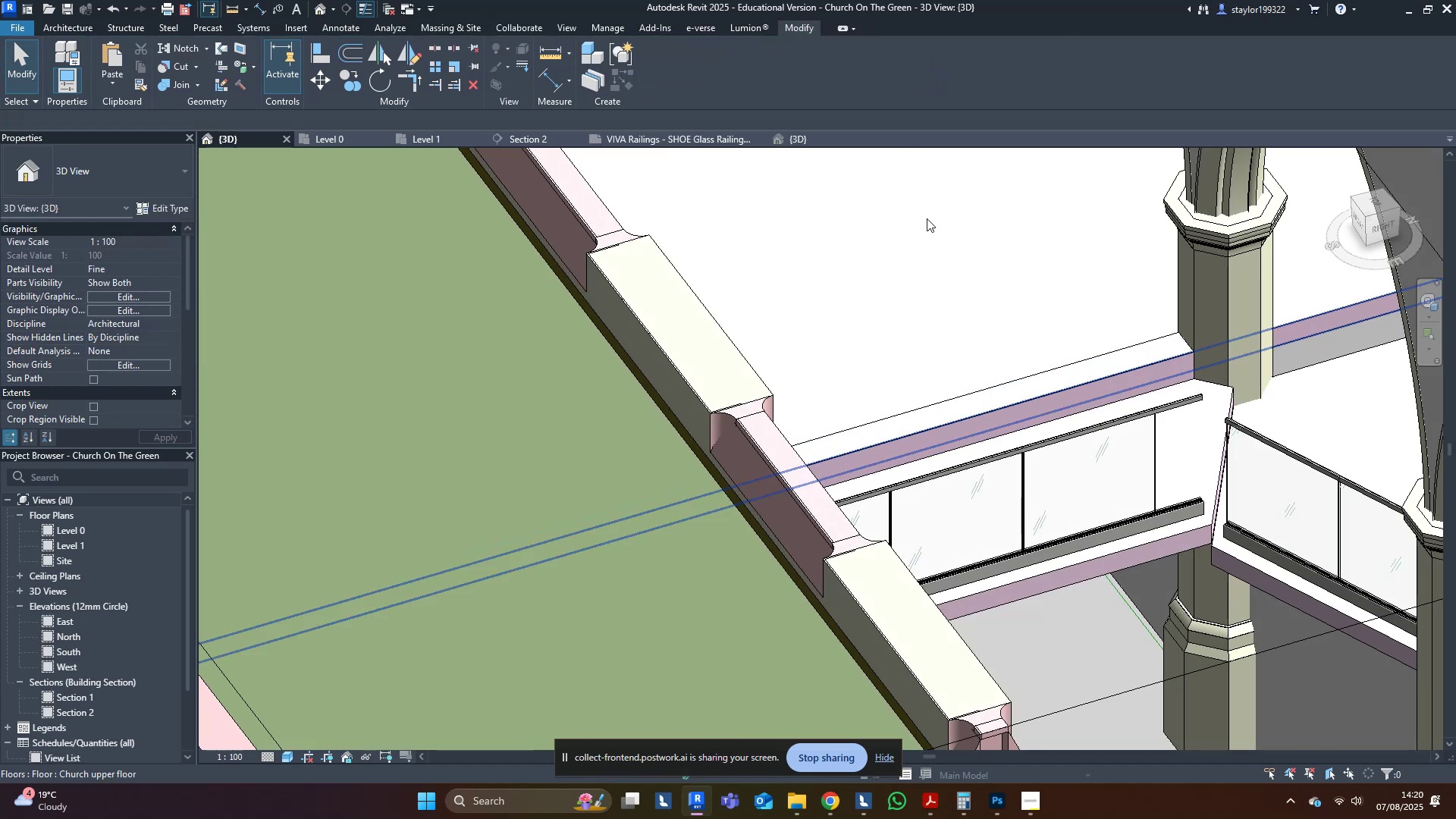 
scroll: coordinate [1063, 516], scroll_direction: down, amount: 4.0
 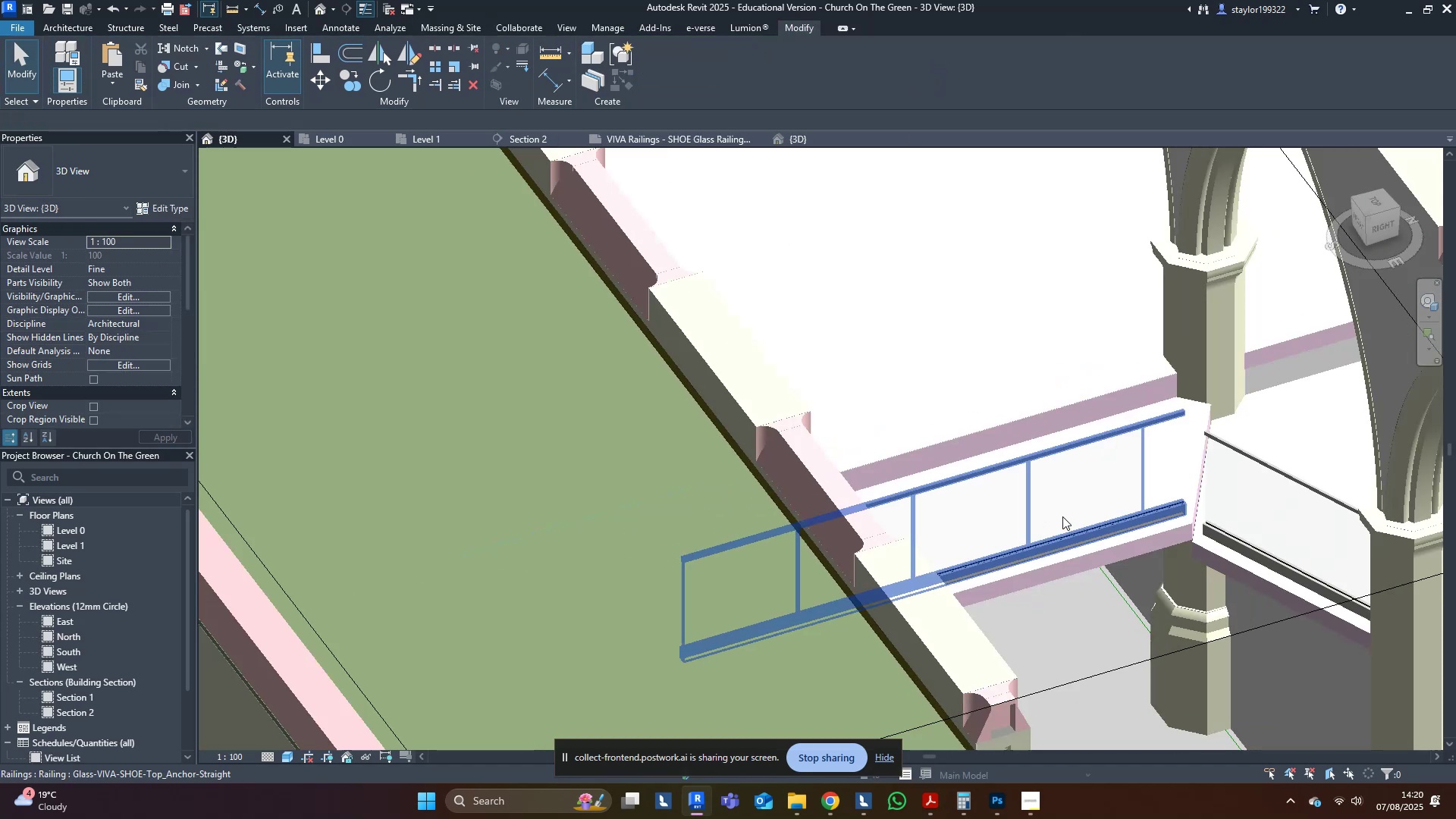 
hold_key(key=ShiftLeft, duration=0.4)
 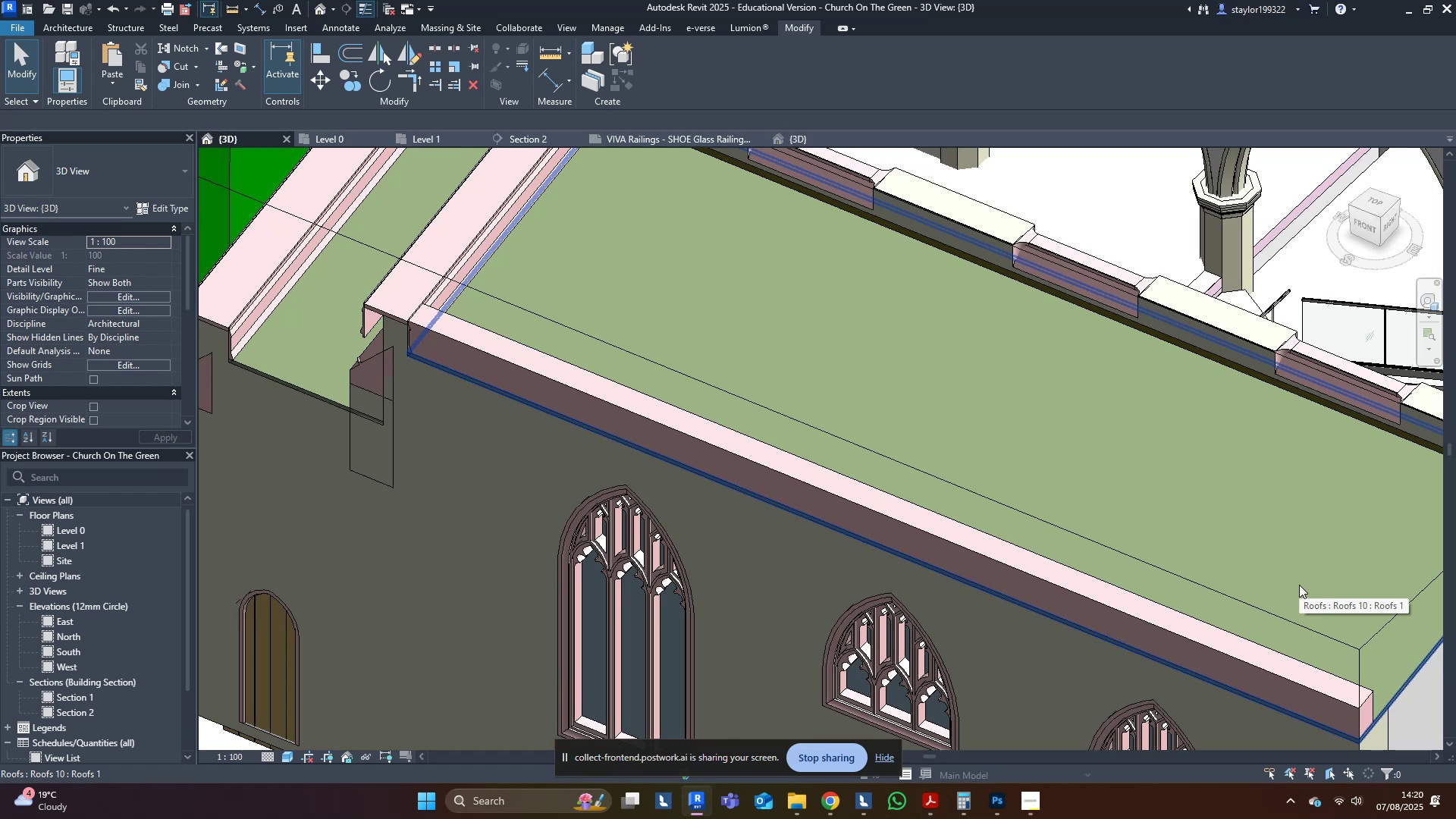 
wait(6.98)
 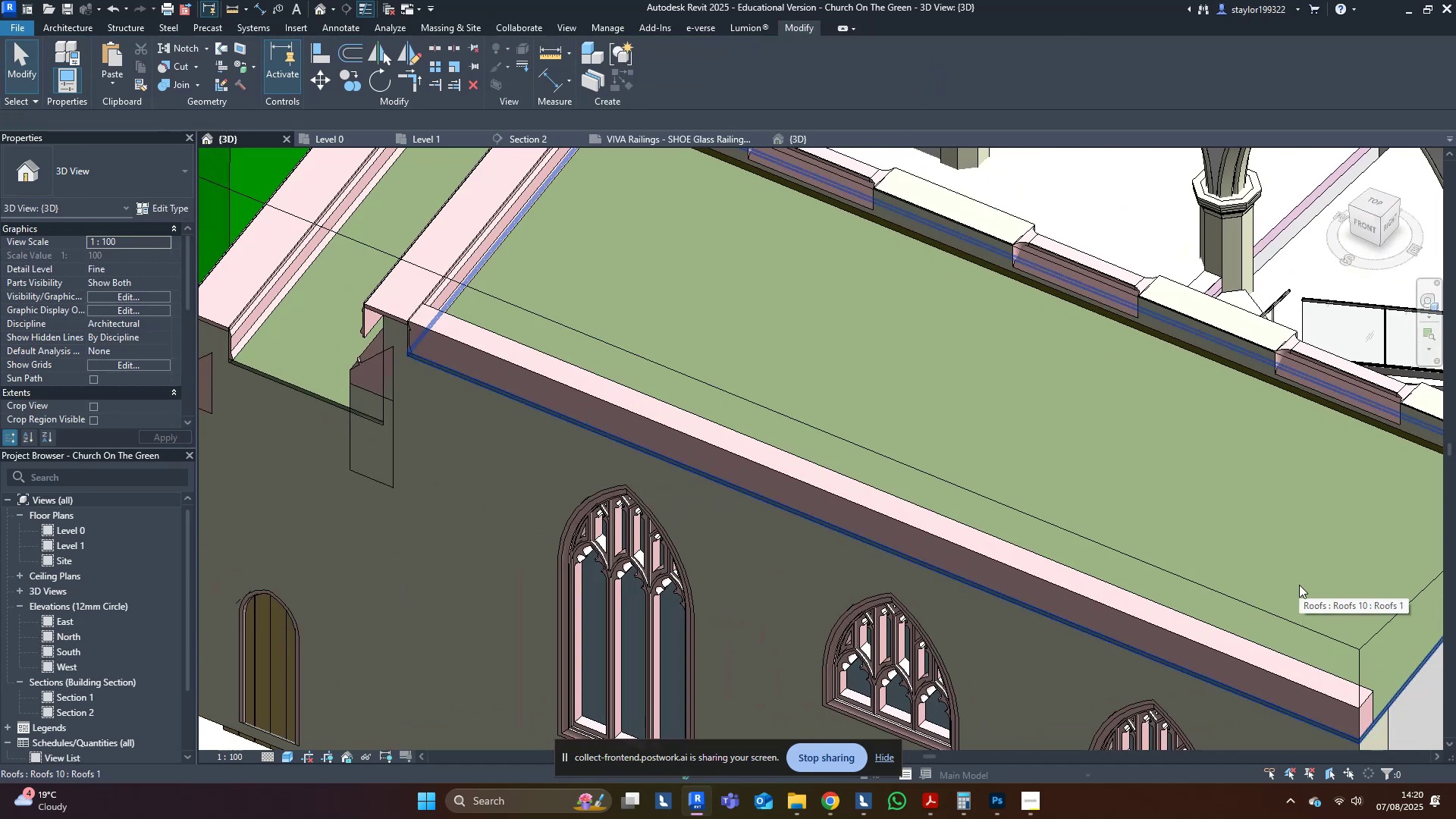 
hold_key(key=ShiftLeft, duration=0.34)
 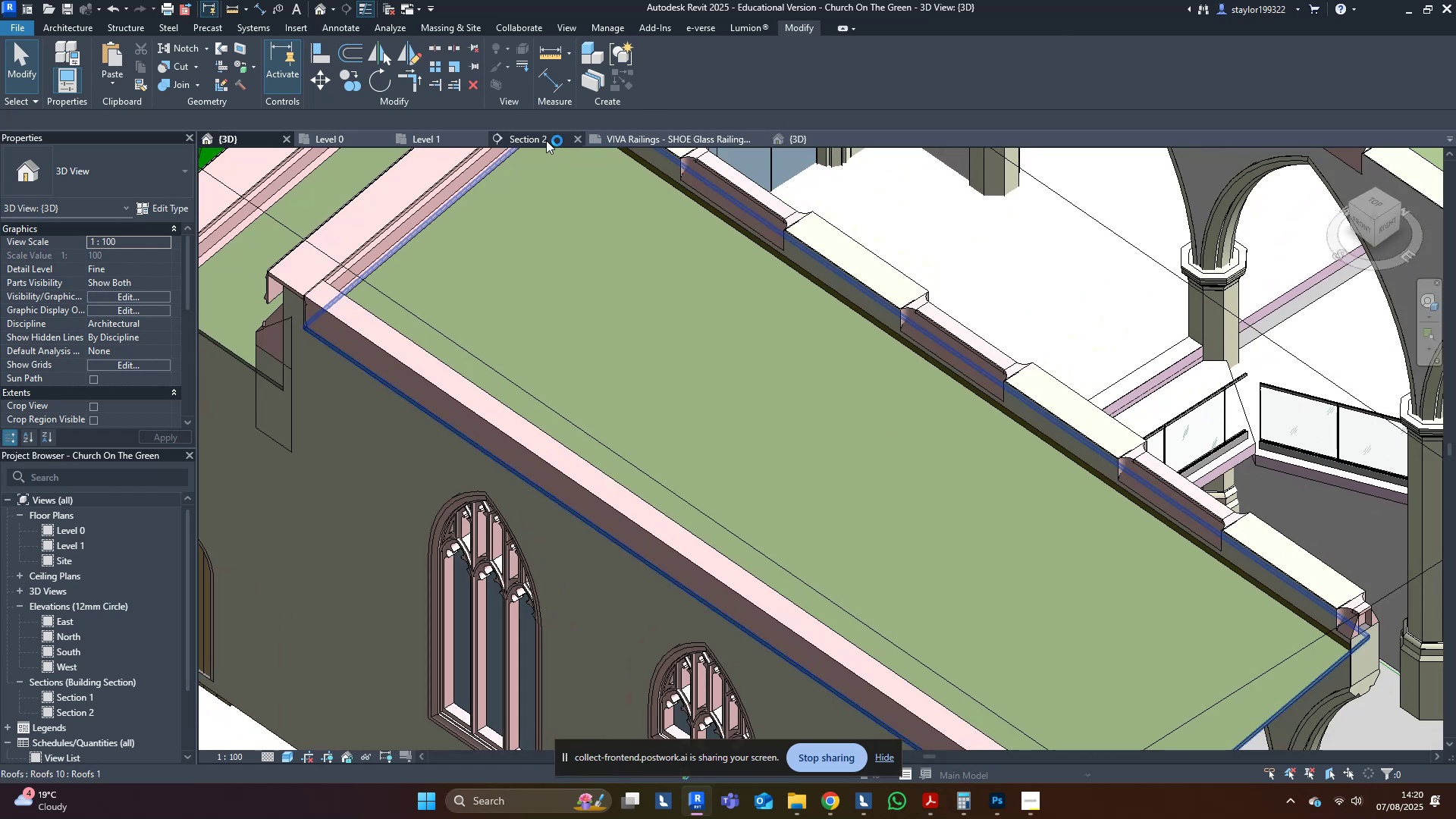 
left_click([546, 140])
 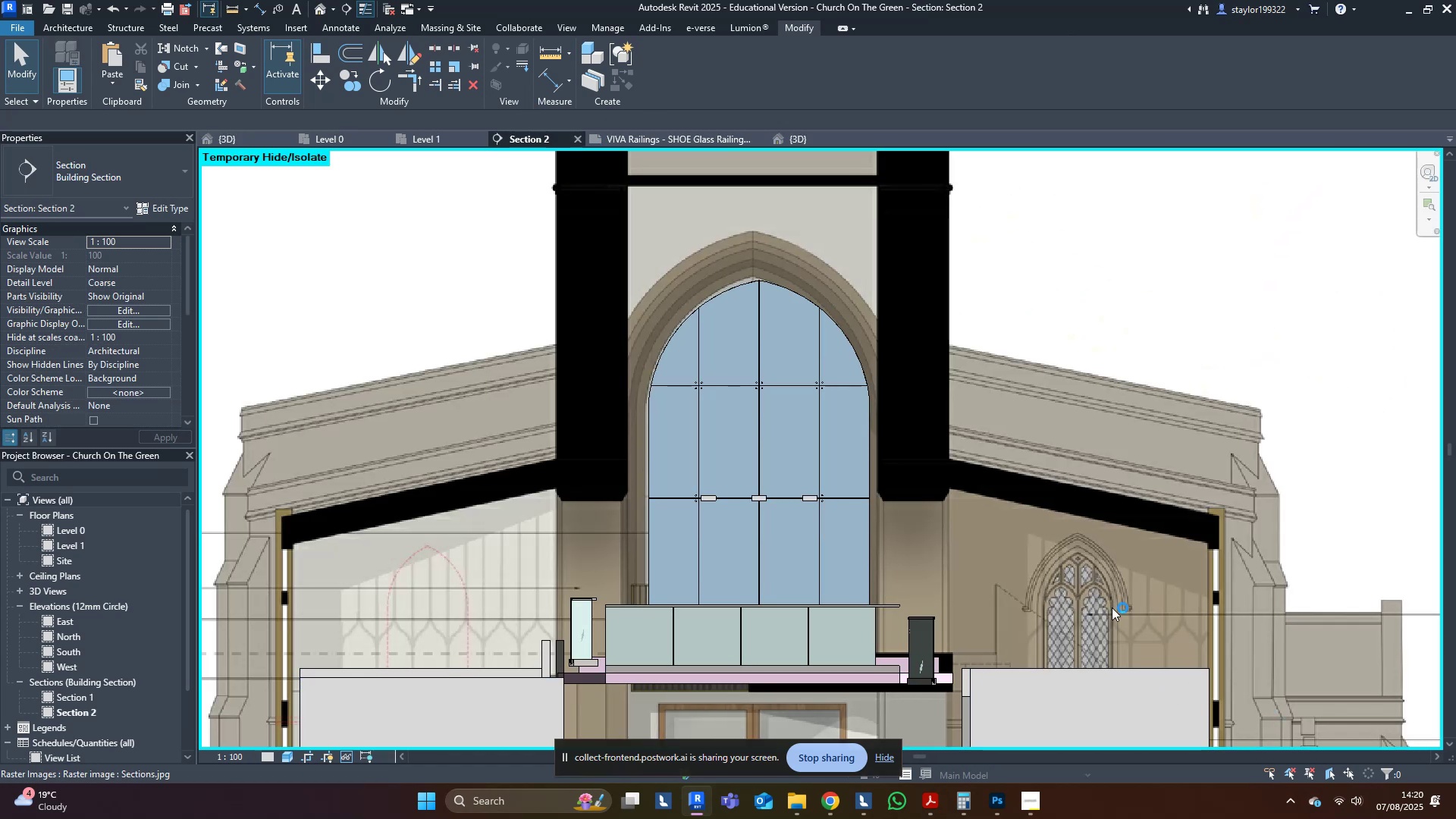 
left_click([1151, 422])
 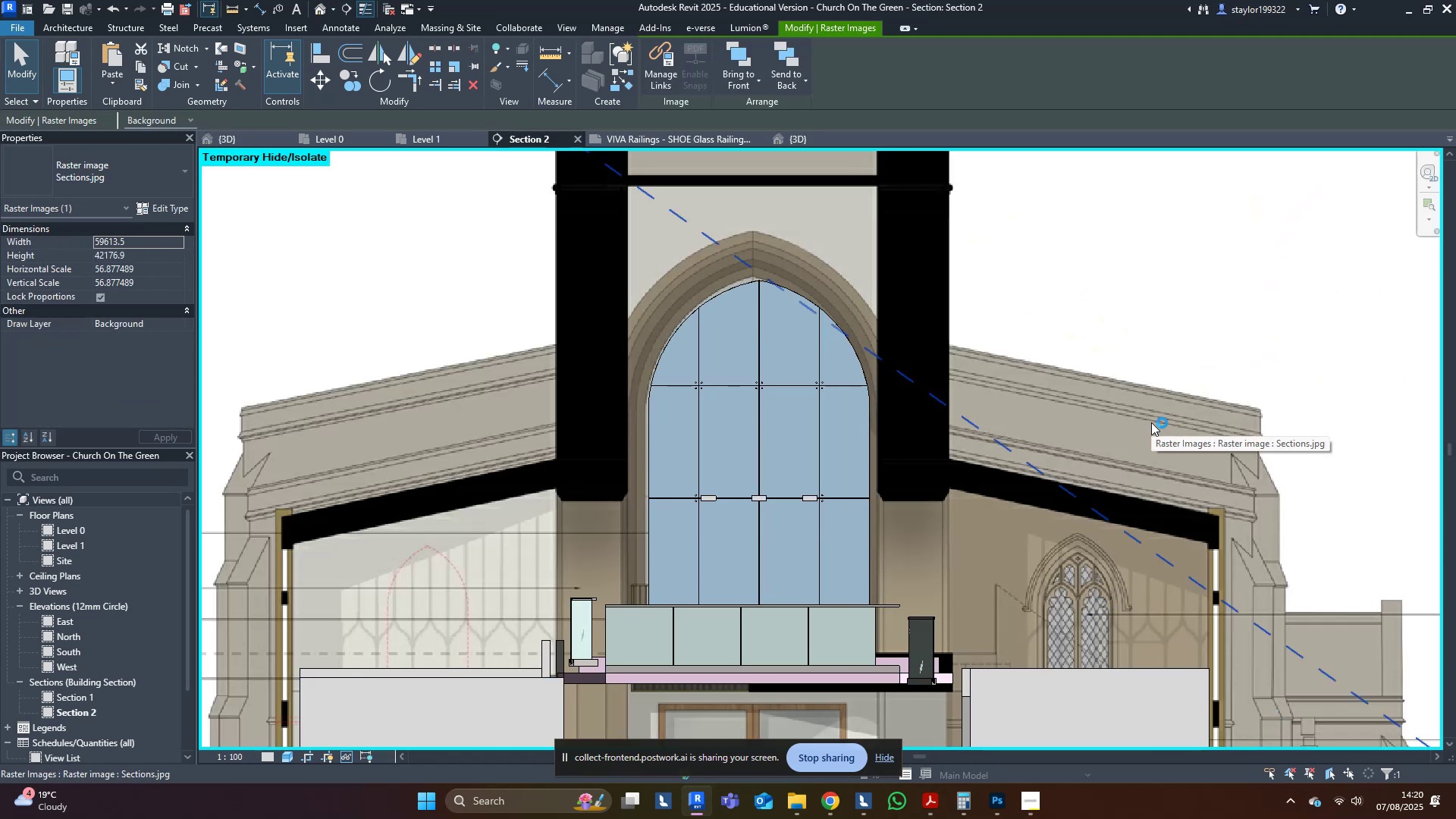 
type(hi)
key(Escape)
 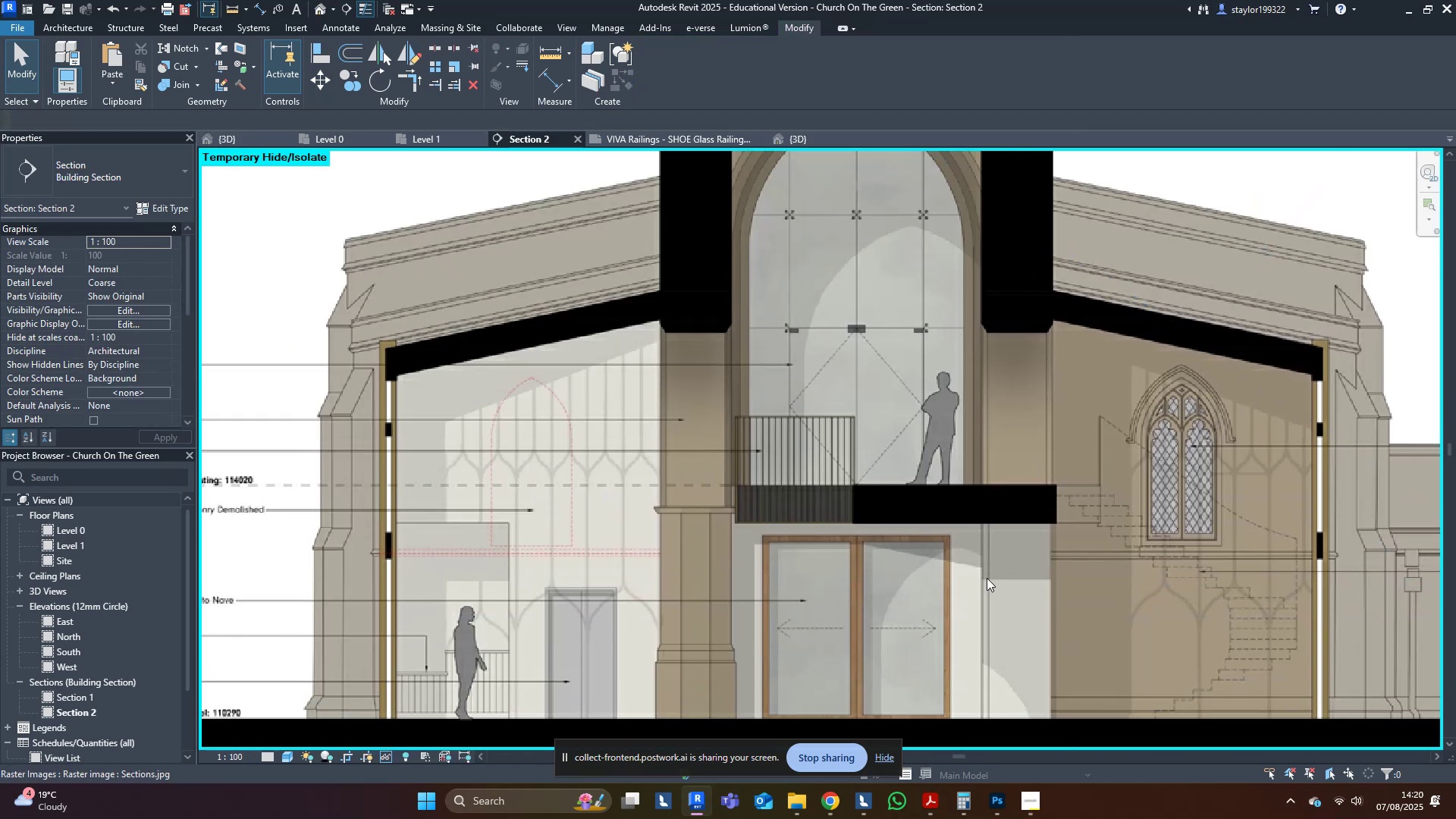 
scroll: coordinate [912, 565], scroll_direction: down, amount: 2.0
 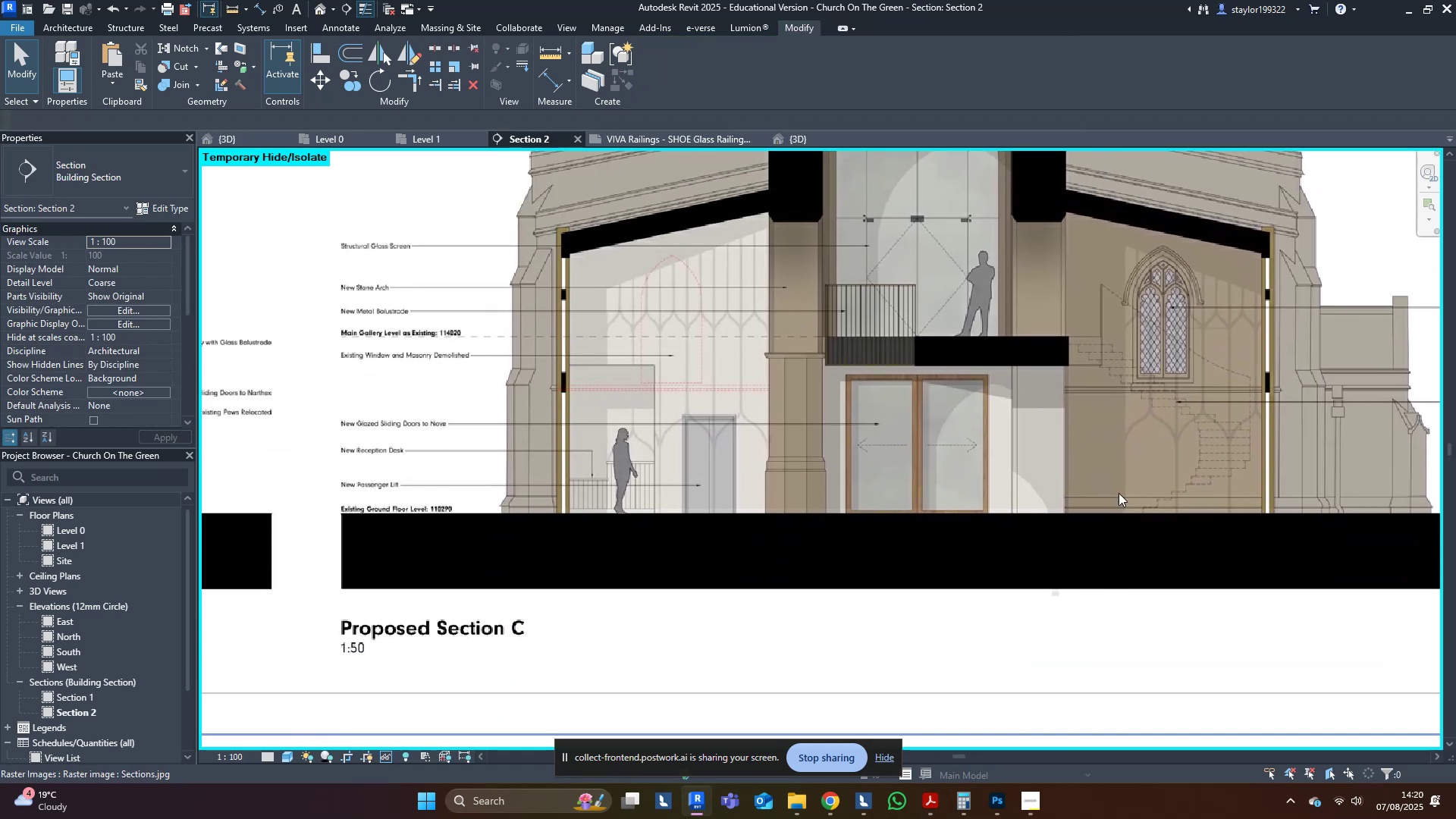 
hold_key(key=ControlLeft, duration=1.5)
 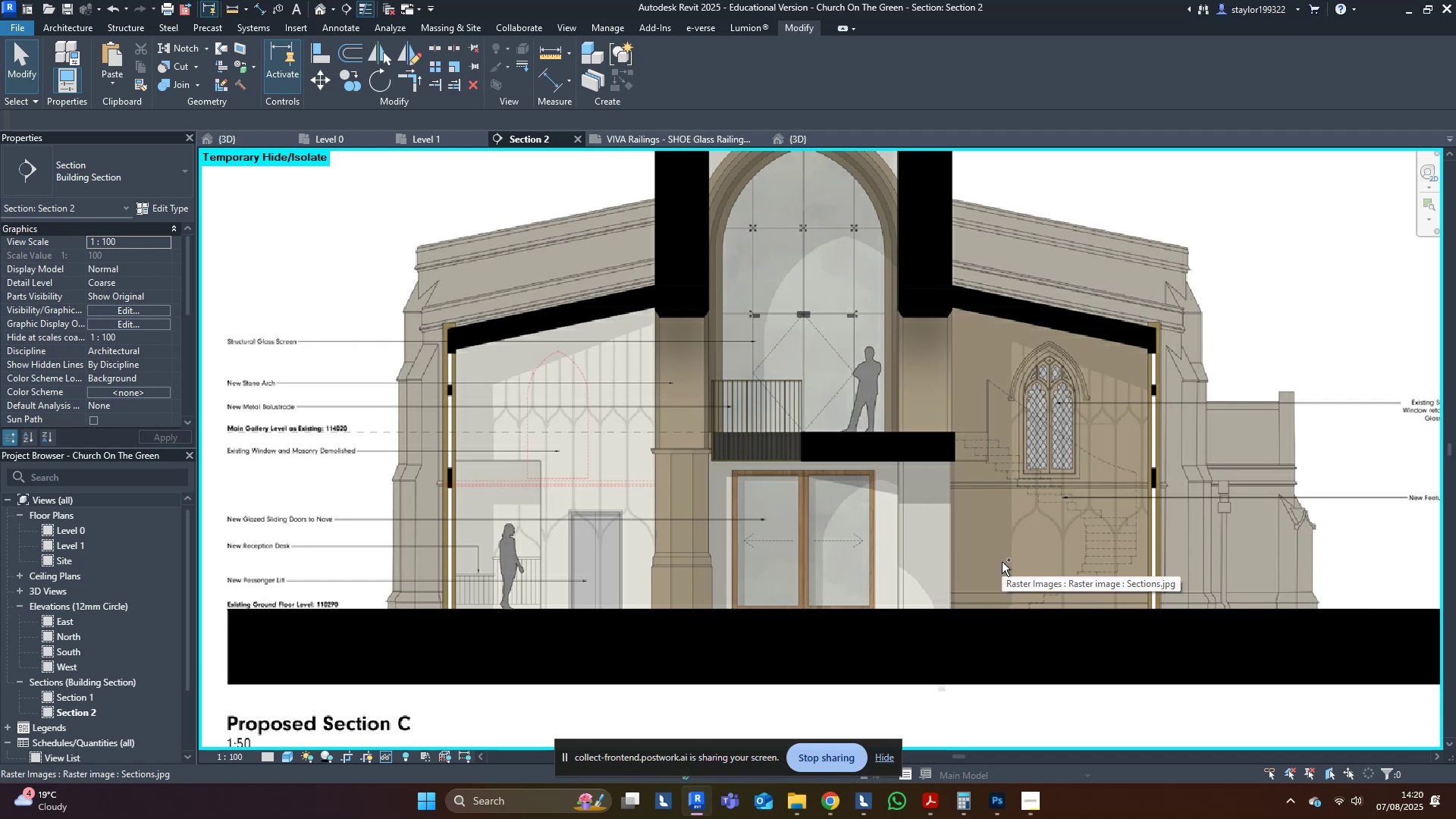 
hold_key(key=ControlLeft, duration=1.52)
 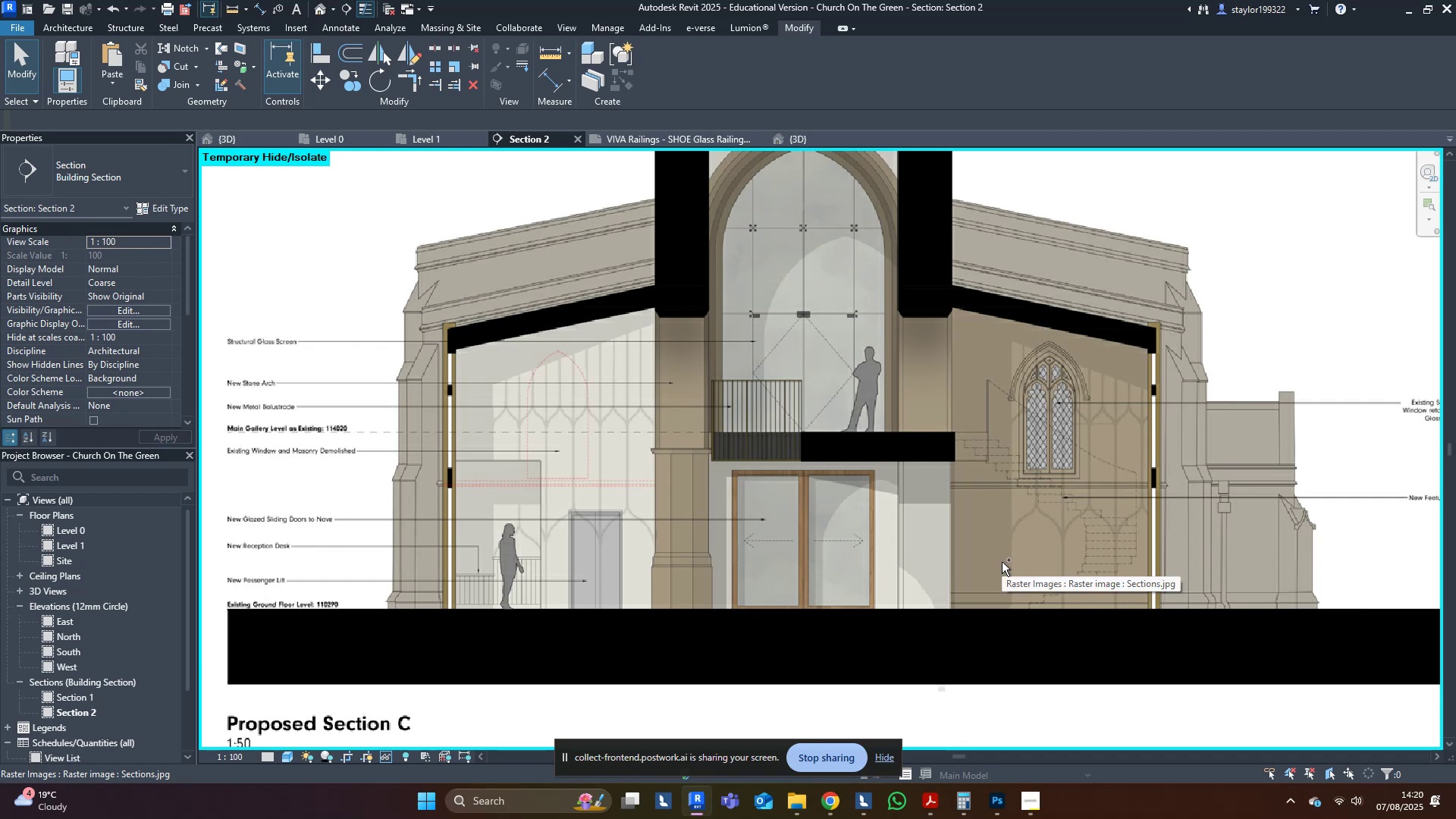 
hold_key(key=ControlLeft, duration=0.64)
 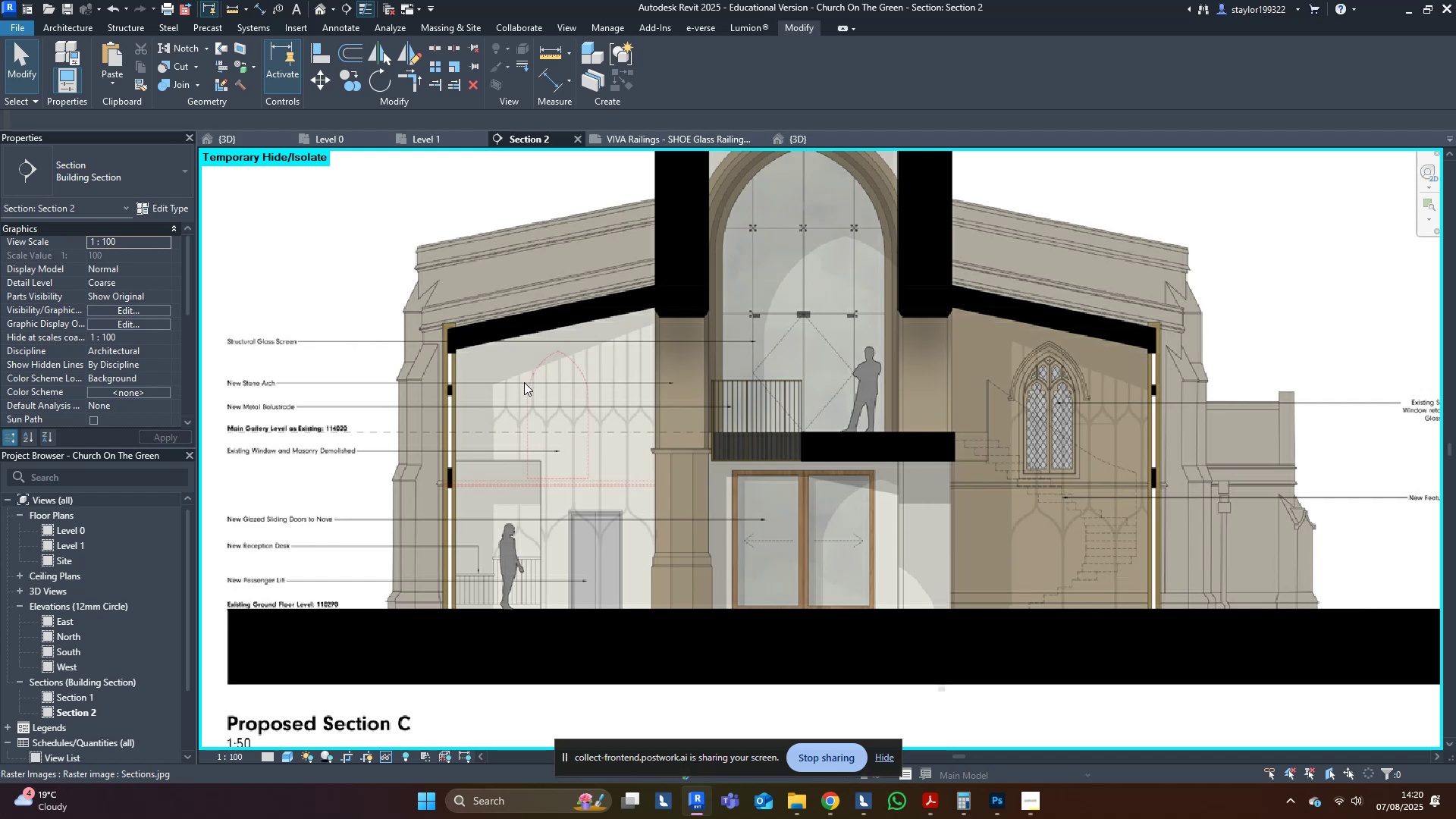 
hold_key(key=ControlLeft, duration=1.53)
 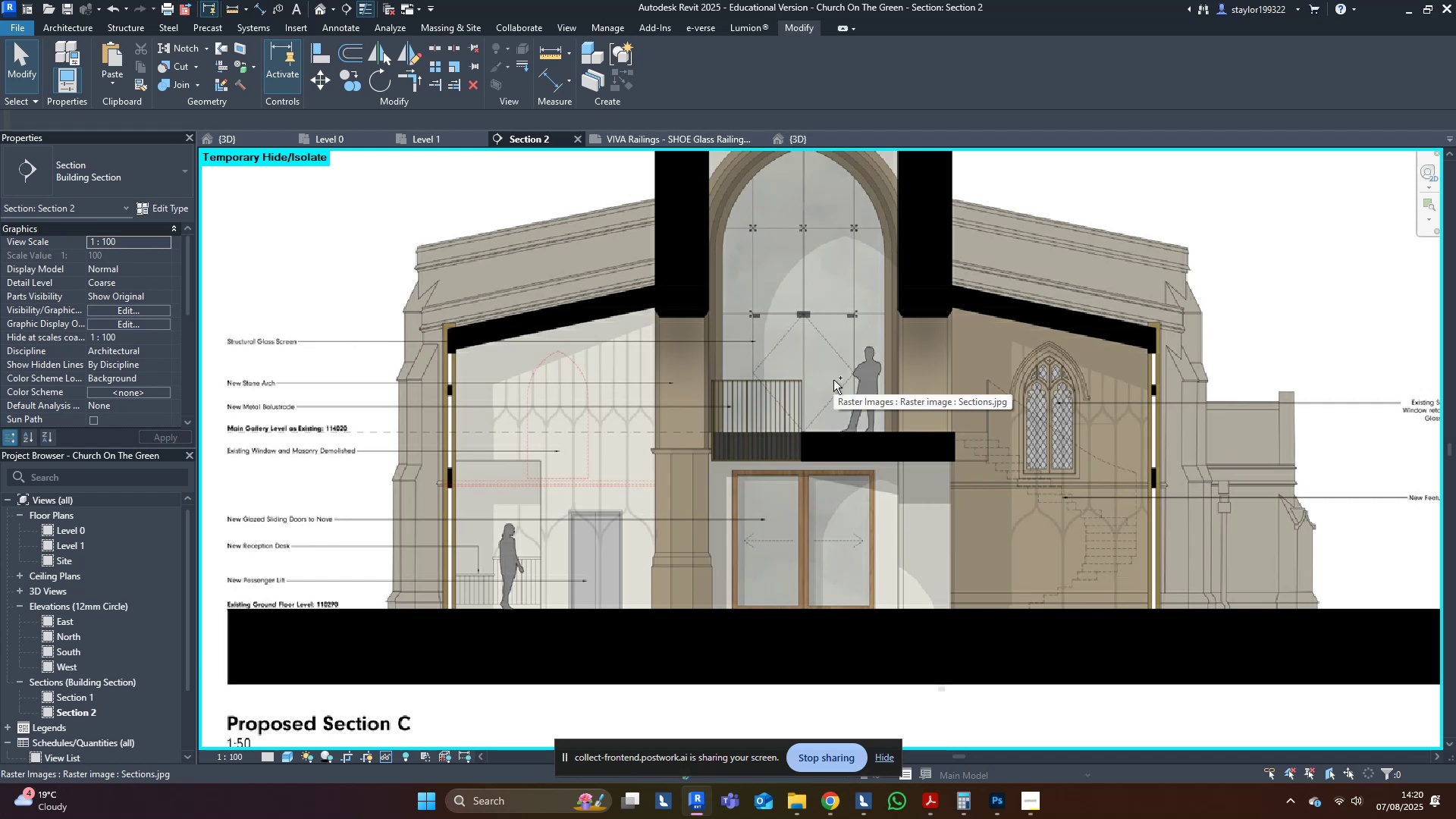 
key(Control+Z)
 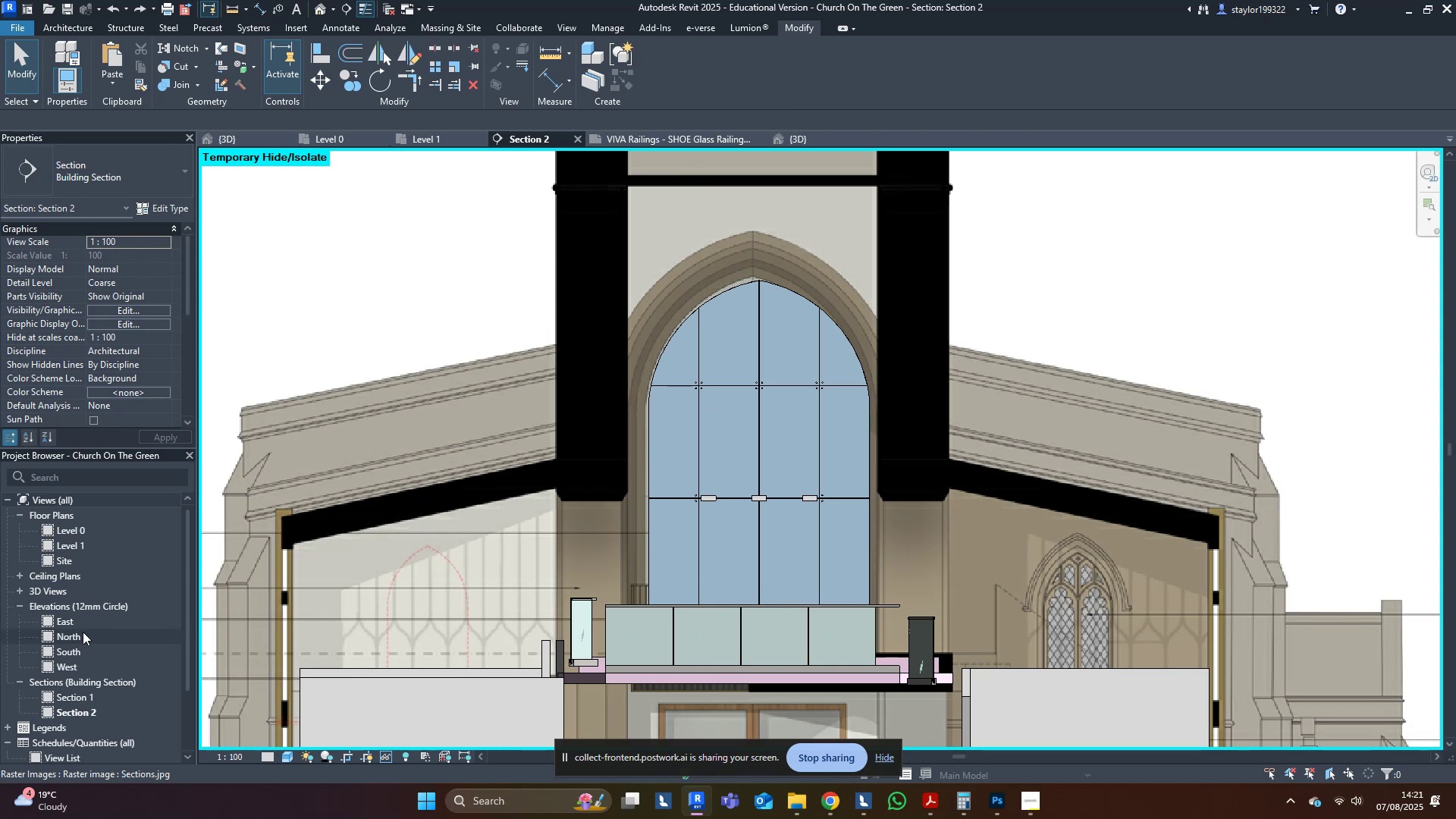 
double_click([84, 695])
 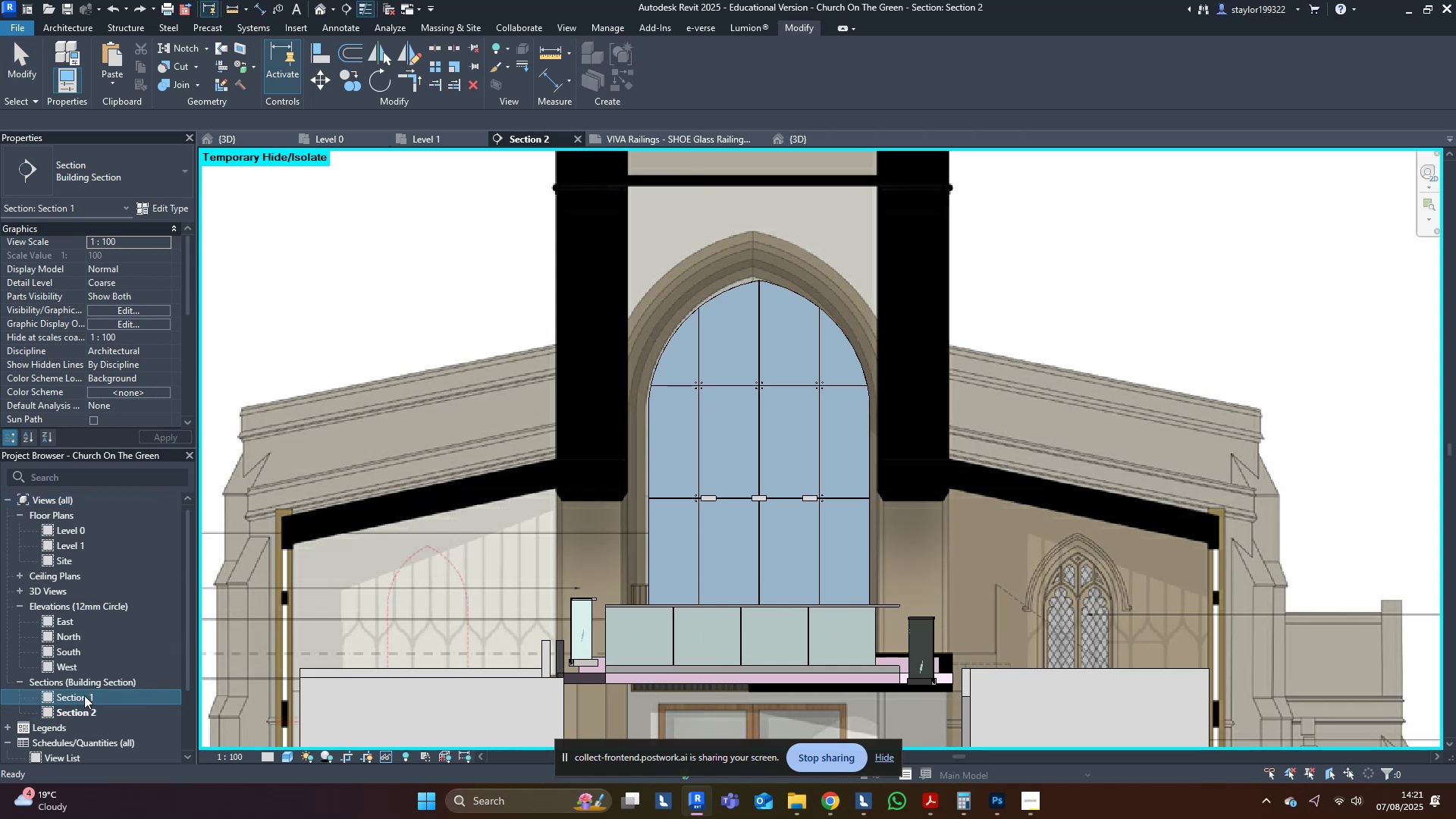 
triple_click([84, 695])
 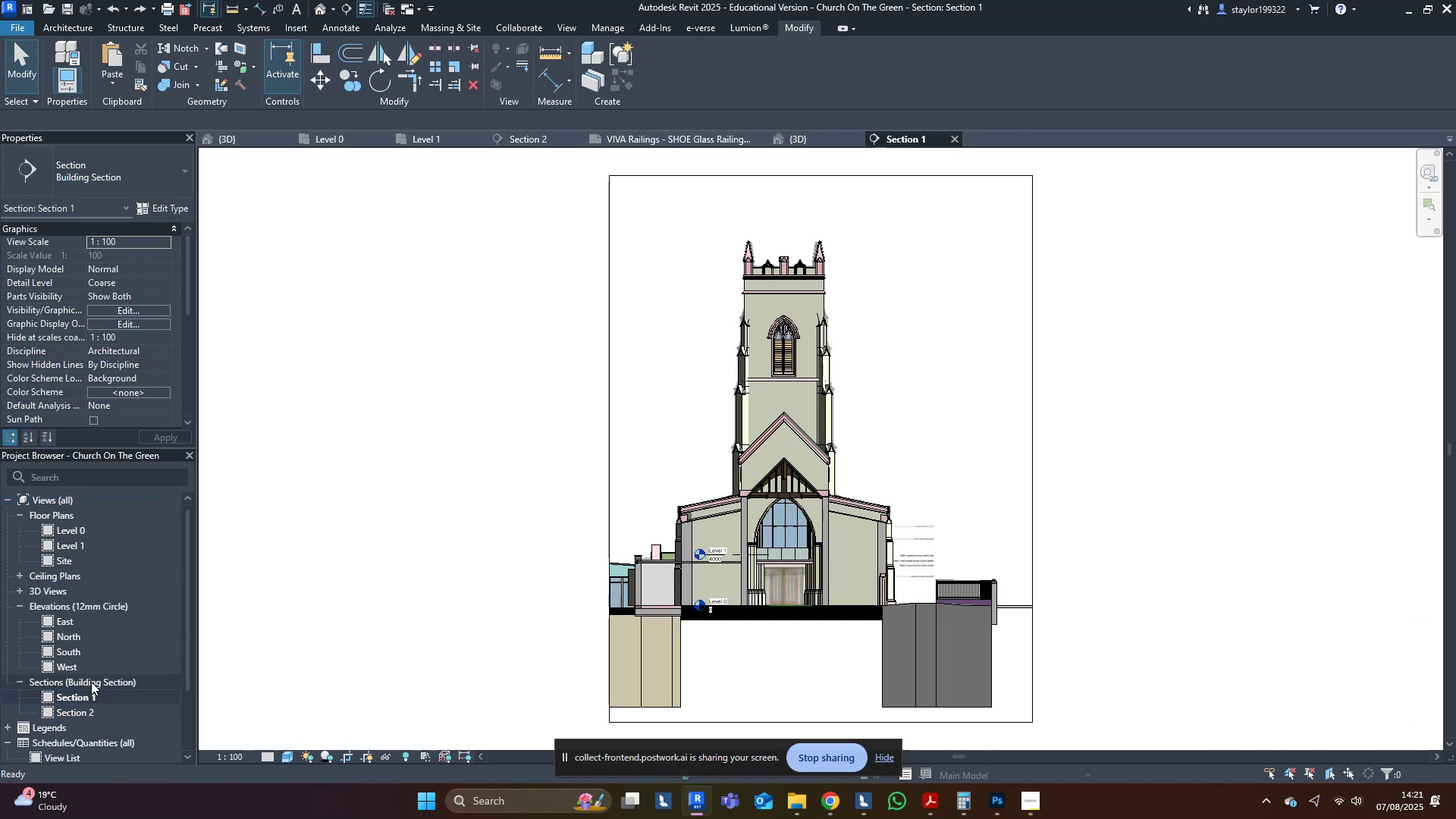 
scroll: coordinate [863, 479], scroll_direction: up, amount: 8.0
 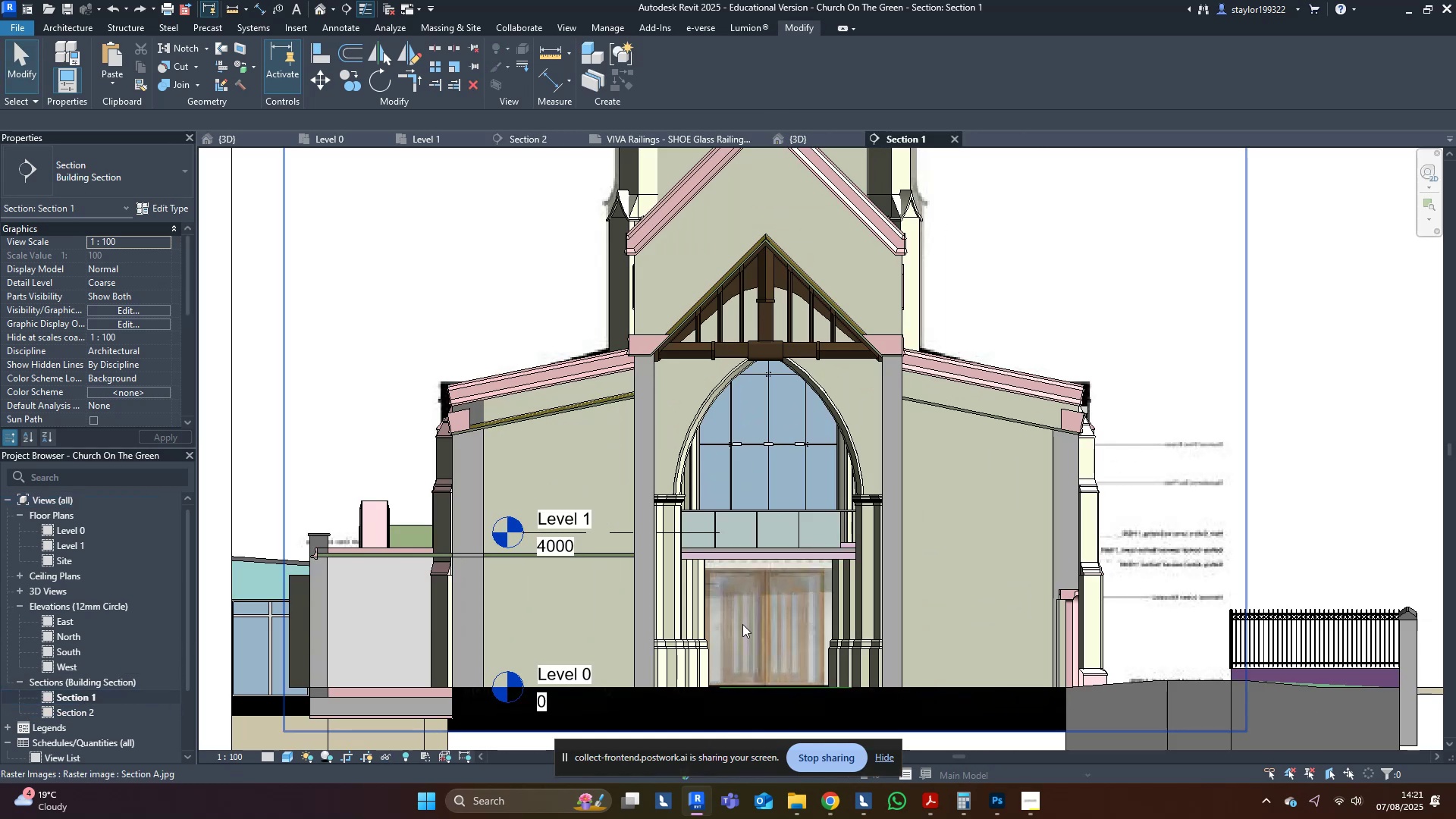 
left_click([742, 624])
 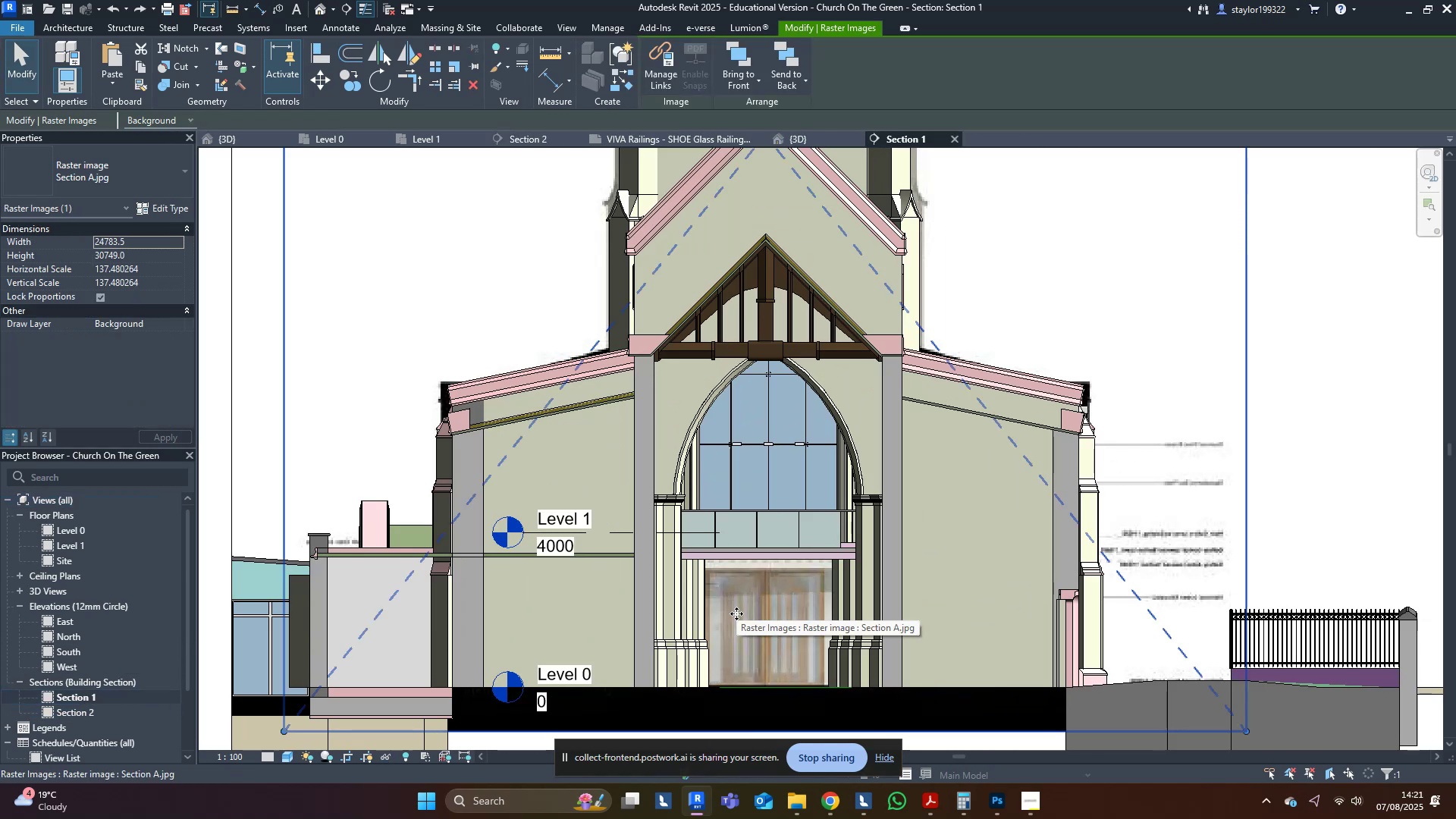 
type(hi)
key(Escape)
 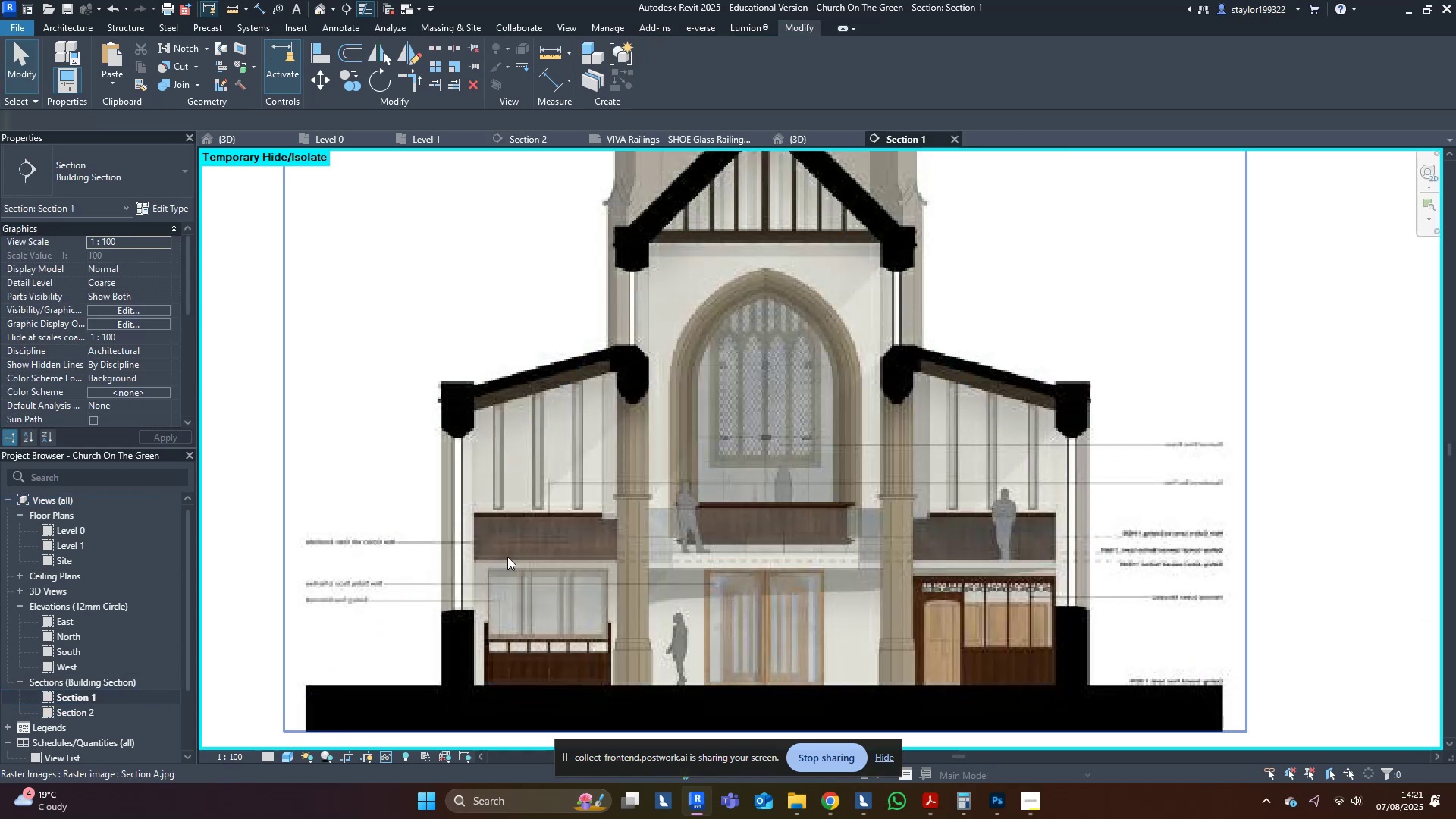 
key(Control+Z)
 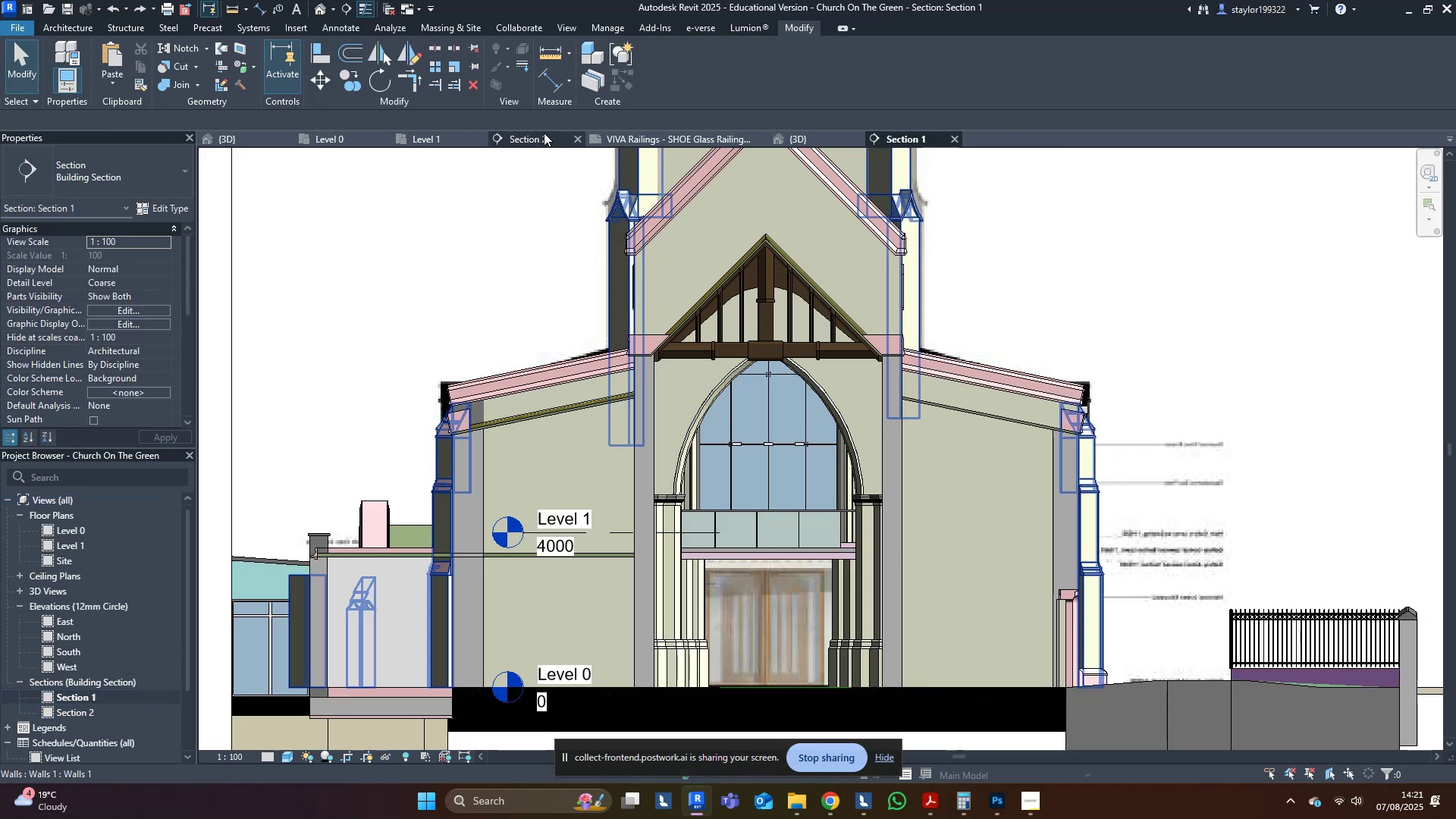 
scroll: coordinate [641, 663], scroll_direction: down, amount: 9.0
 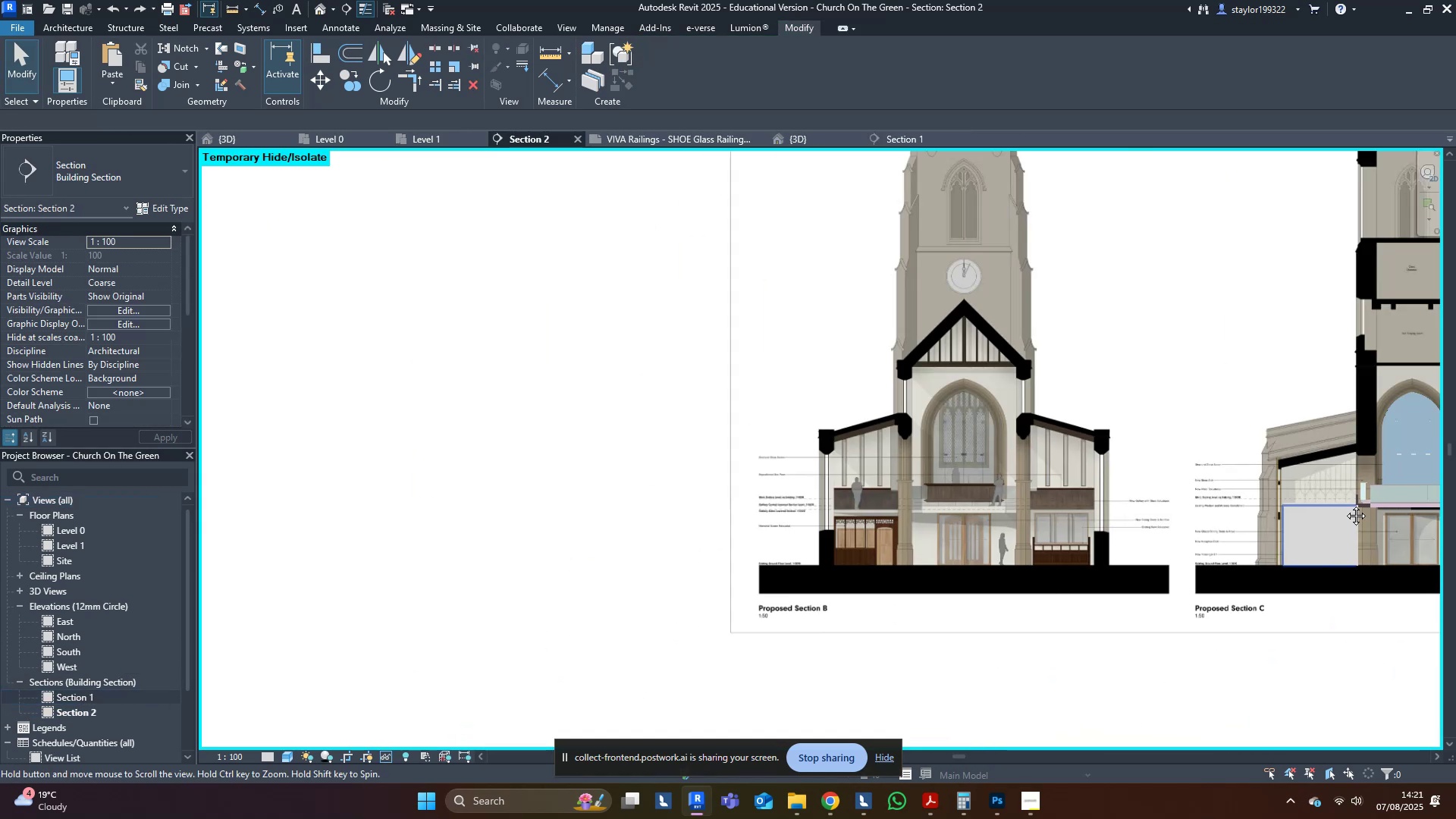 
scroll: coordinate [968, 505], scroll_direction: up, amount: 14.0
 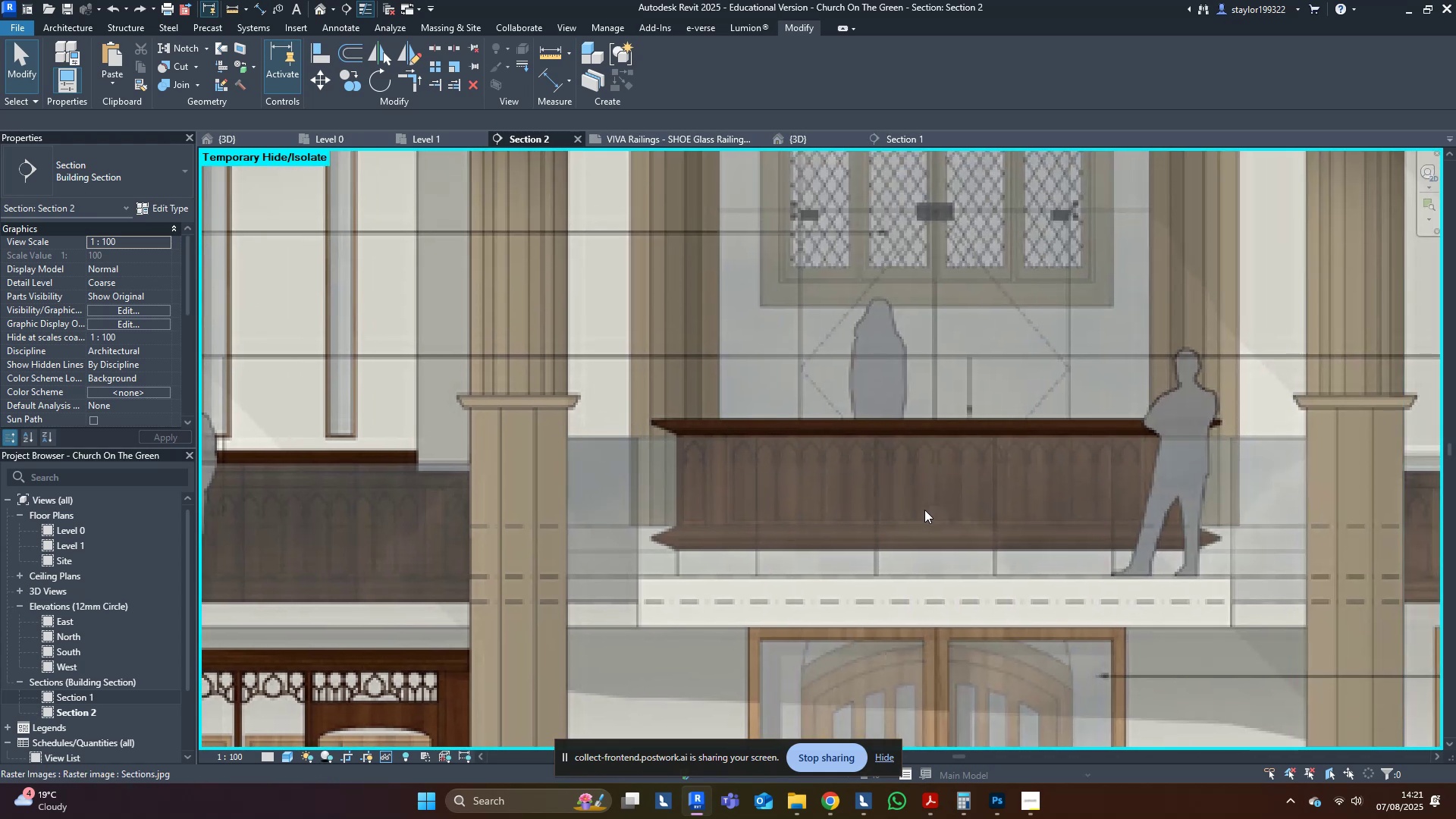 
wait(7.59)
 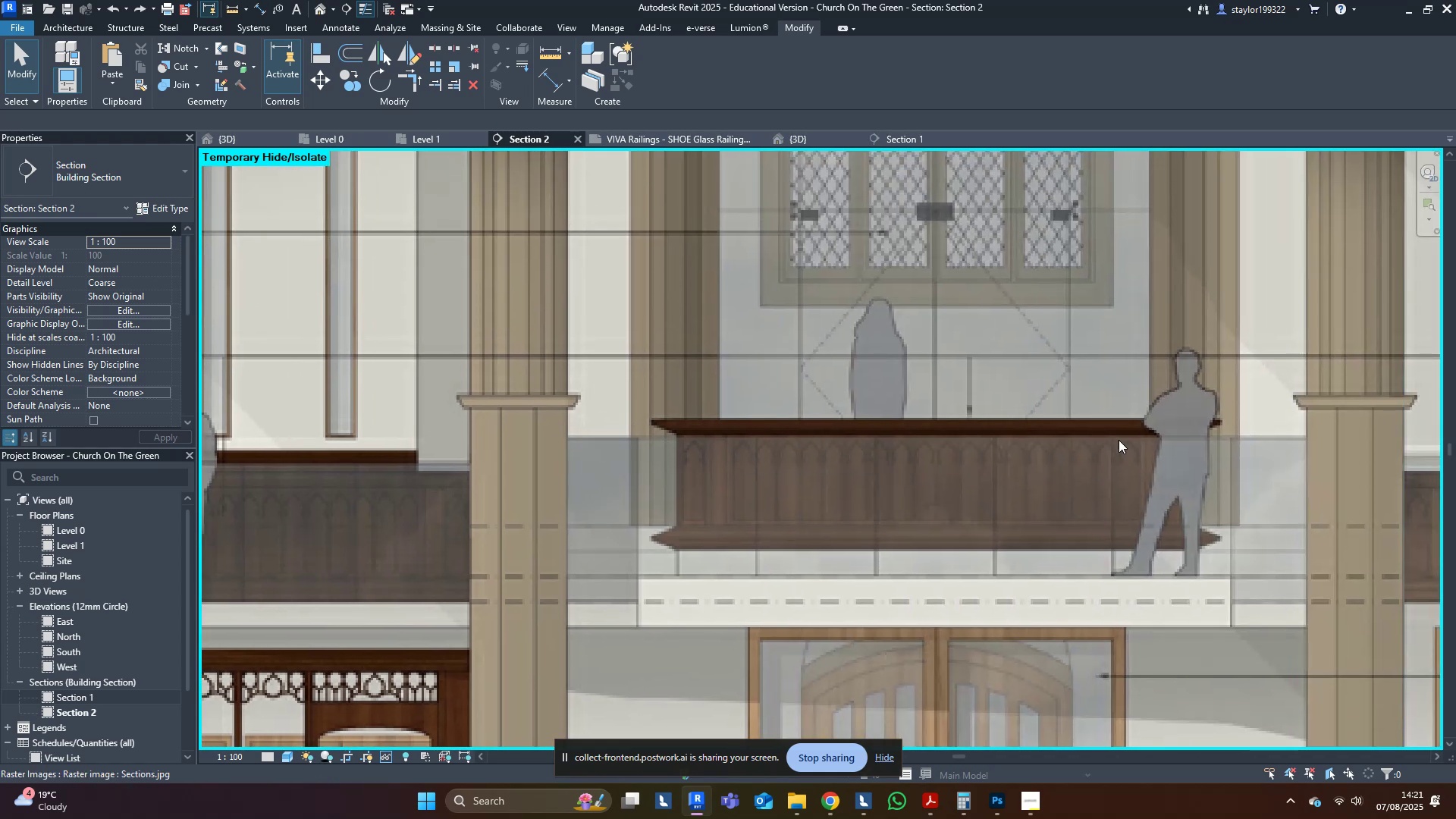 
scroll: coordinate [1027, 581], scroll_direction: down, amount: 9.0
 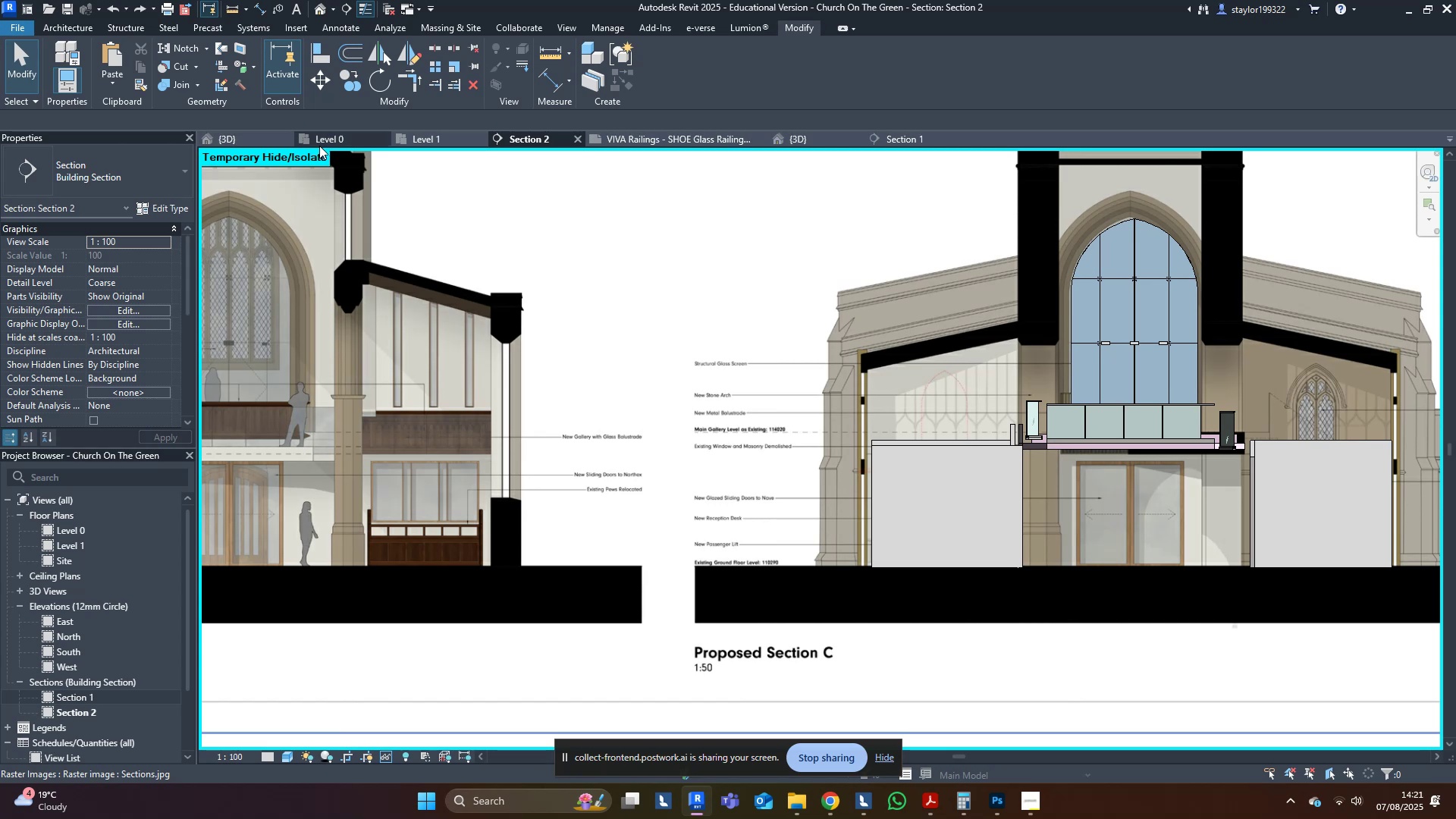 
left_click([209, 133])
 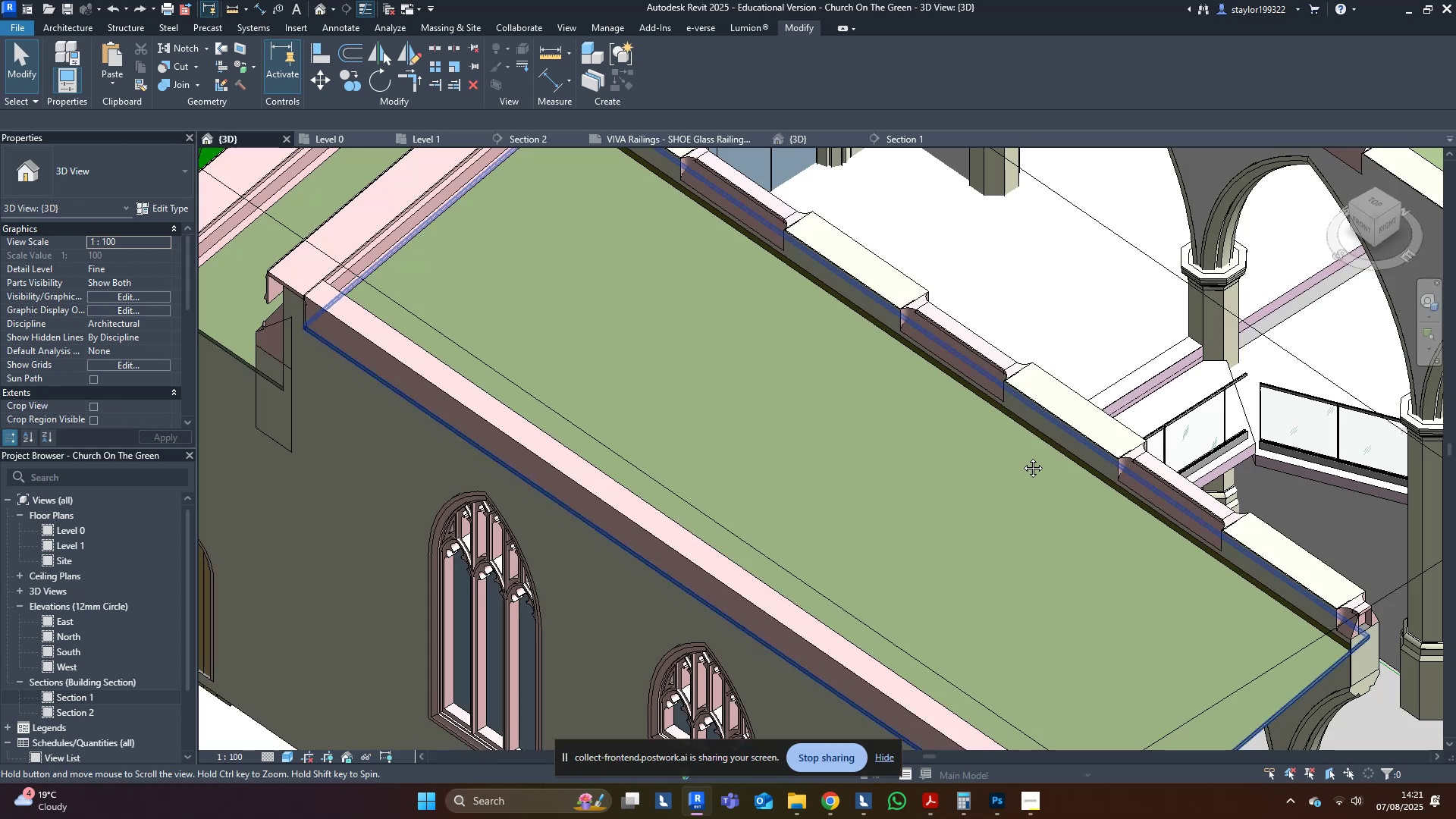 
key(Shift+ShiftLeft)
 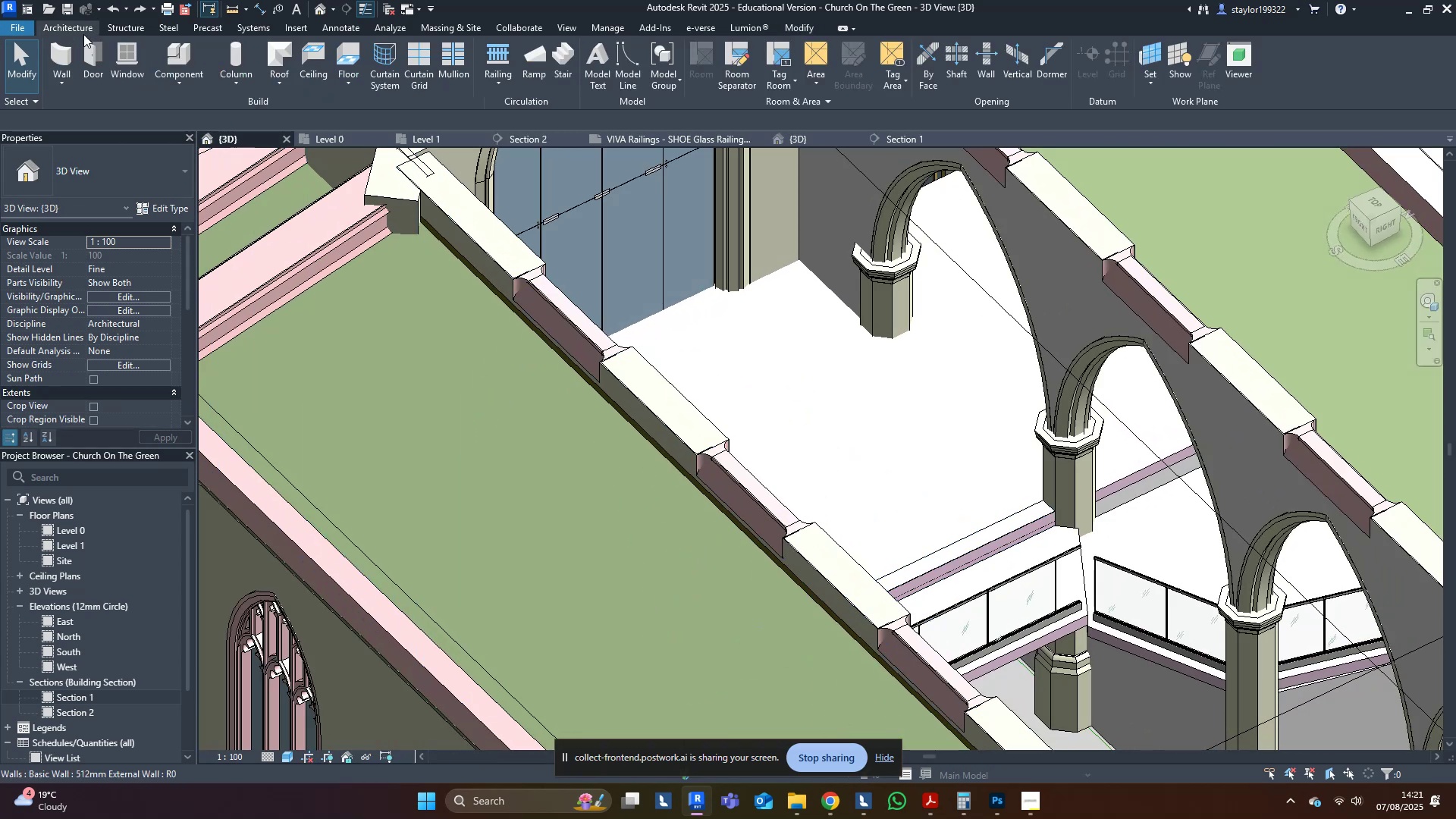 
double_click([184, 92])
 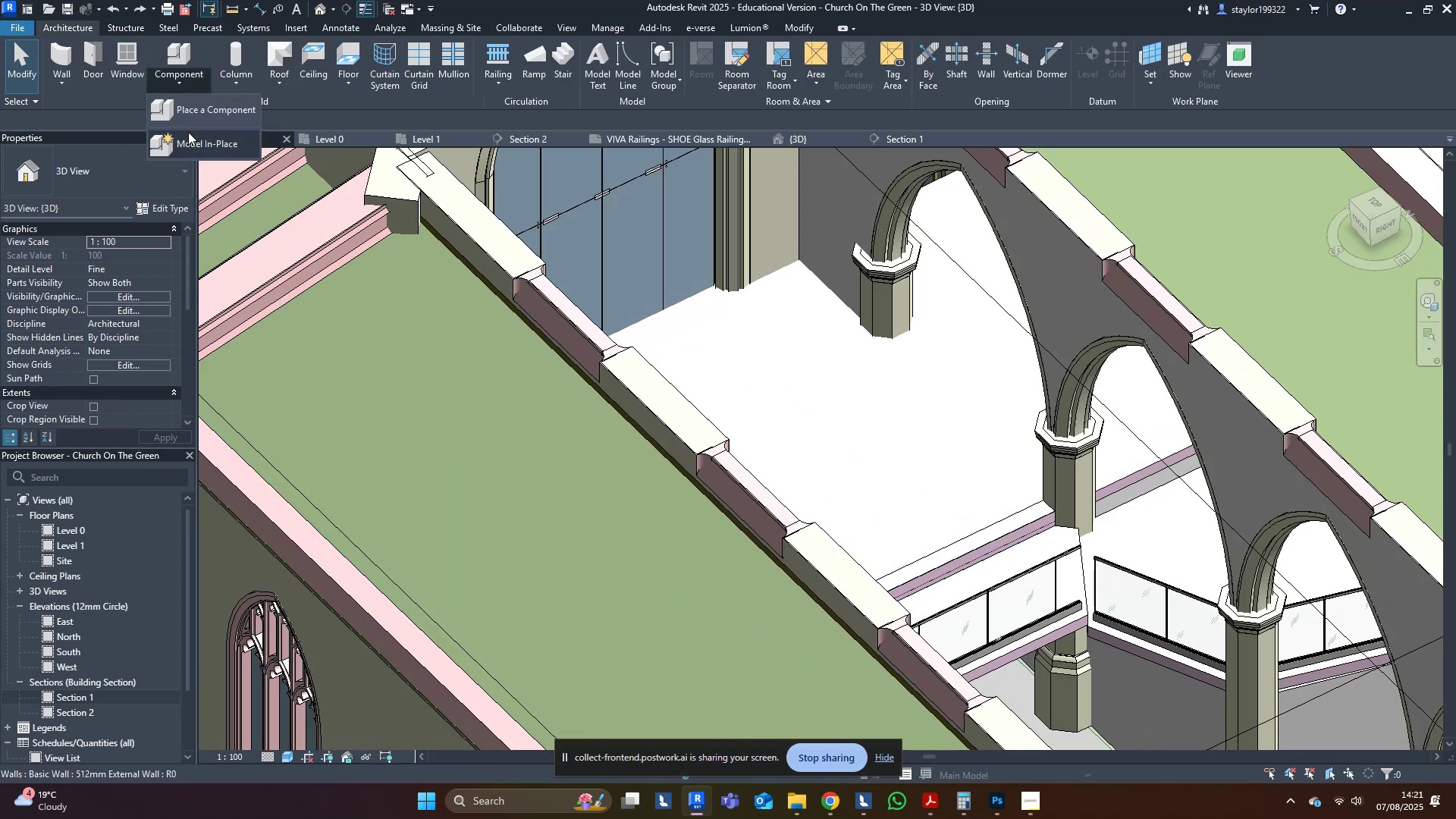 
triple_click([188, 132])
 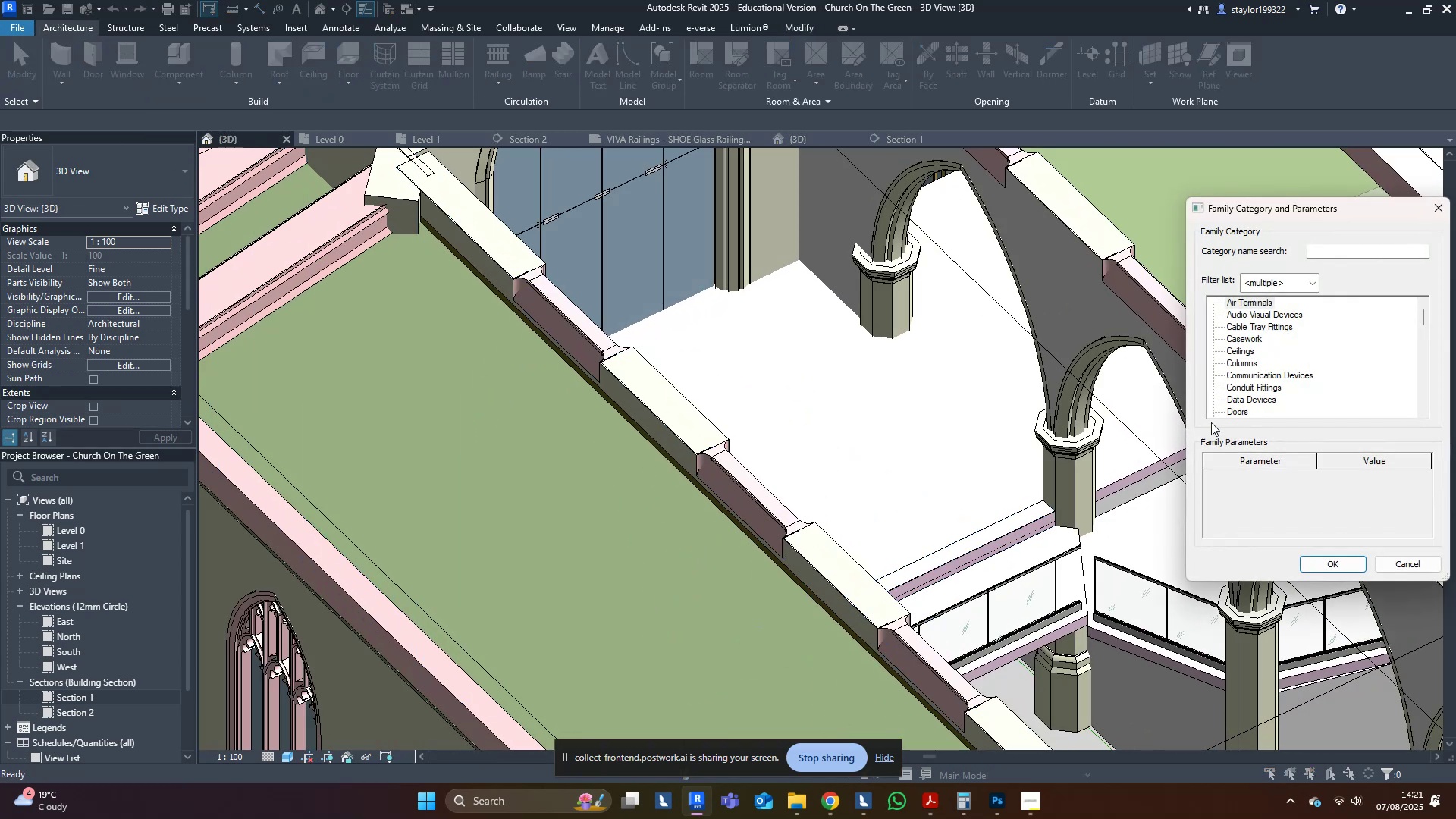 
left_click([1298, 359])
 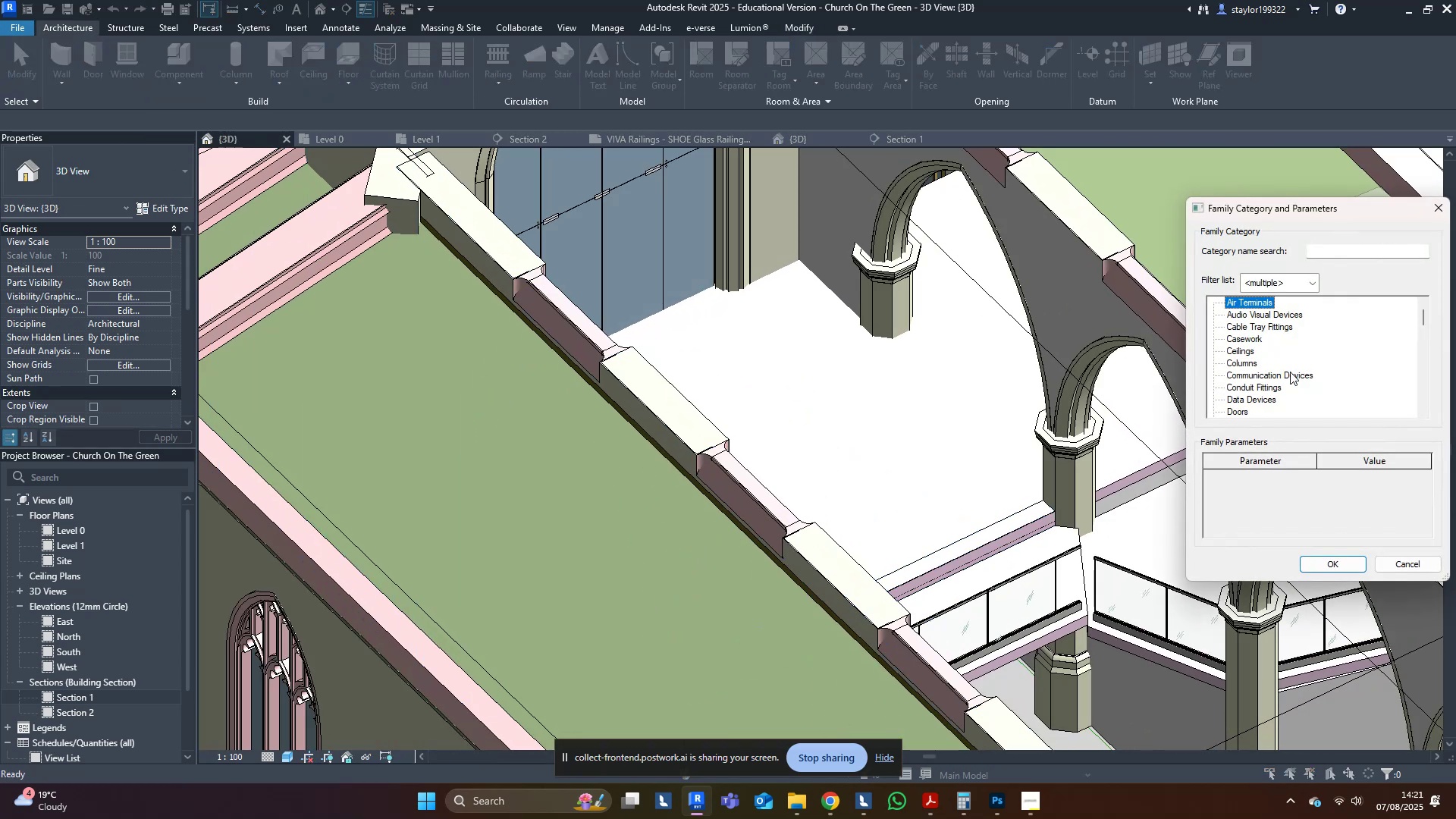 
key(G)
 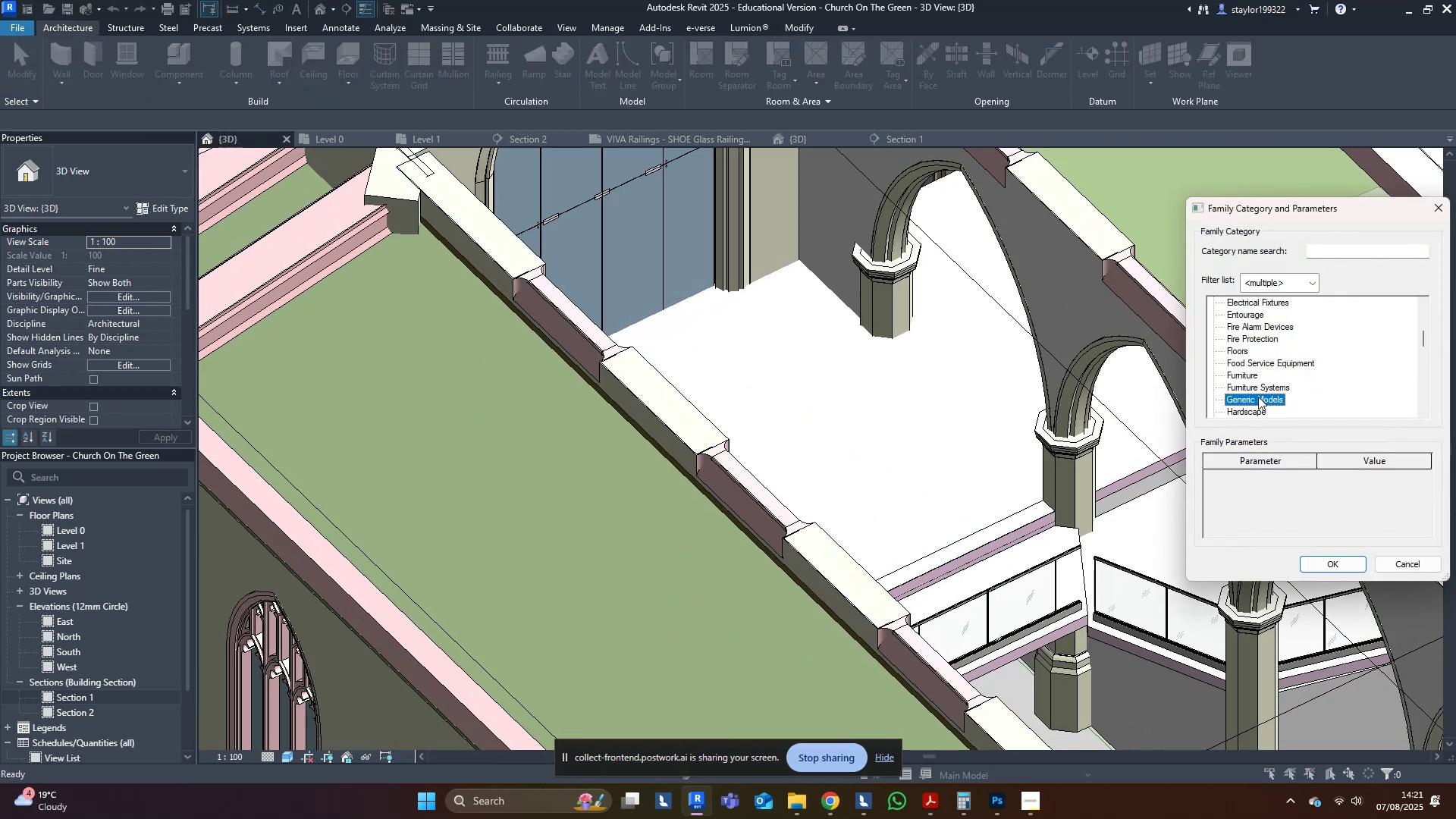 
double_click([1258, 397])
 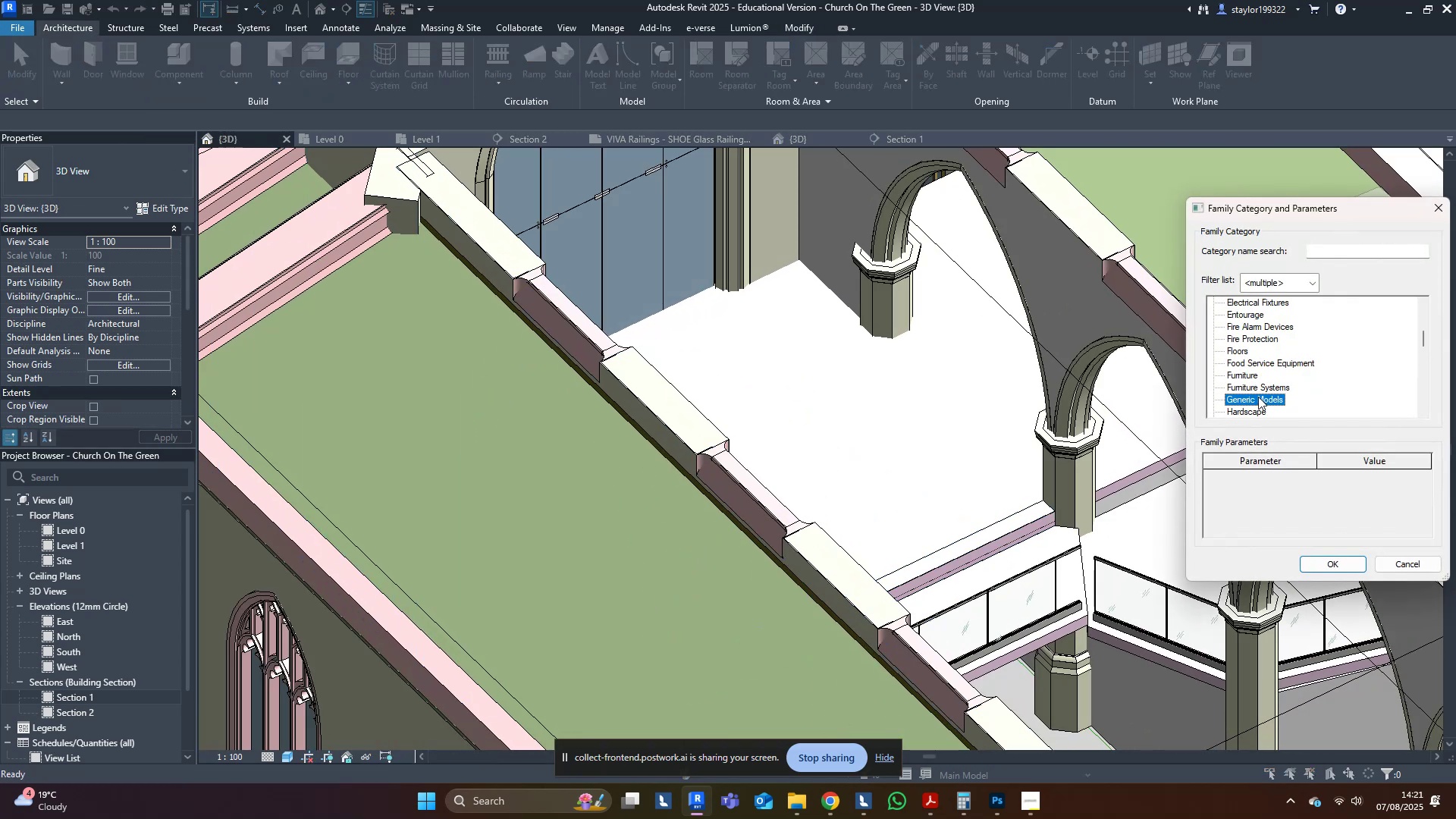 
triple_click([1258, 397])
 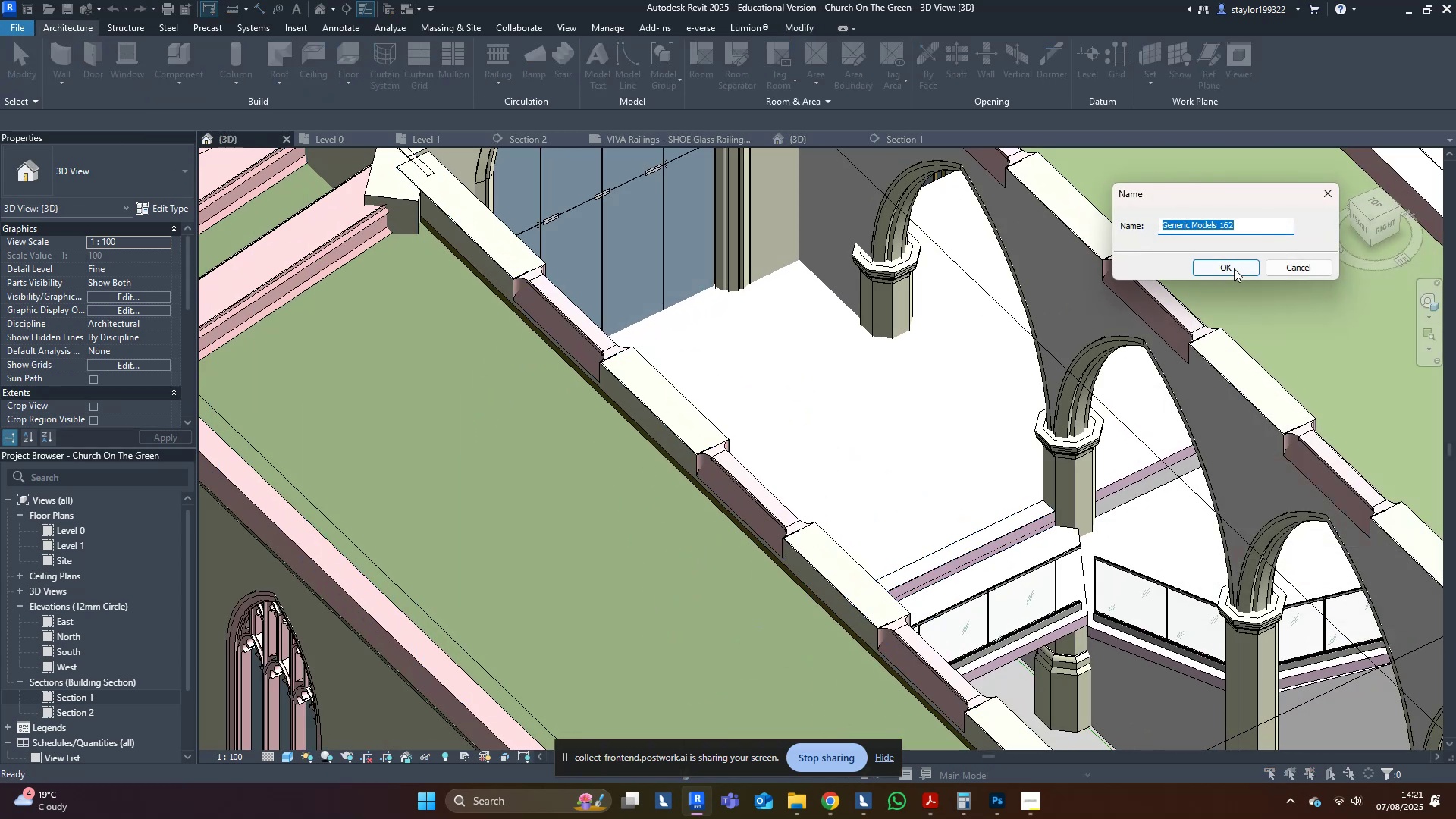 
double_click([1232, 268])
 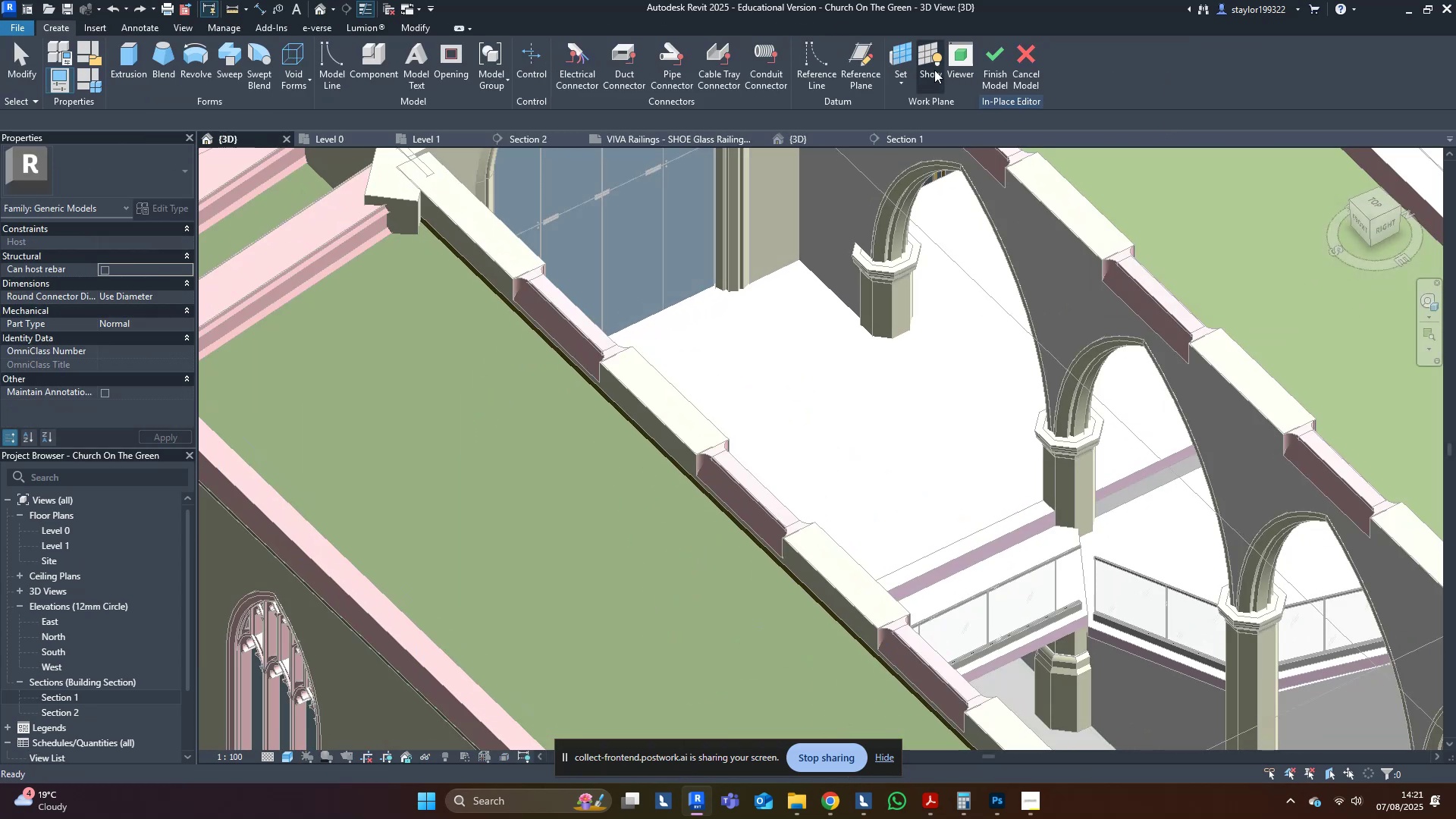 
left_click([901, 55])
 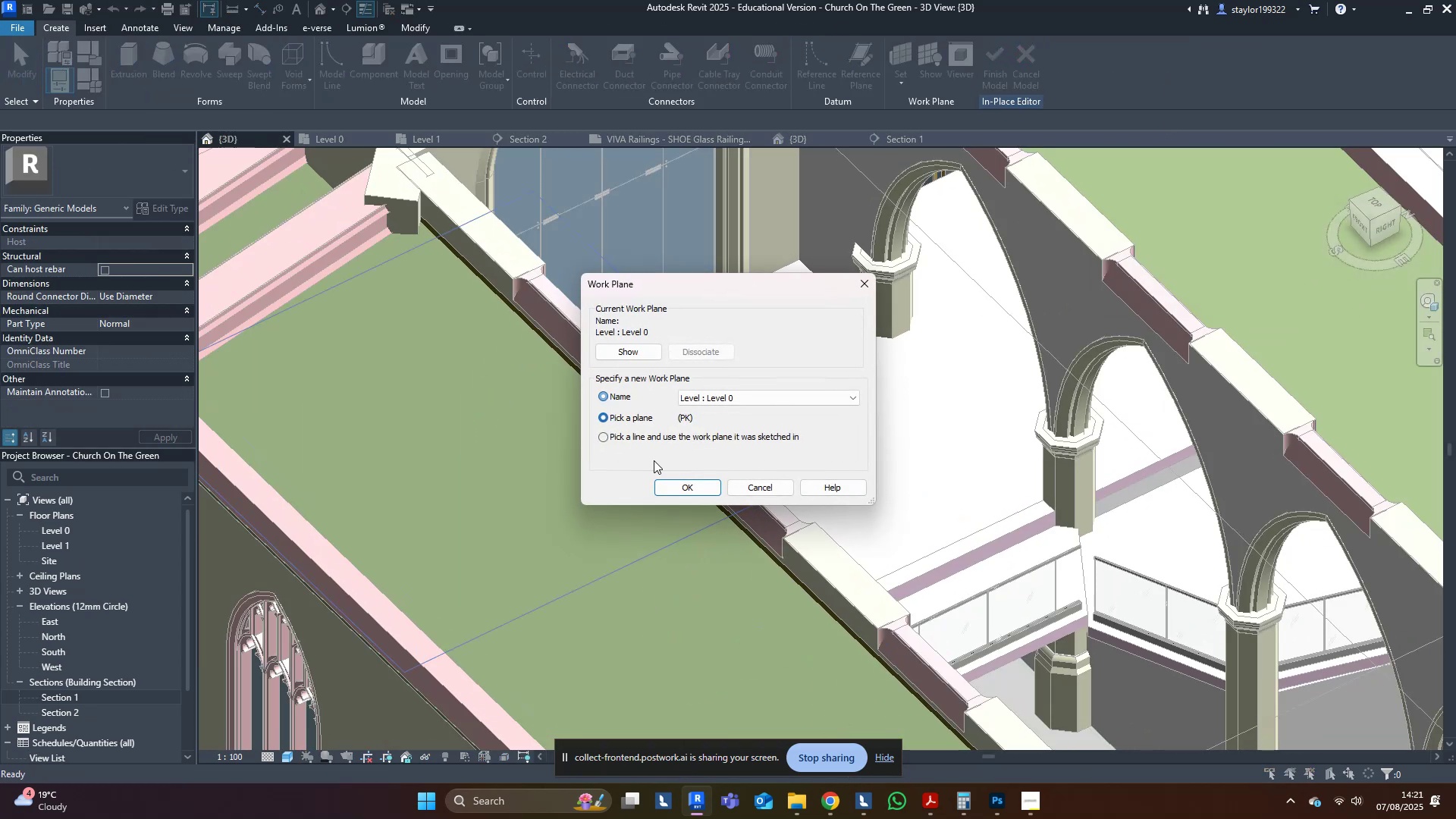 
left_click([679, 482])
 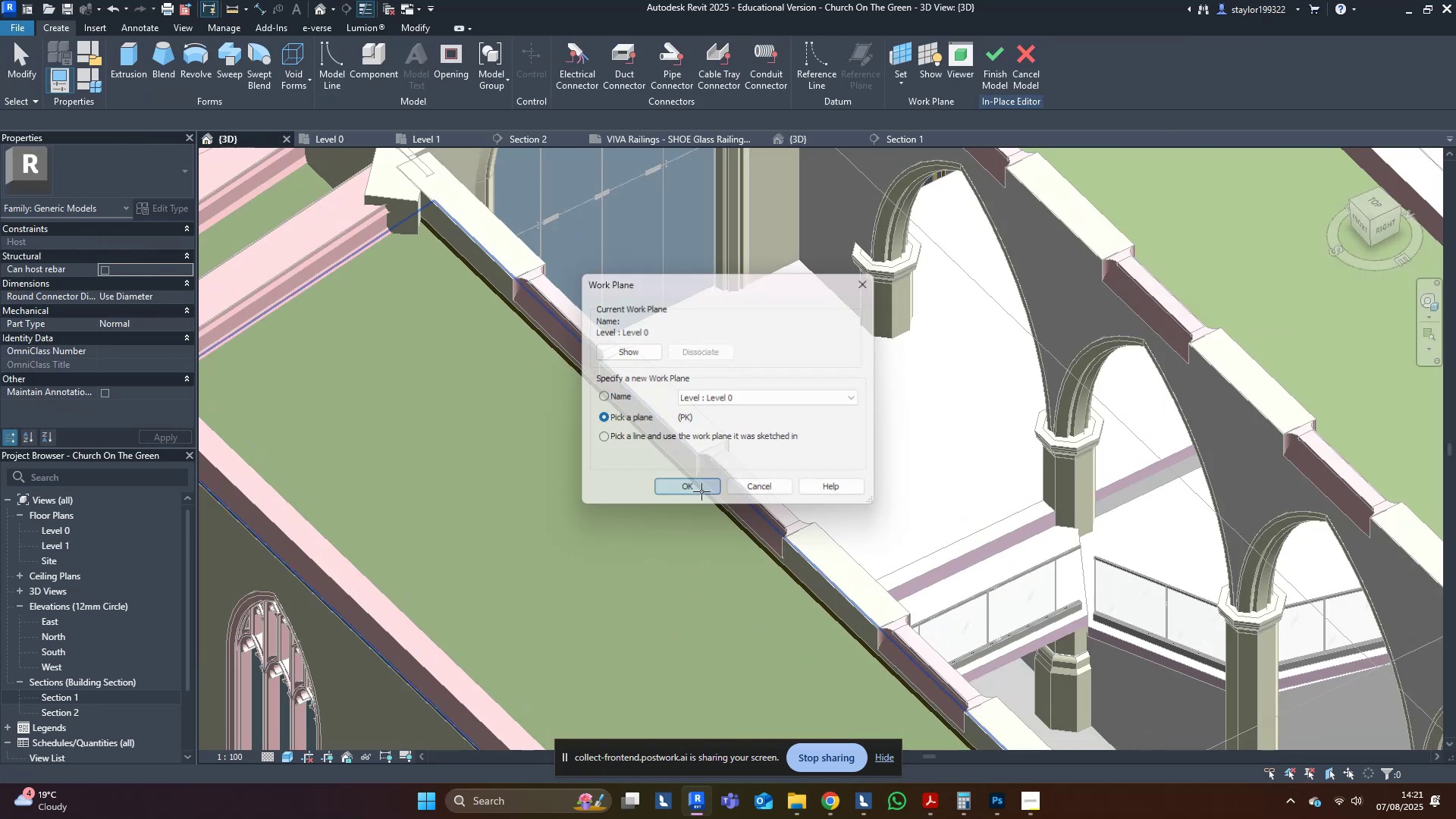 
scroll: coordinate [1000, 553], scroll_direction: up, amount: 5.0
 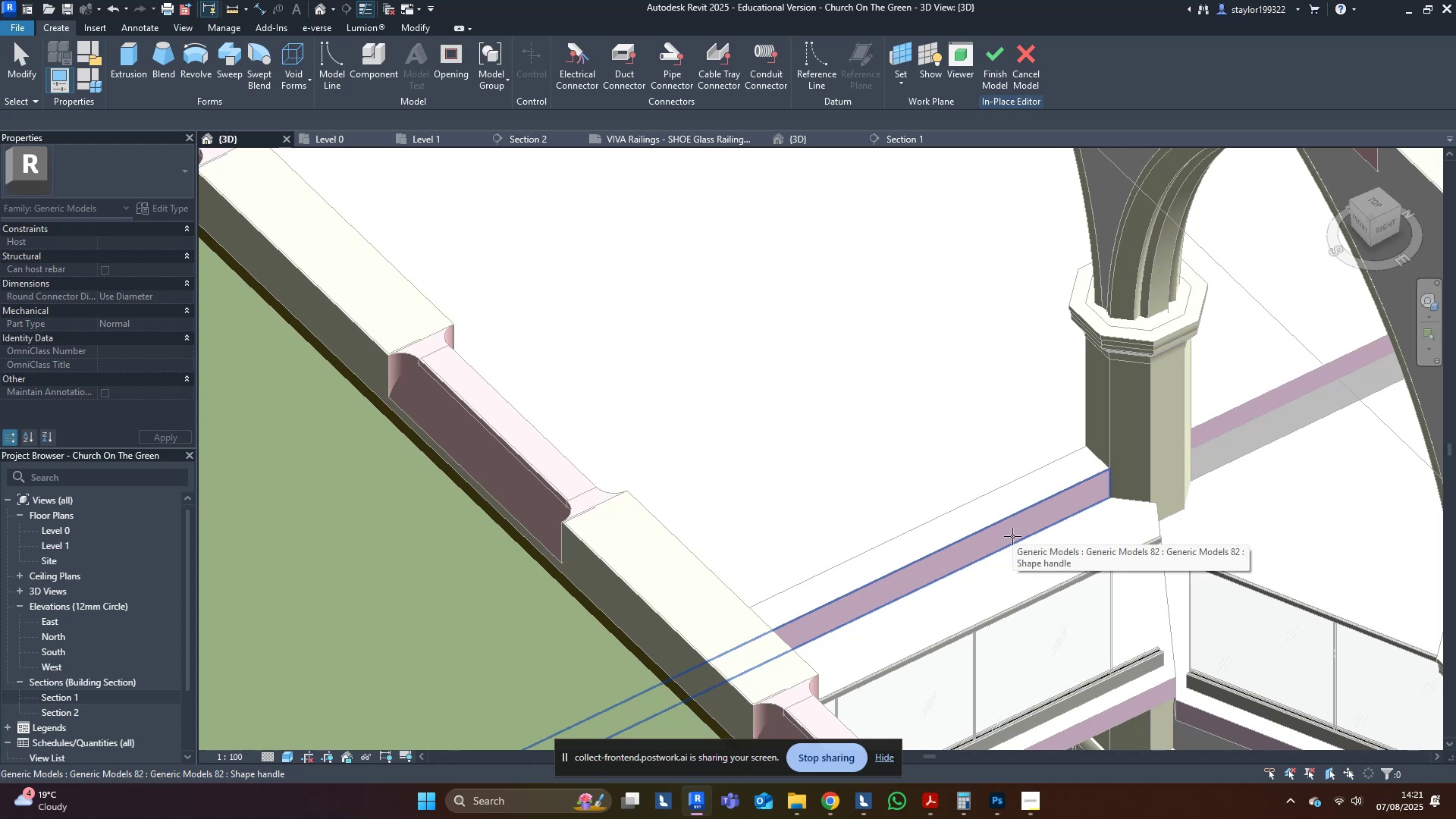 
left_click([1015, 535])
 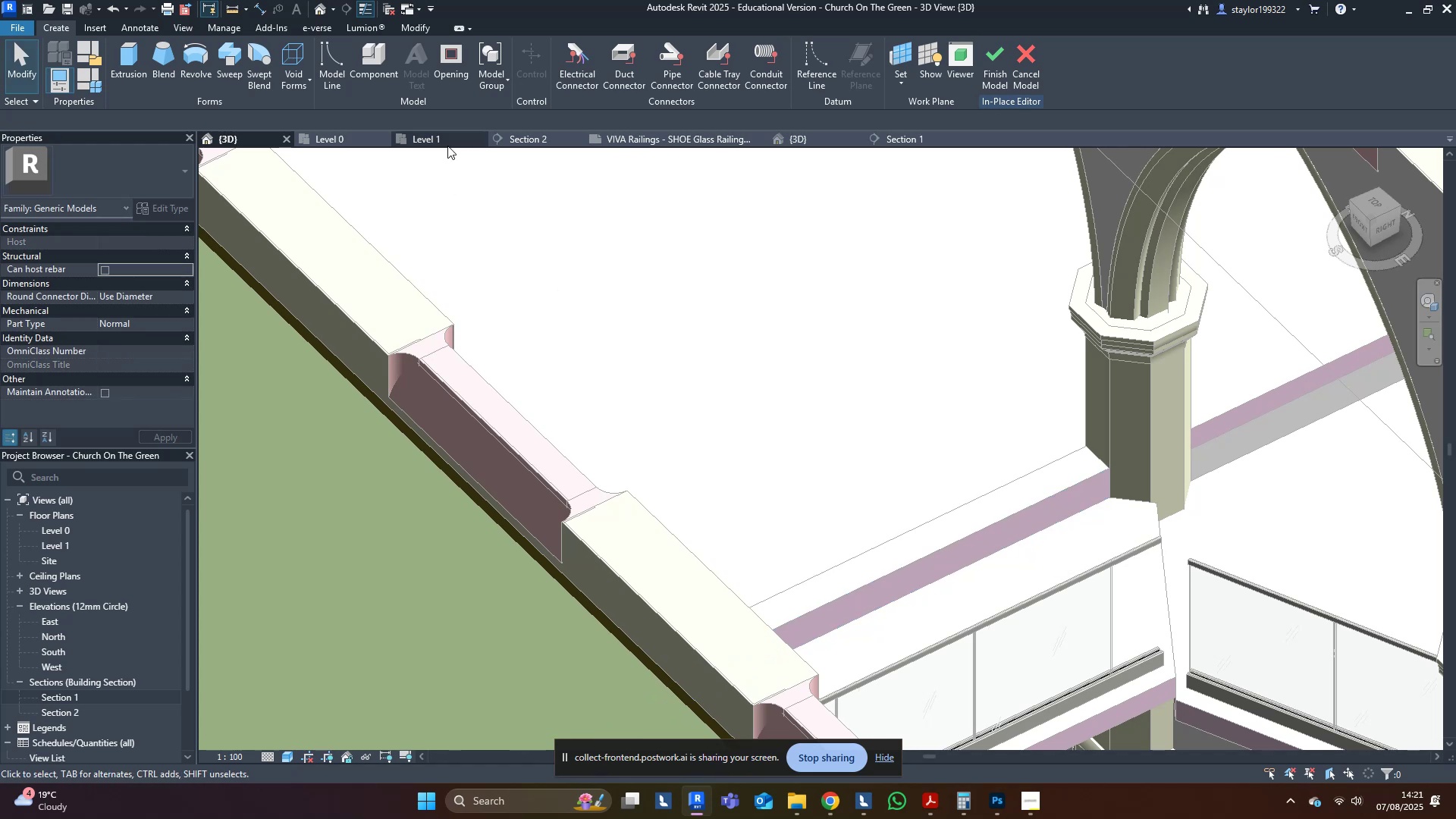 
left_click([447, 143])
 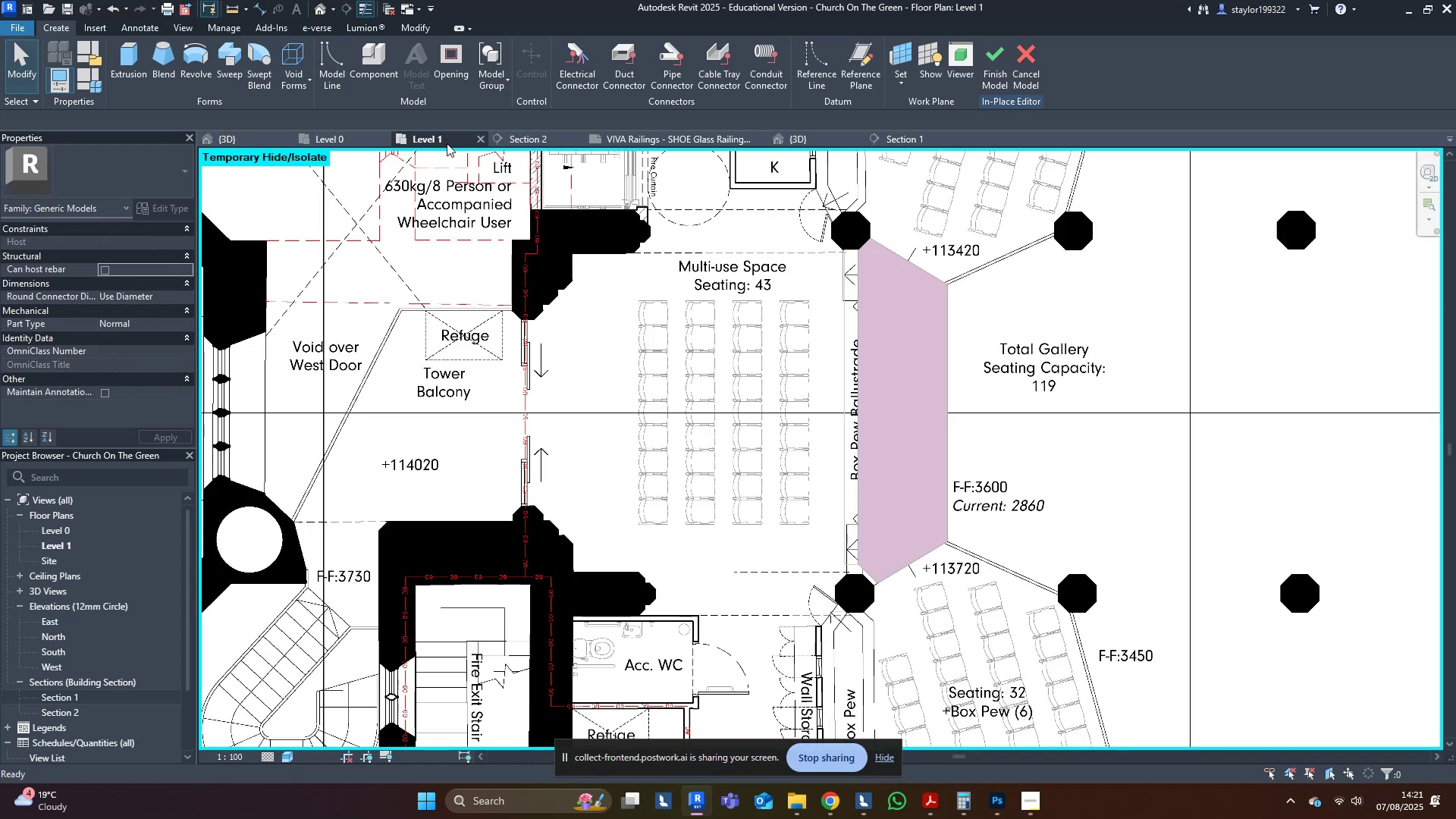 
type(wf)
 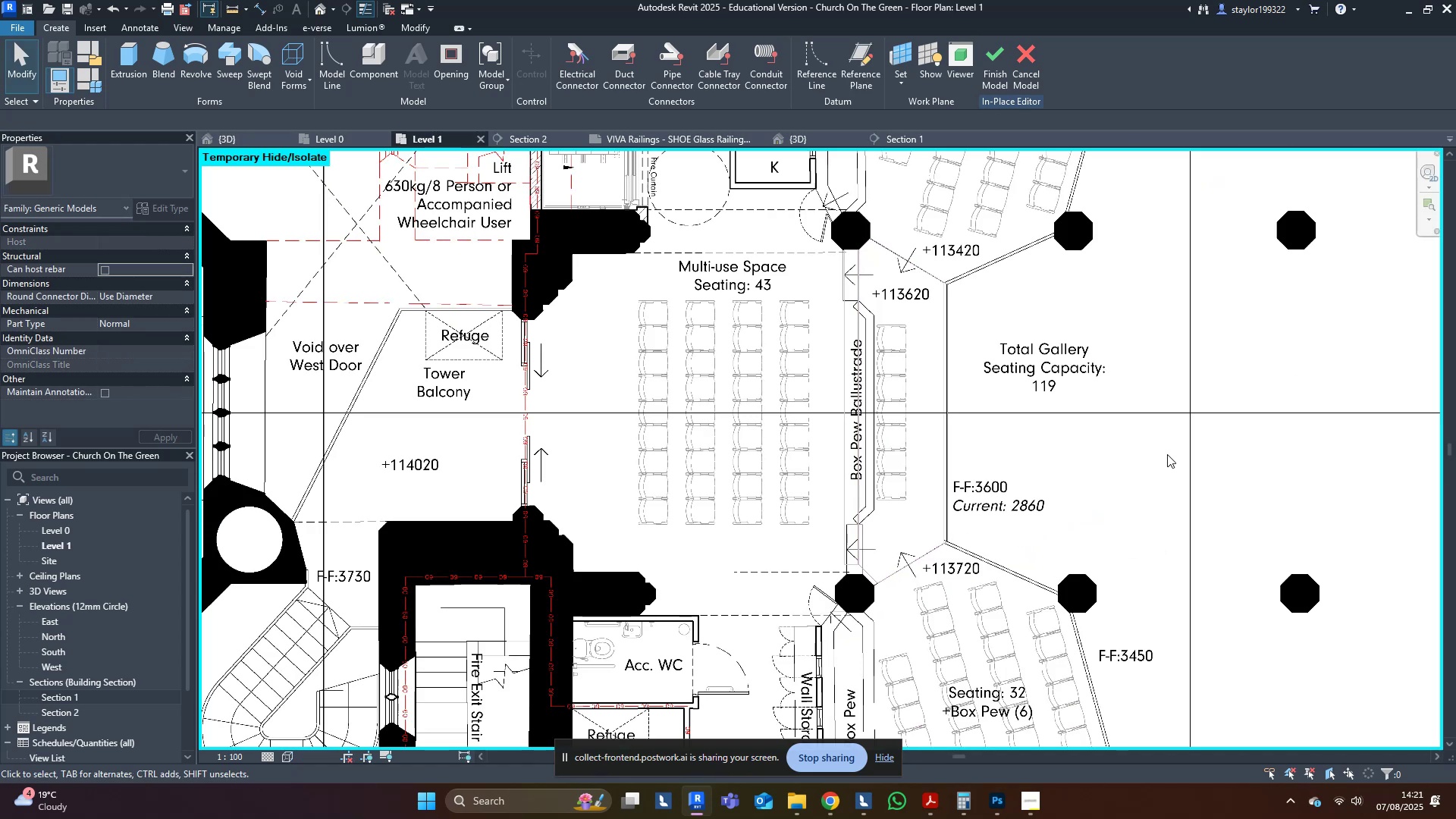 
middle_click([1167, 454])
 